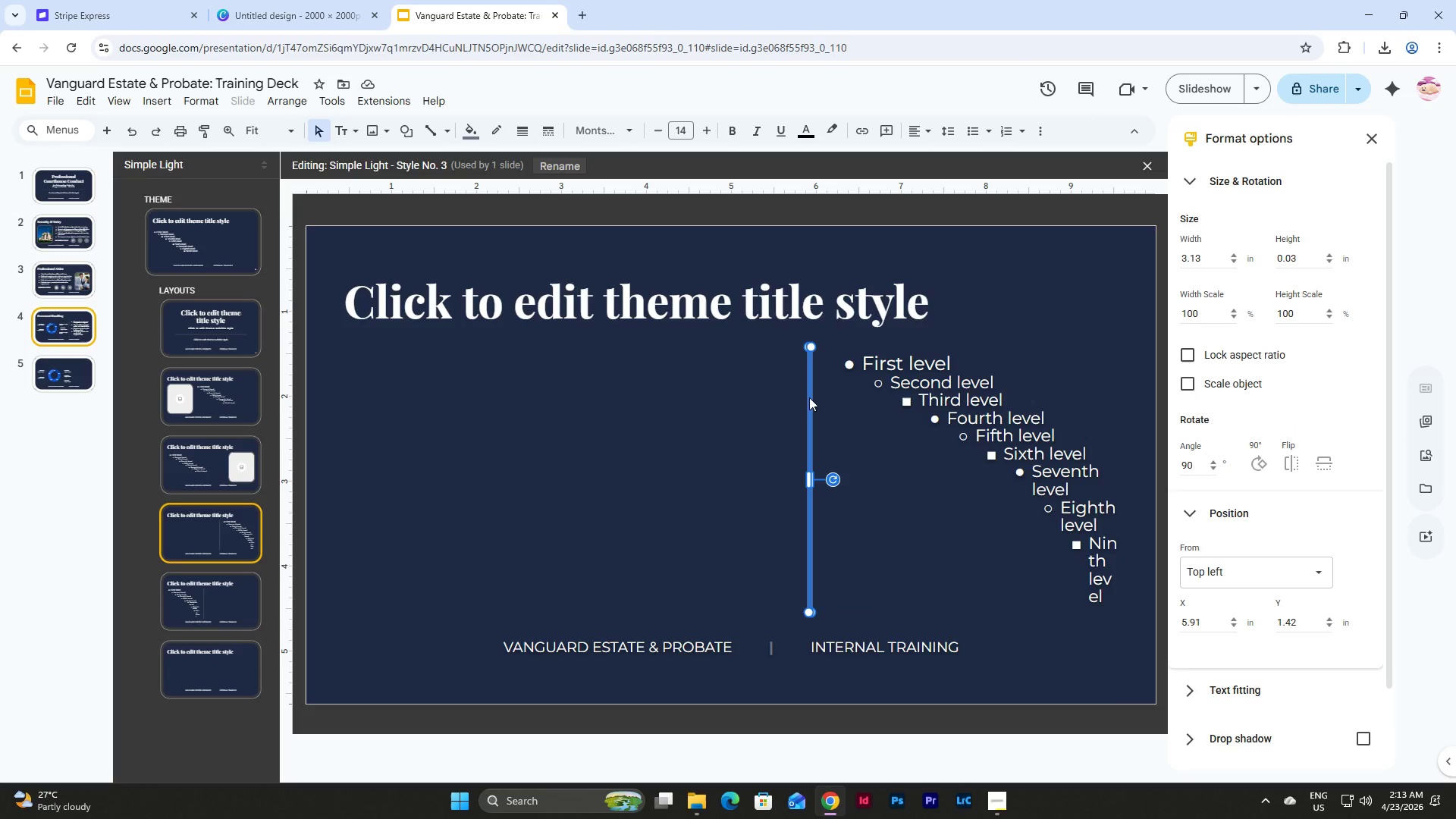 
key(Shift+ArrowRight)
 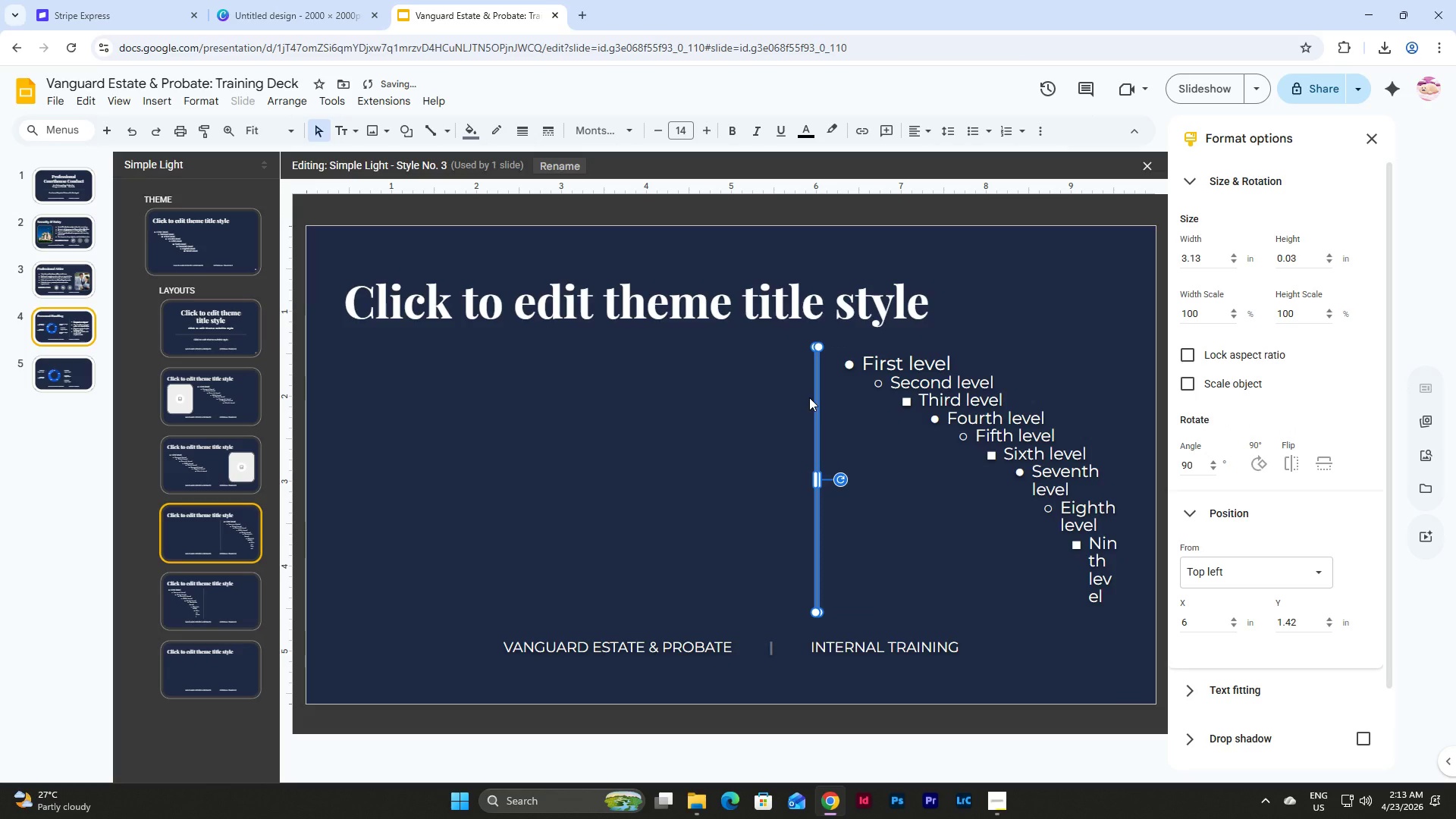 
key(Shift+ArrowRight)
 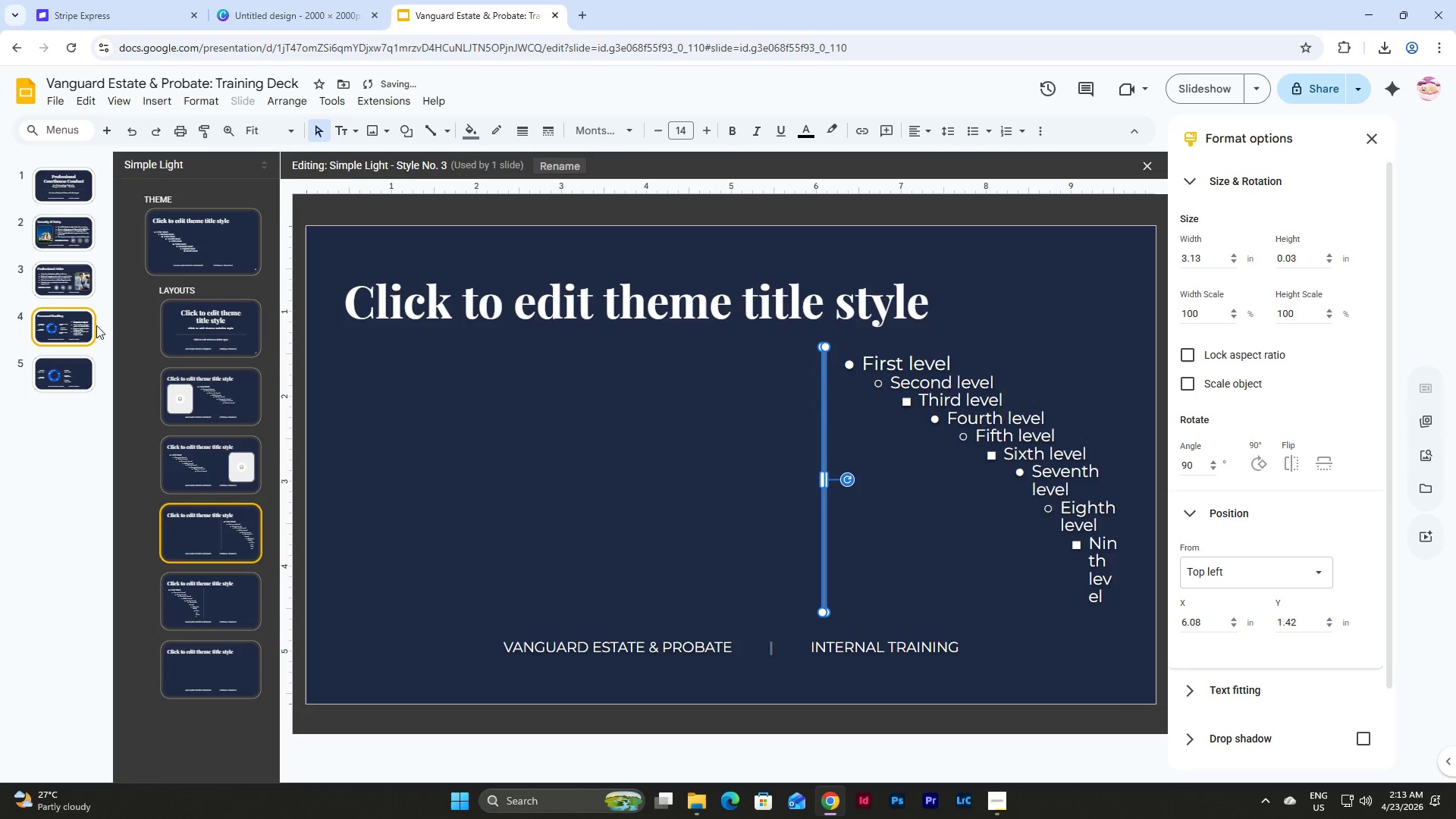 
left_click([71, 331])
 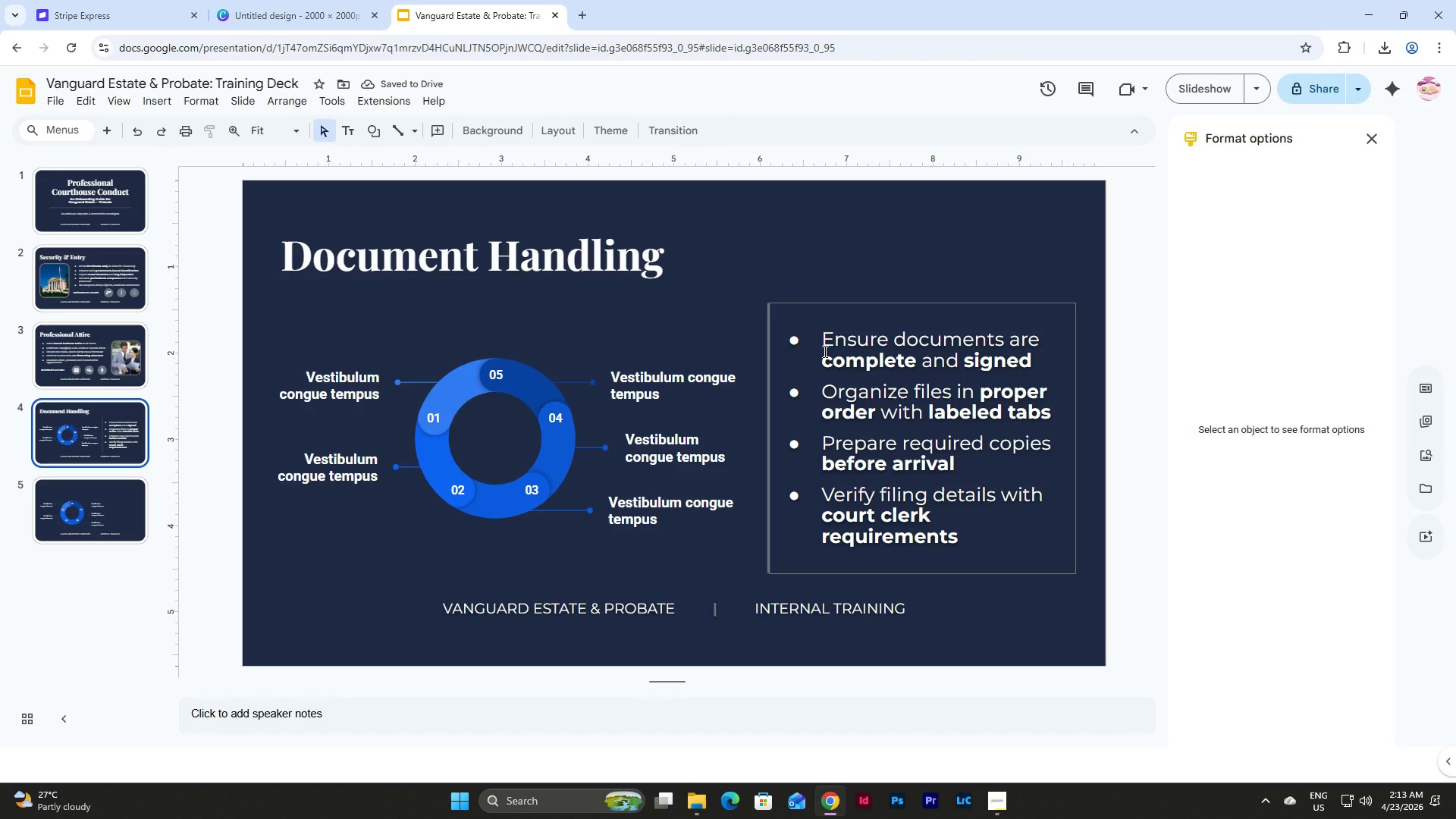 
left_click([823, 306])
 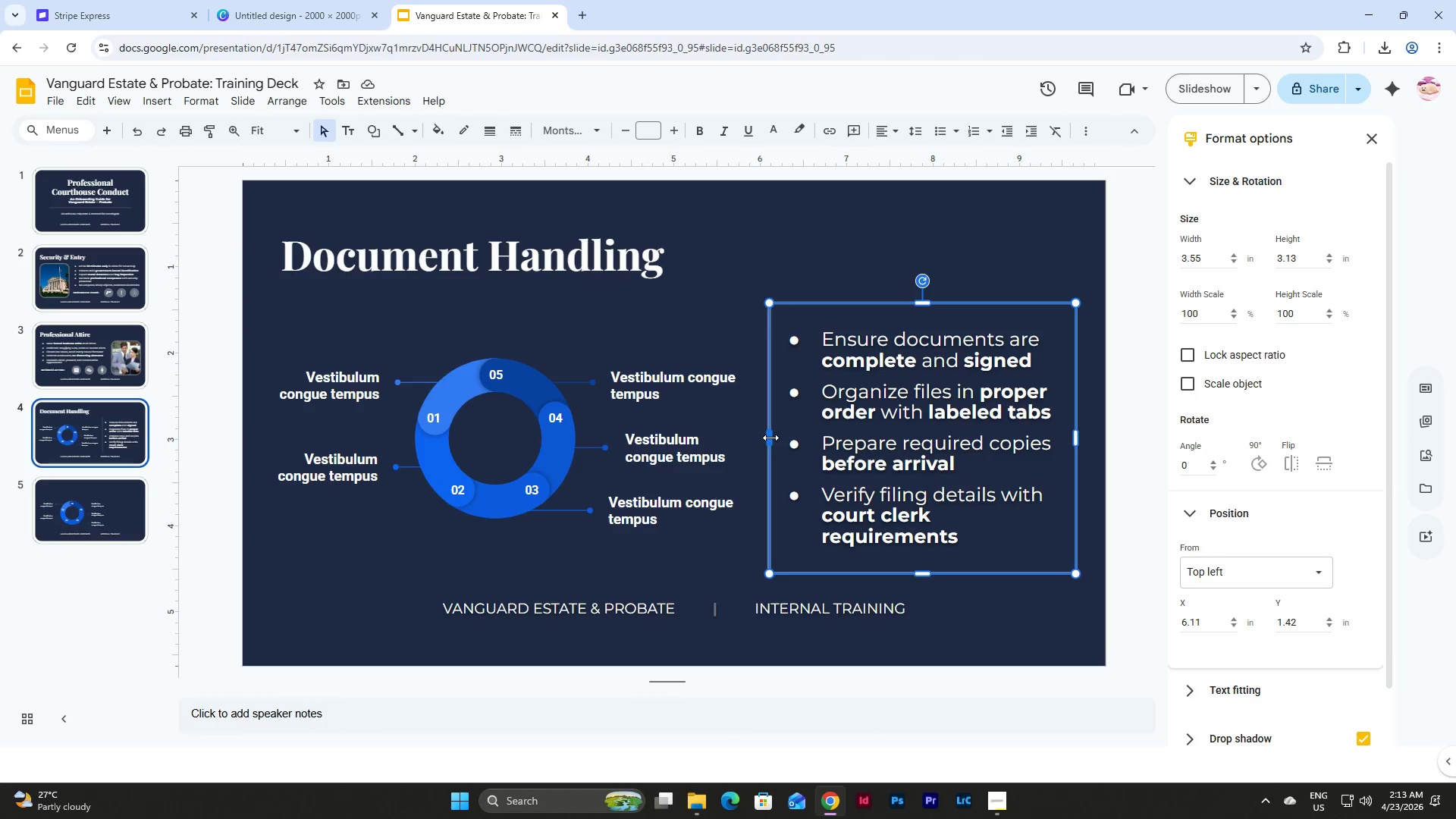 
left_click_drag(start_coordinate=[770, 437], to_coordinate=[780, 439])
 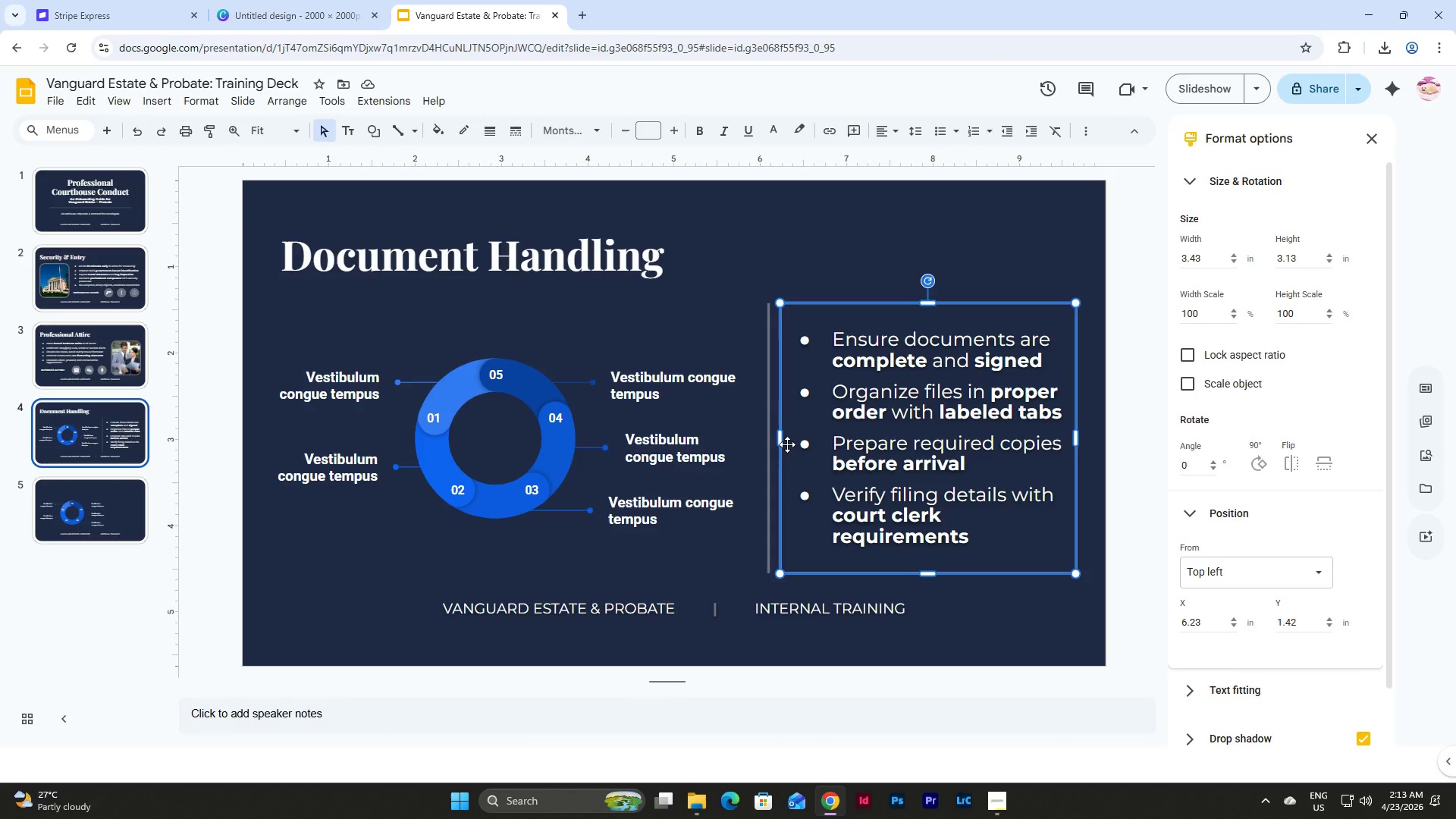 
wait(7.81)
 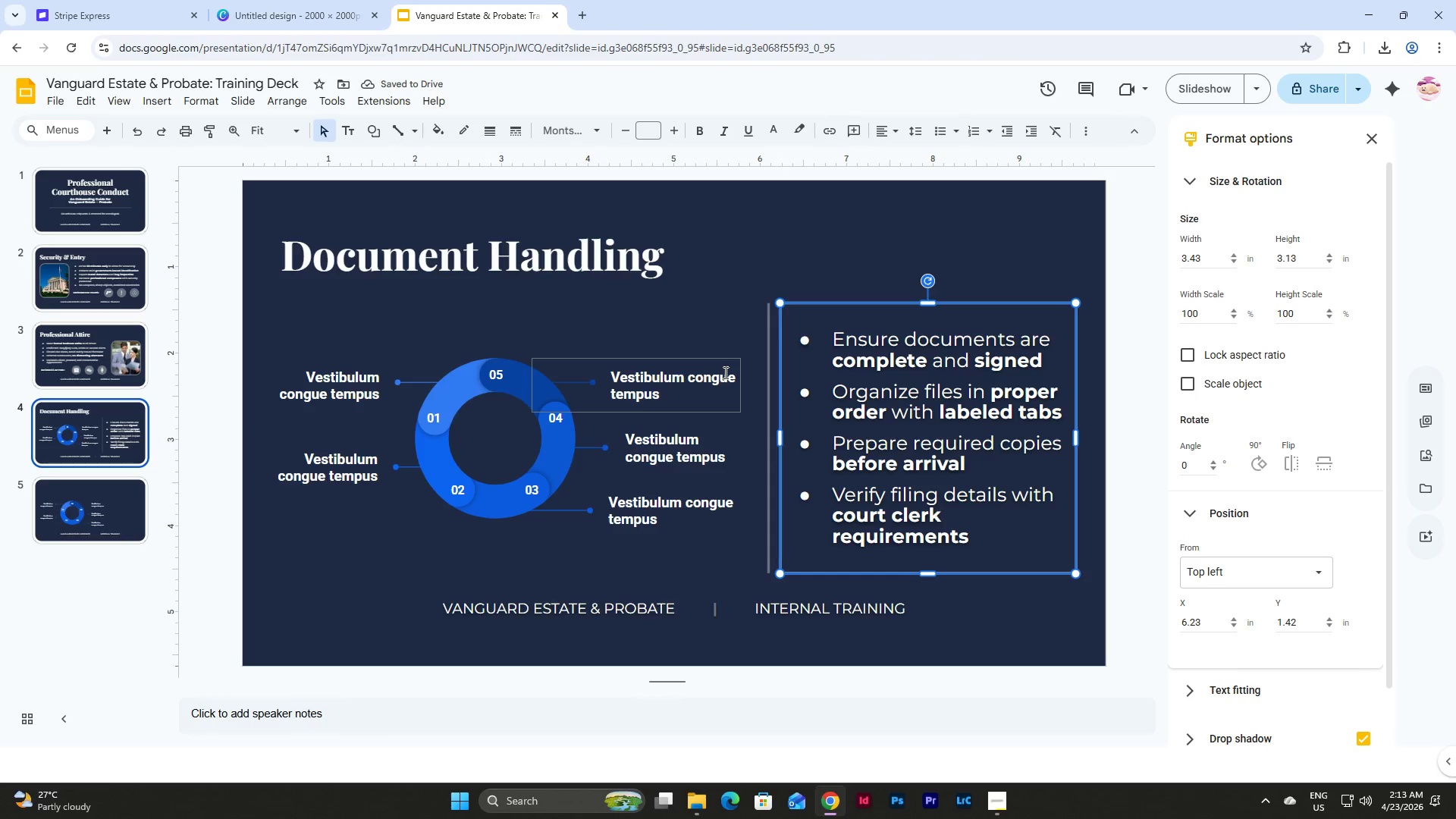 
left_click([109, 431])
 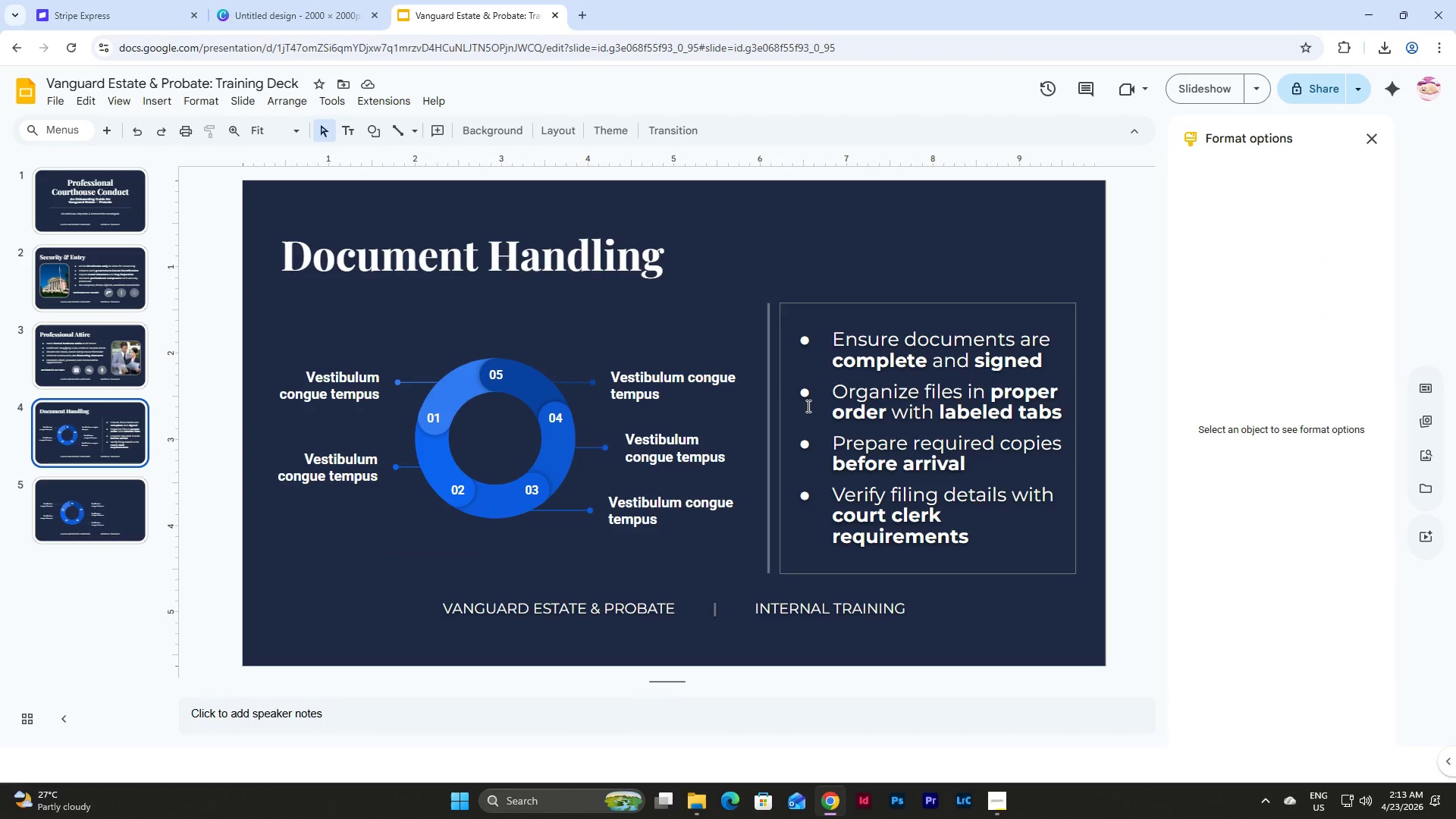 
left_click([856, 383])
 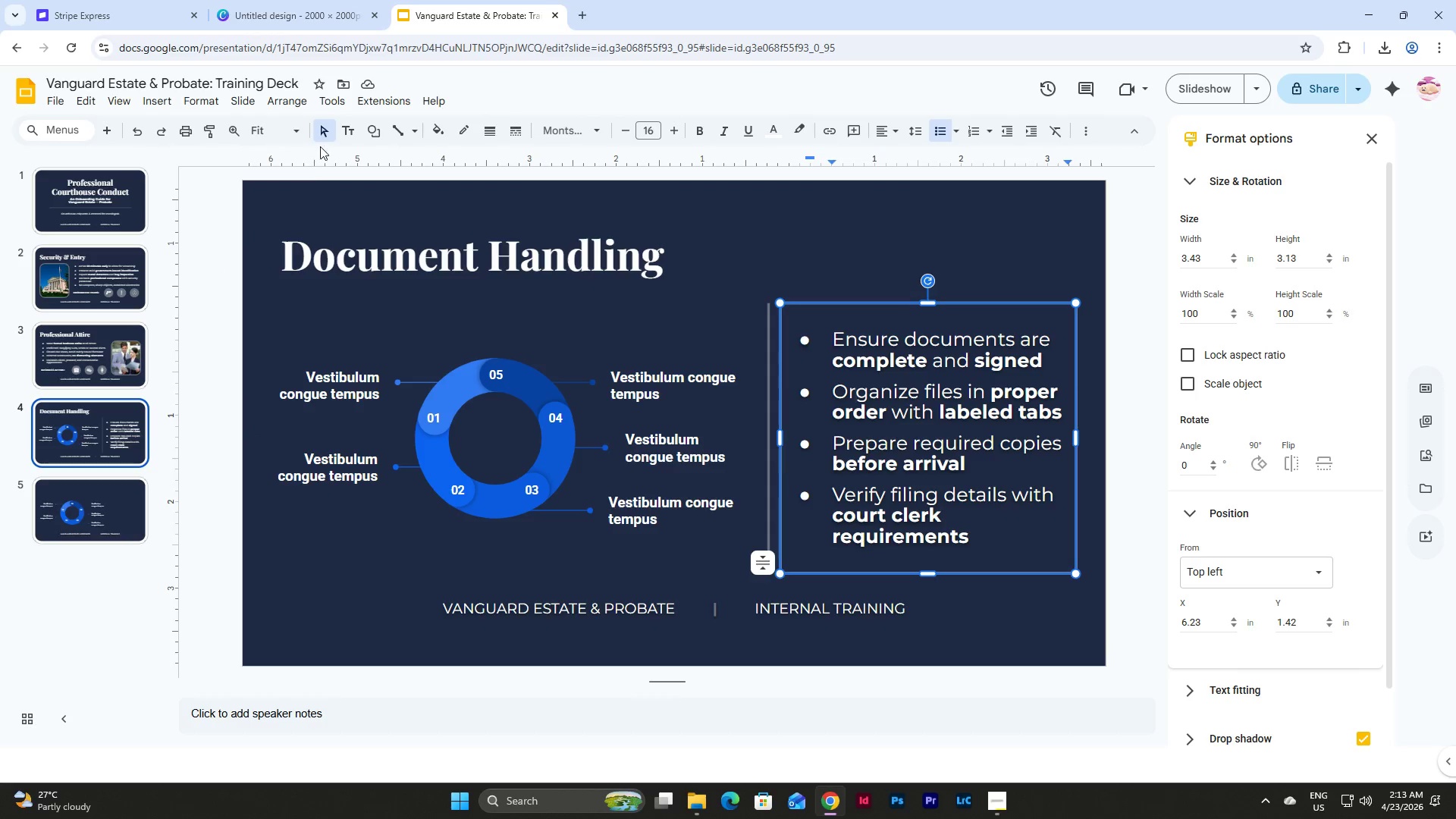 
left_click([256, 102])
 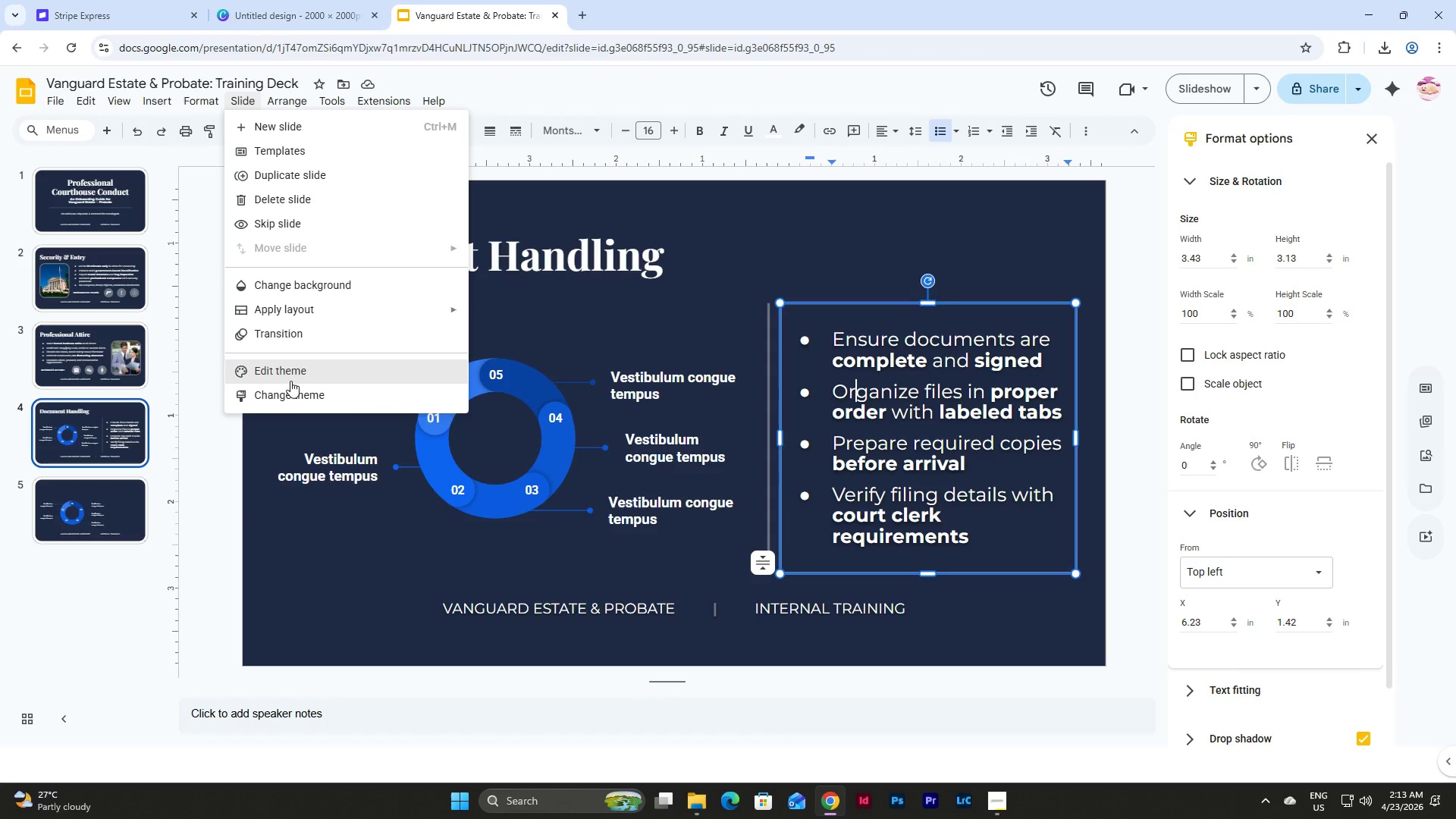 
left_click([292, 369])
 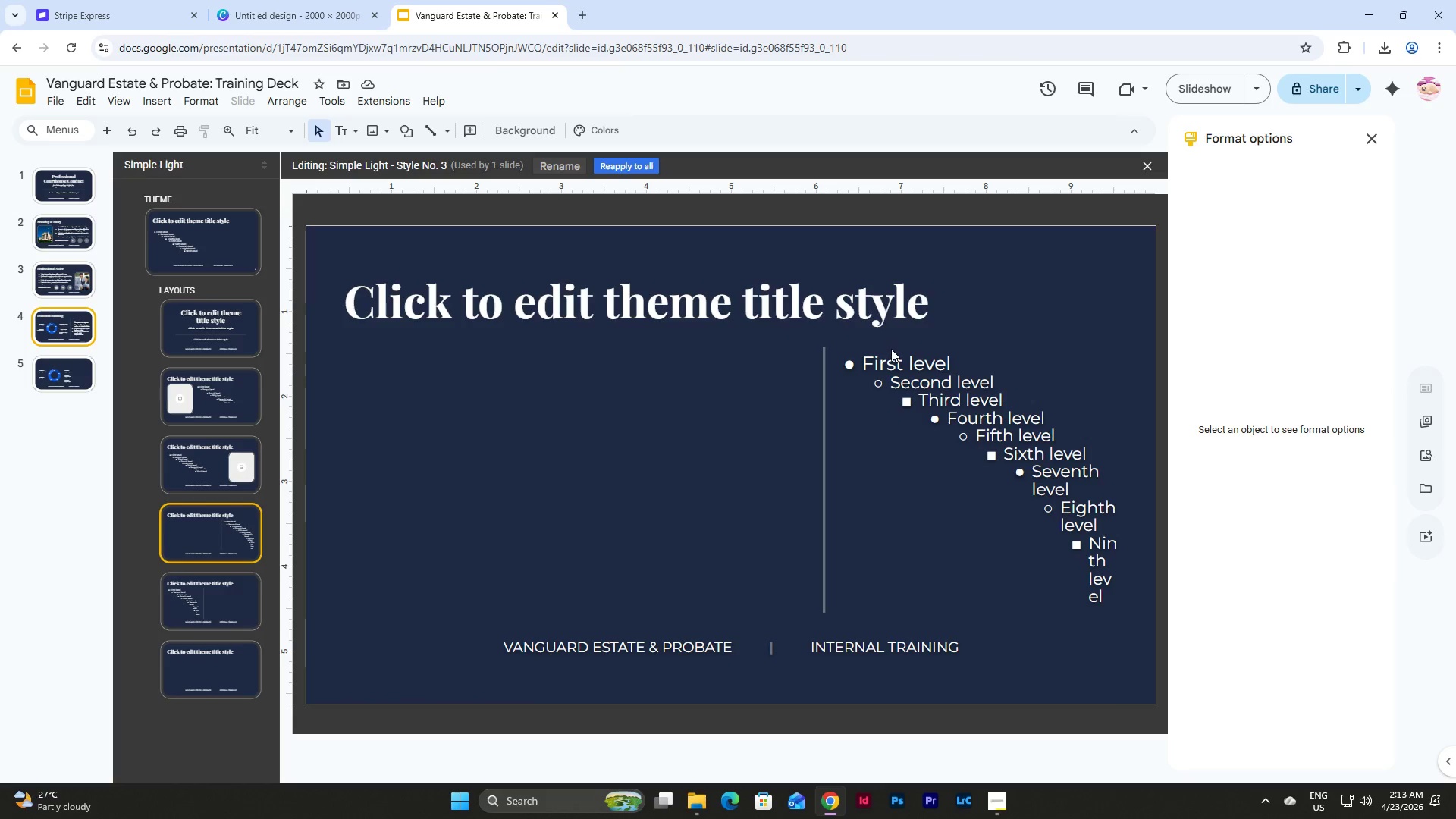 
double_click([898, 361])
 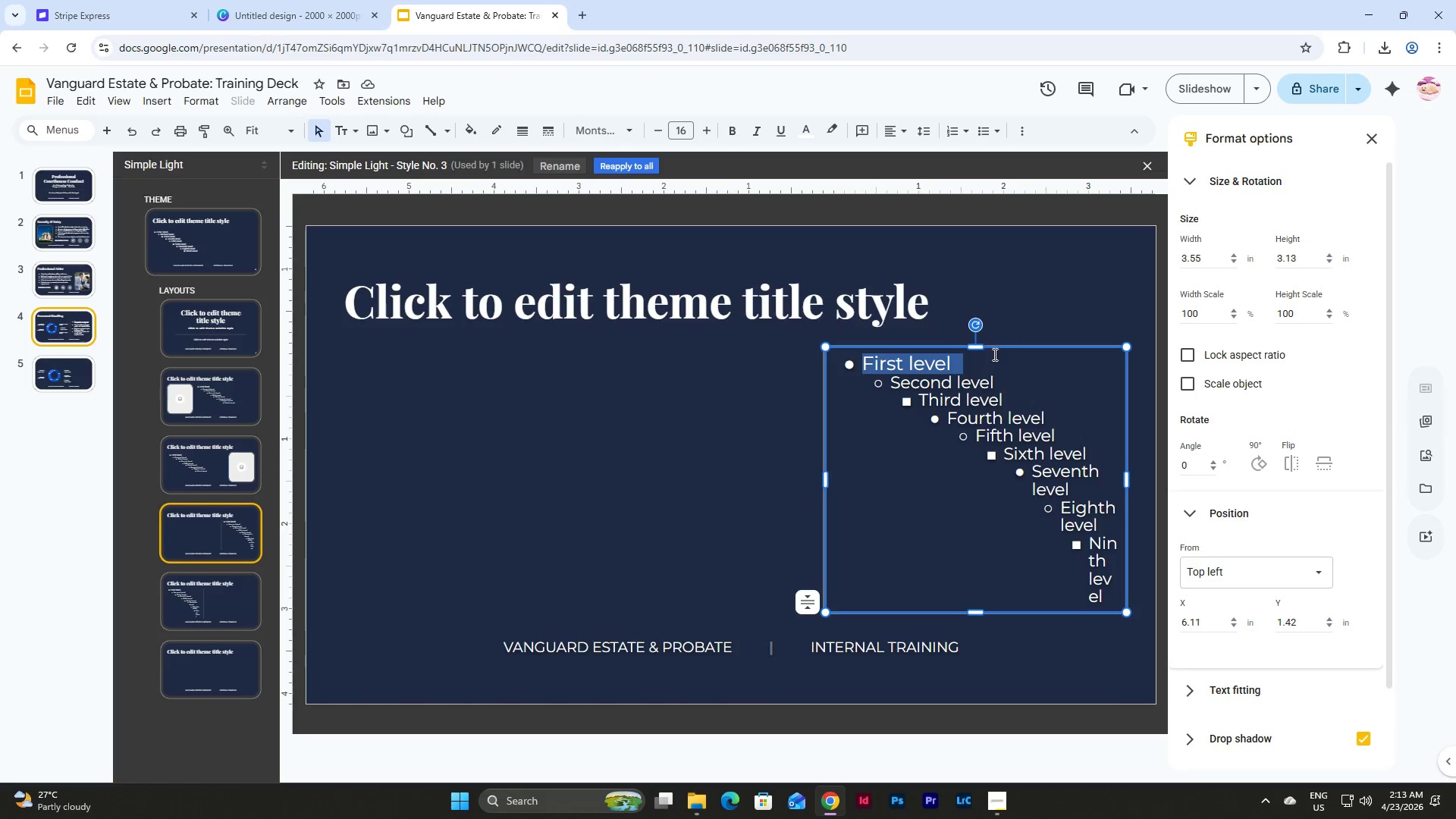 
left_click([1001, 346])
 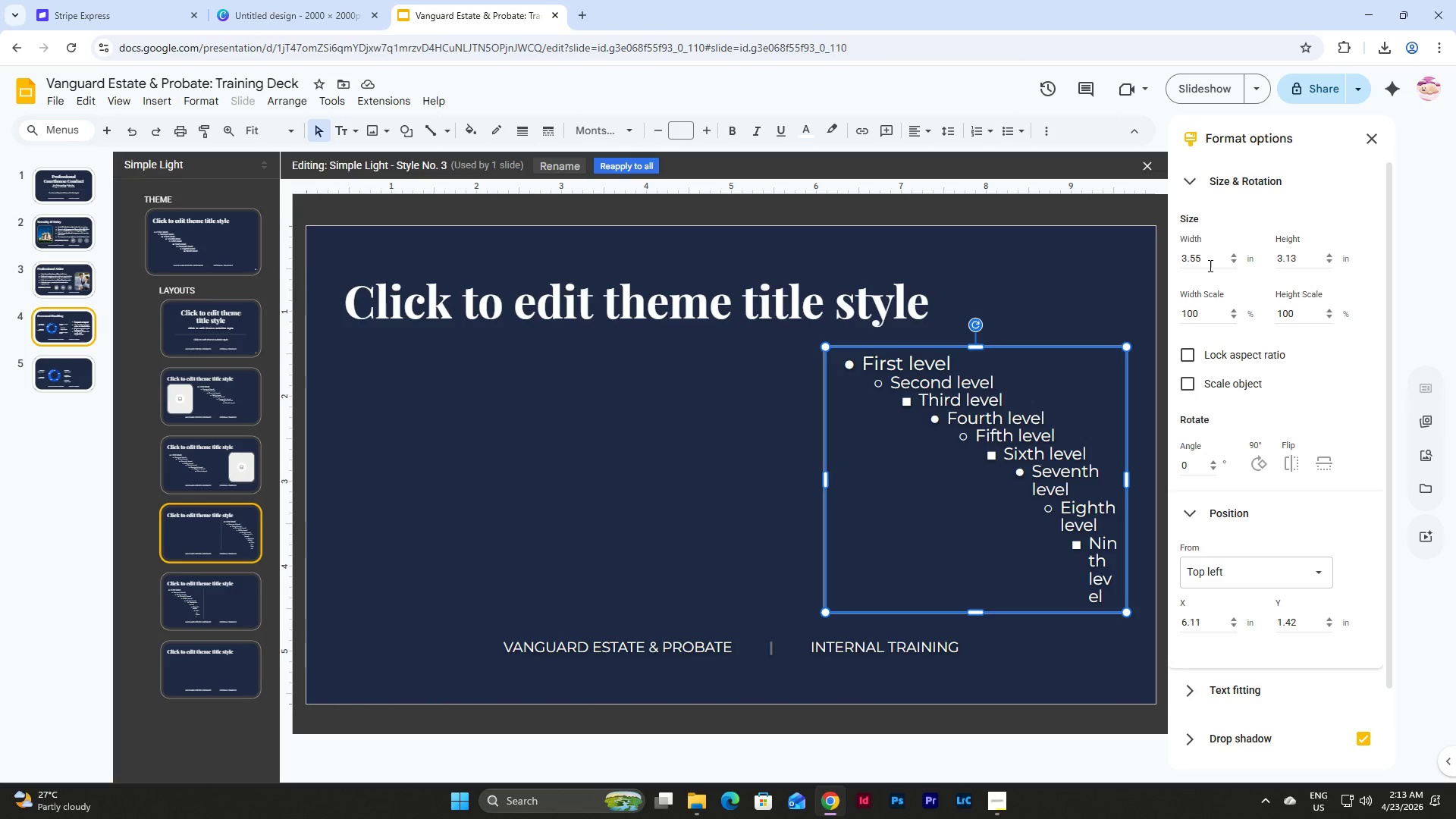 
left_click_drag(start_coordinate=[1206, 259], to_coordinate=[1174, 255])
 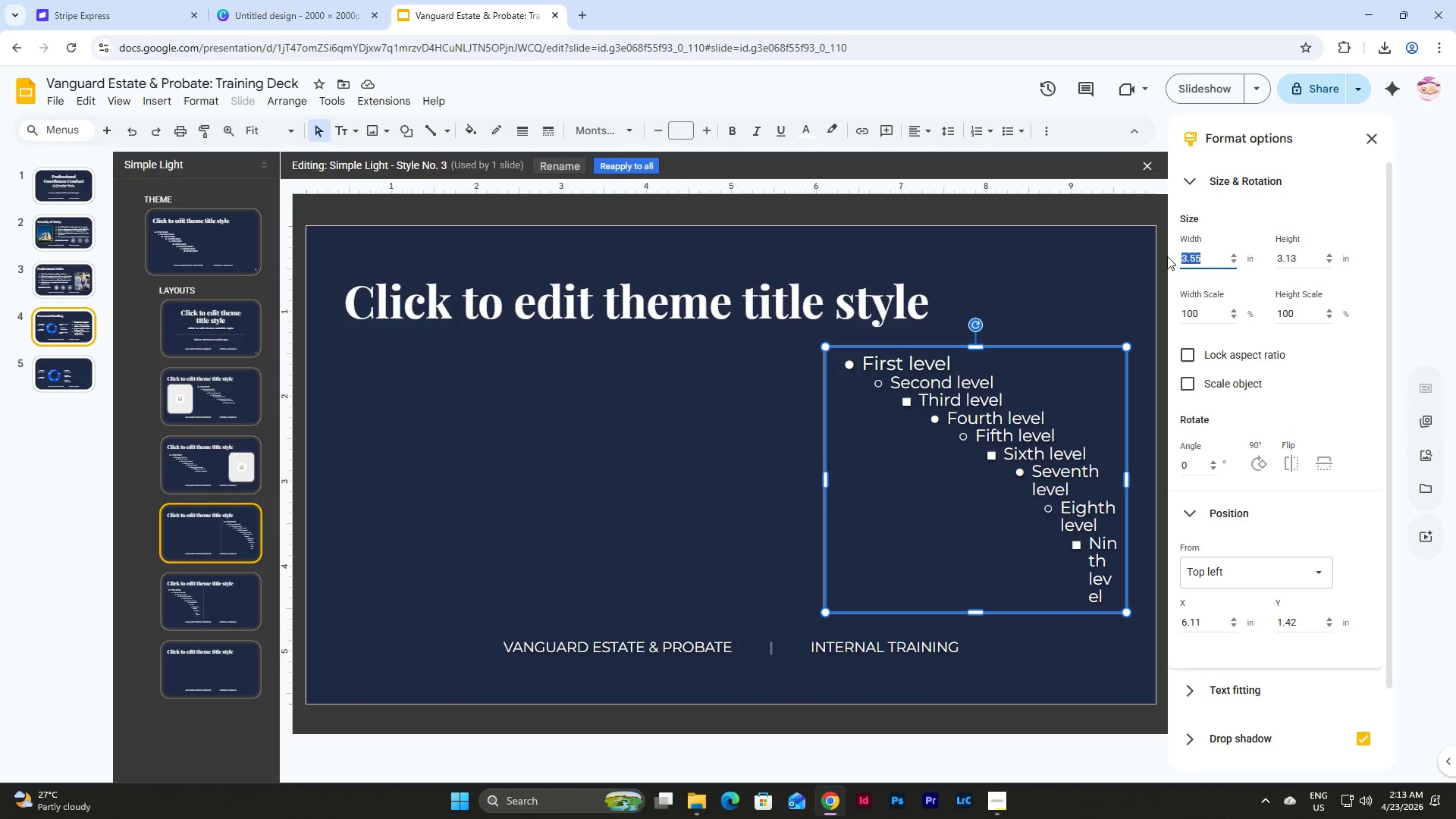 
key(Numpad3)
 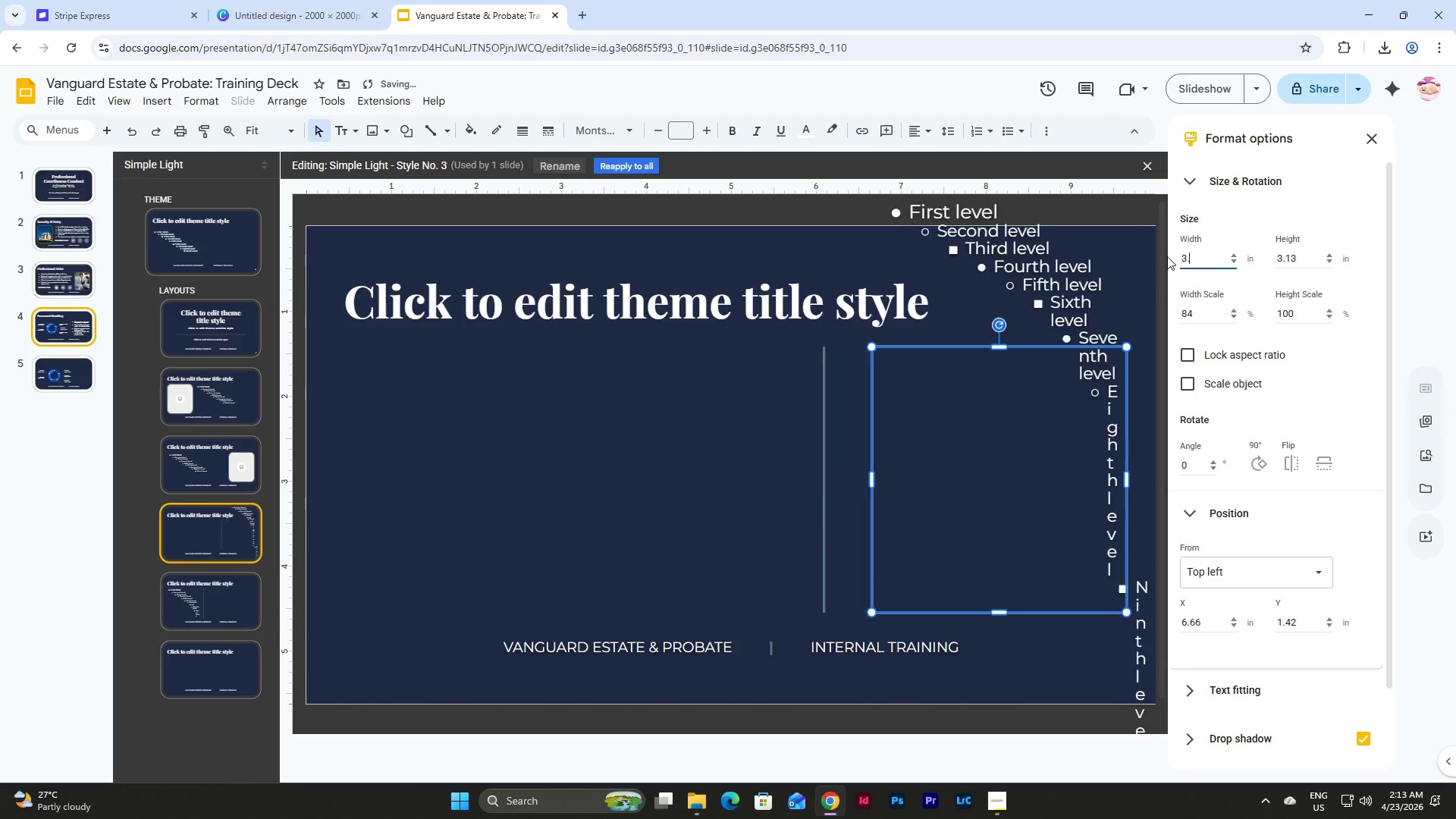 
key(NumpadDecimal)
 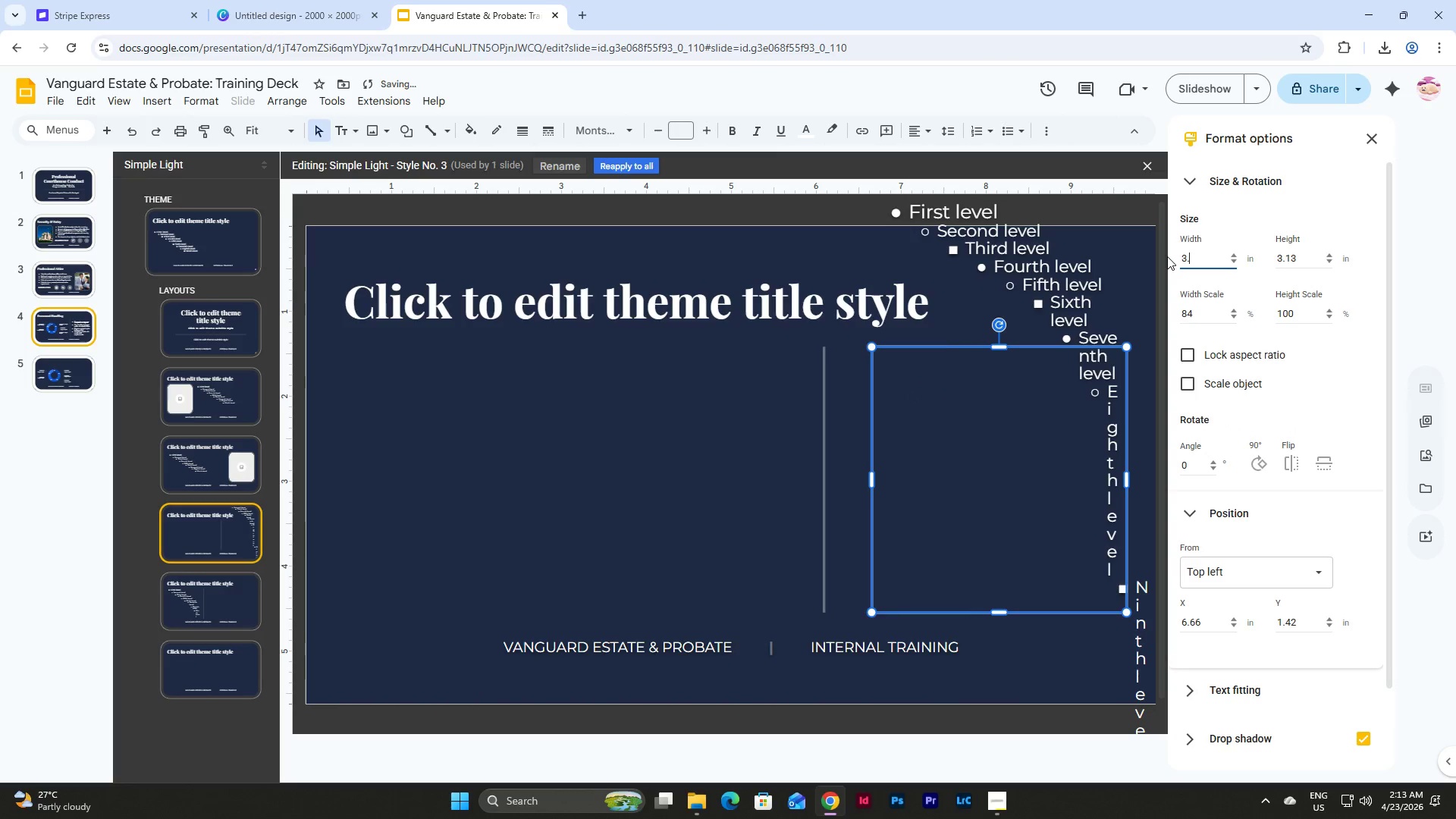 
key(Numpad4)
 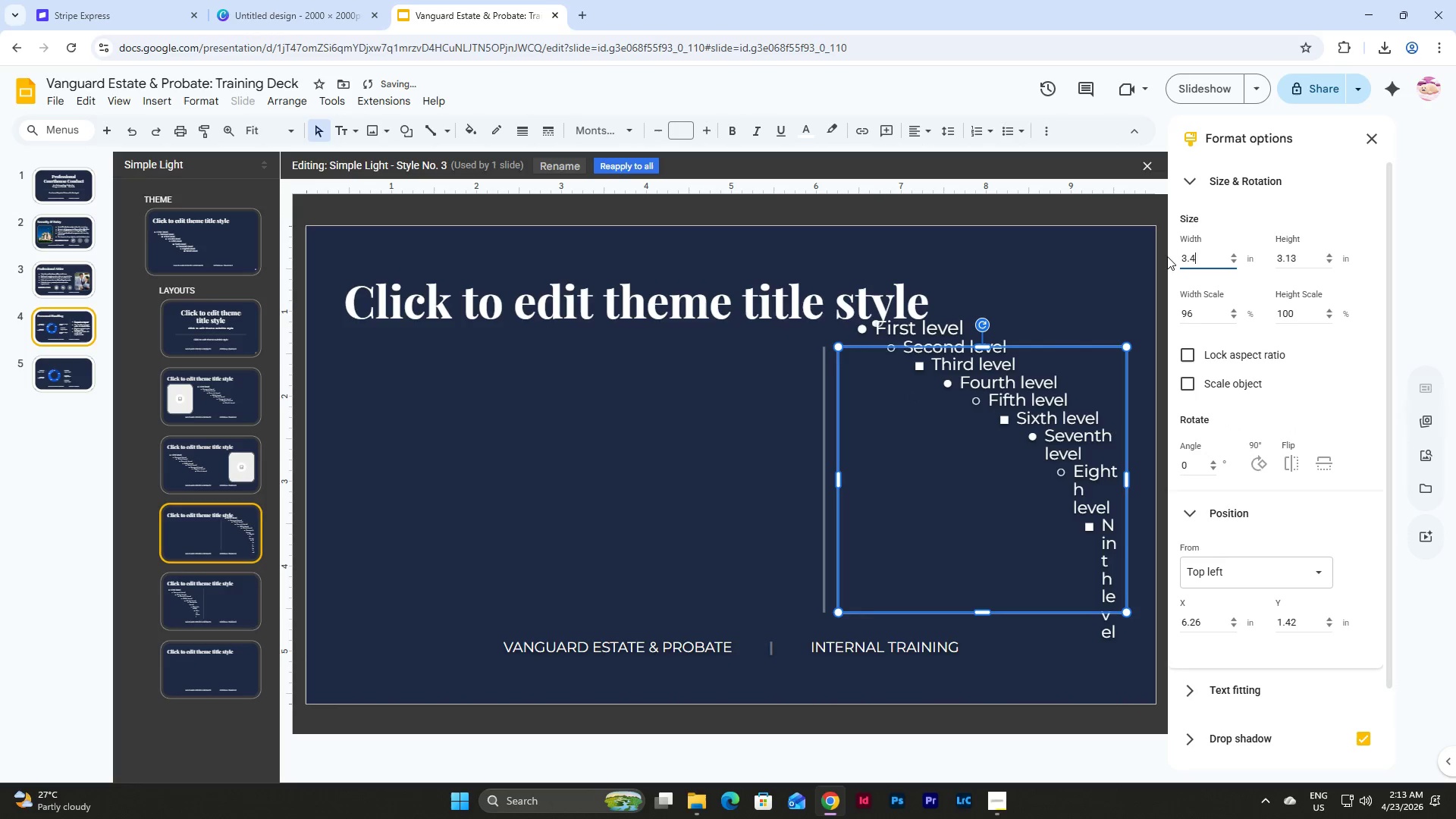 
key(Numpad3)
 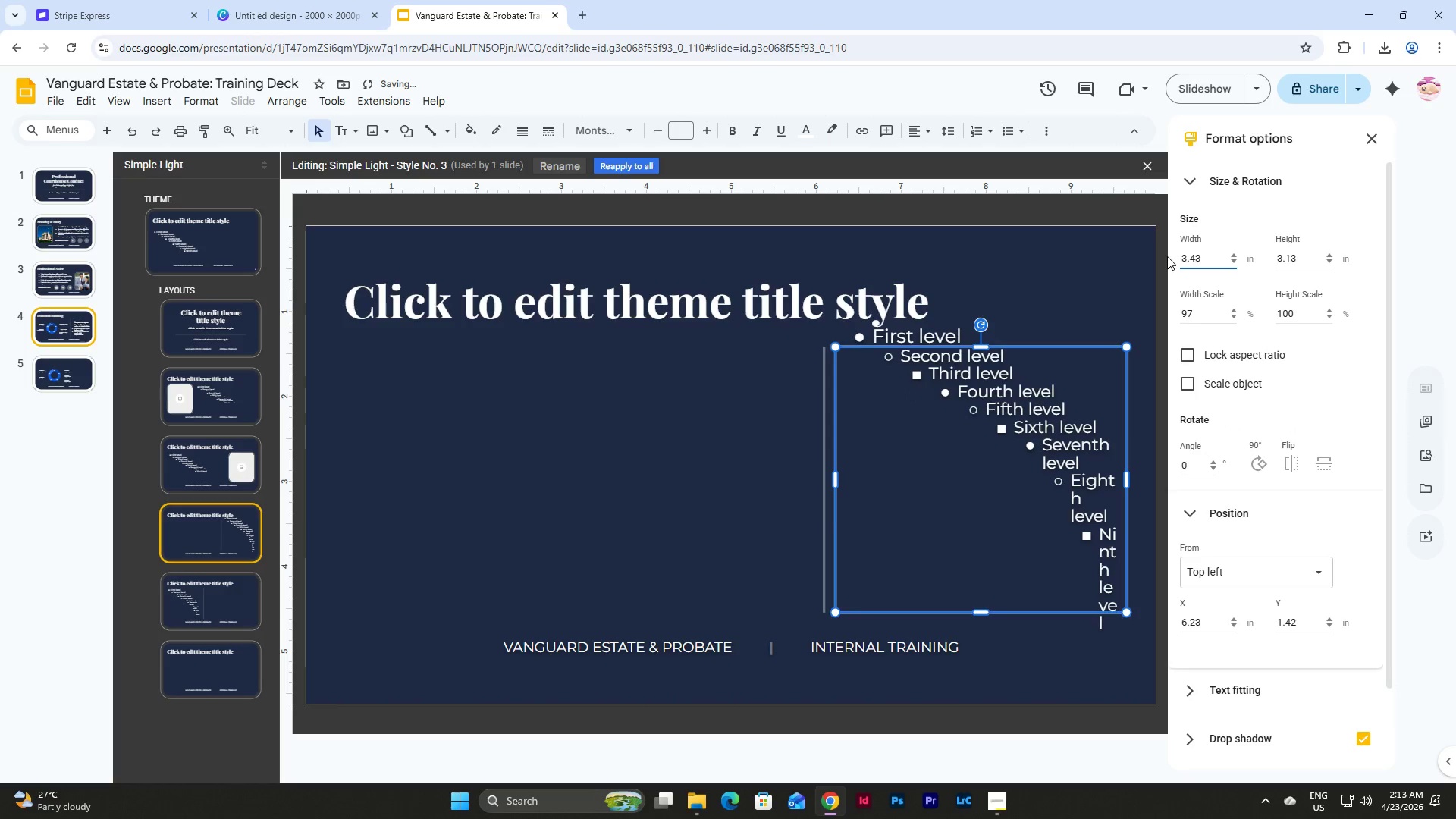 
key(NumpadEnter)
 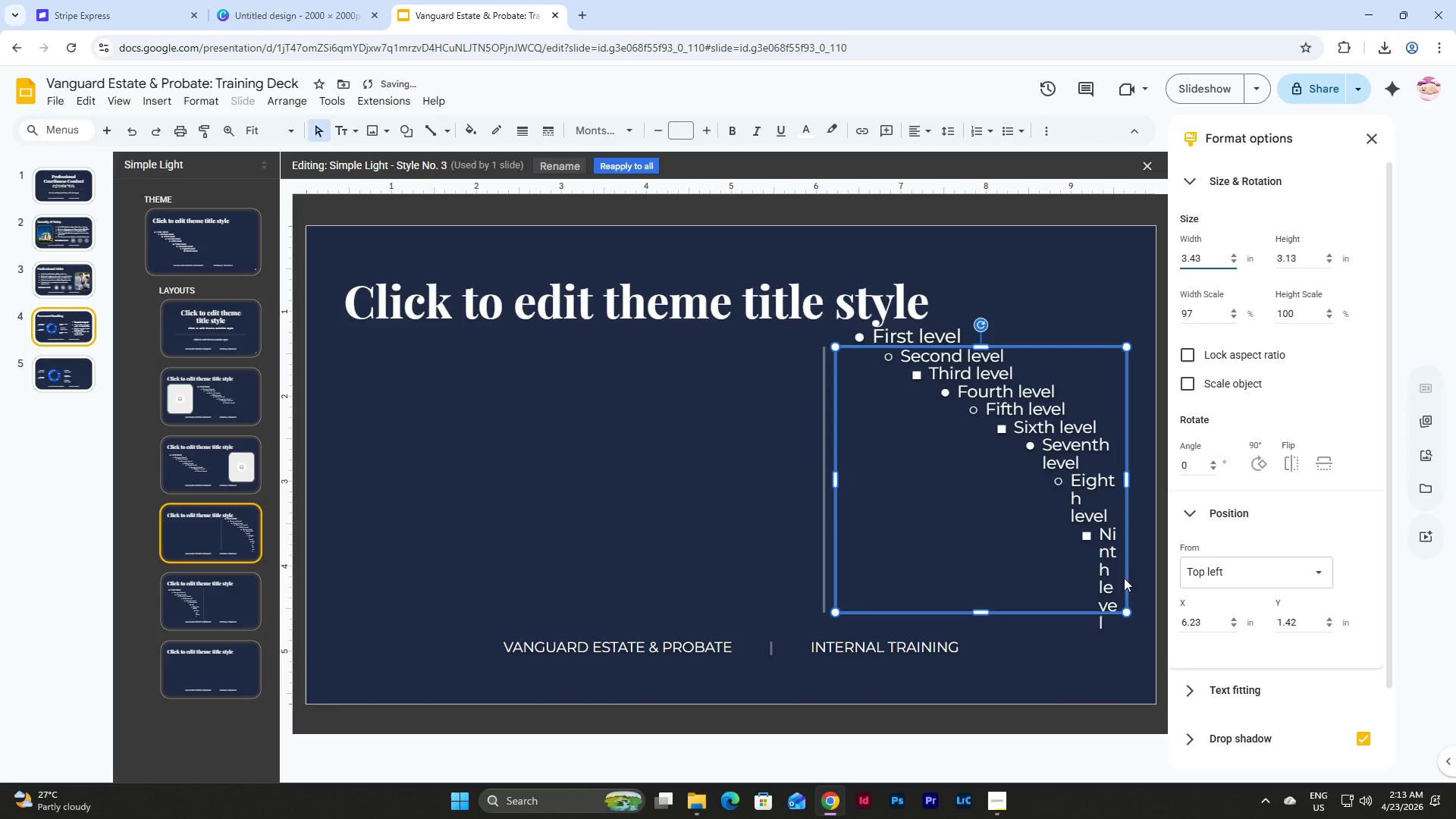 
left_click([1091, 576])
 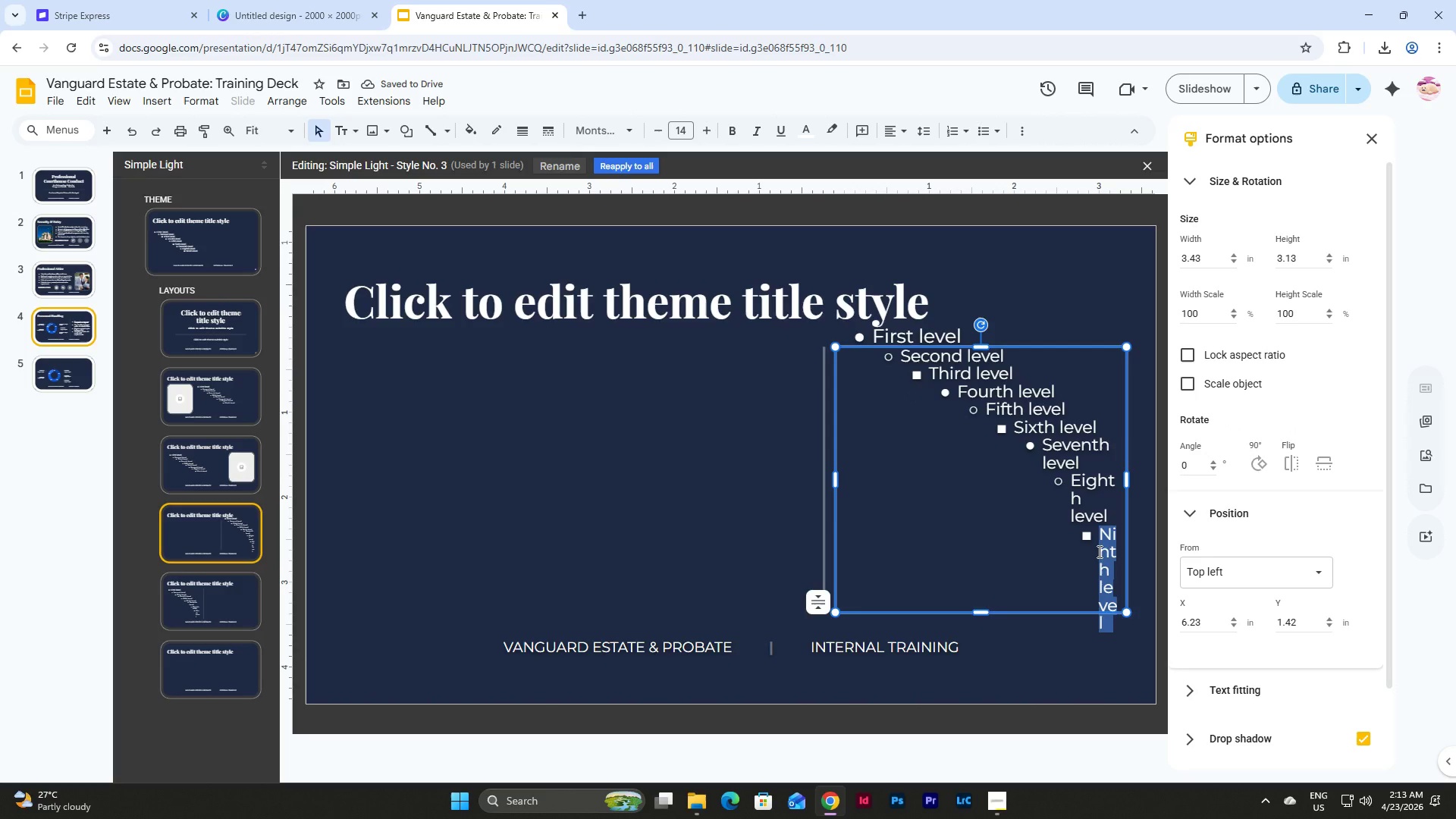 
key(Backspace)
 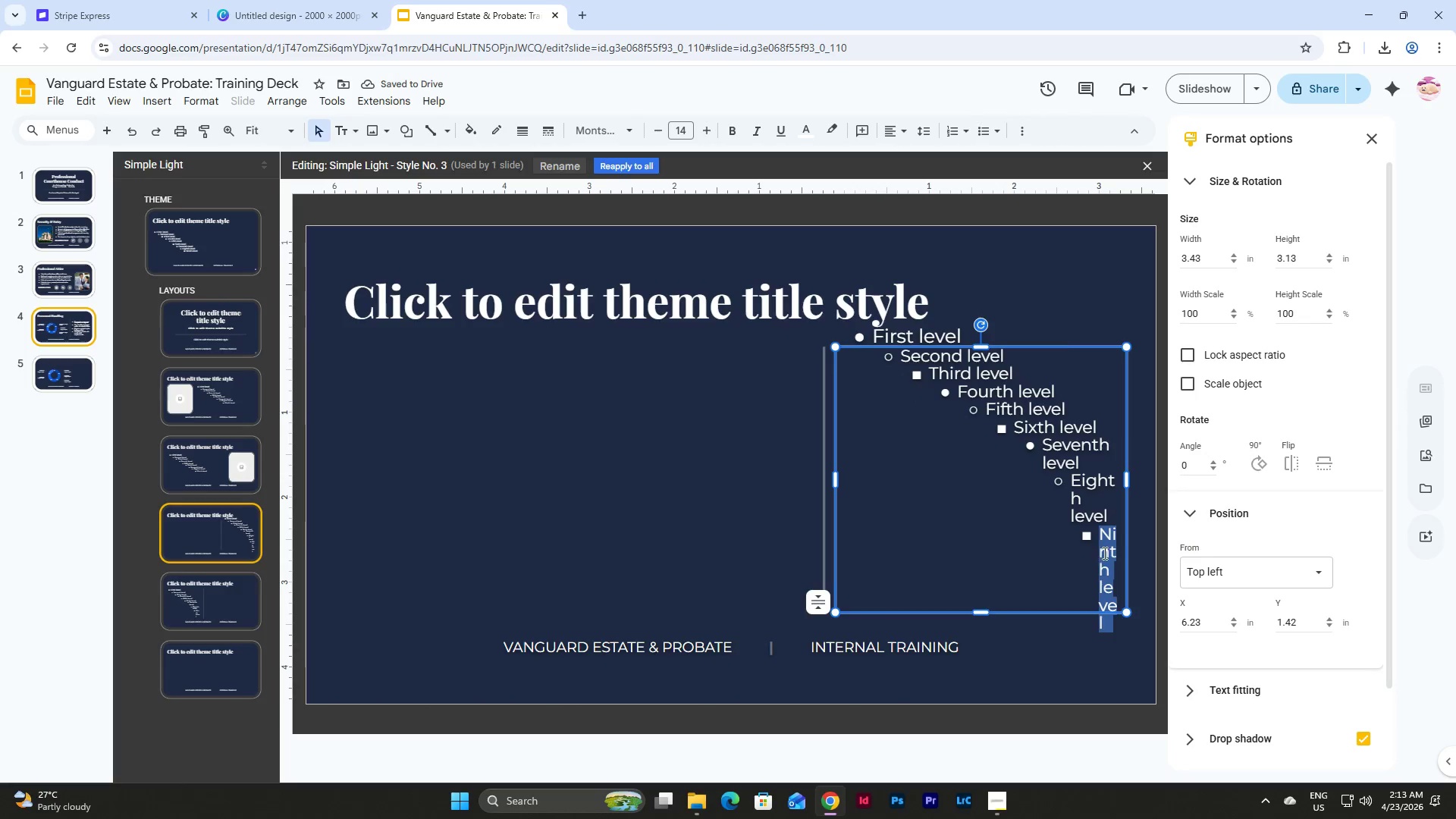 
key(Backspace)
 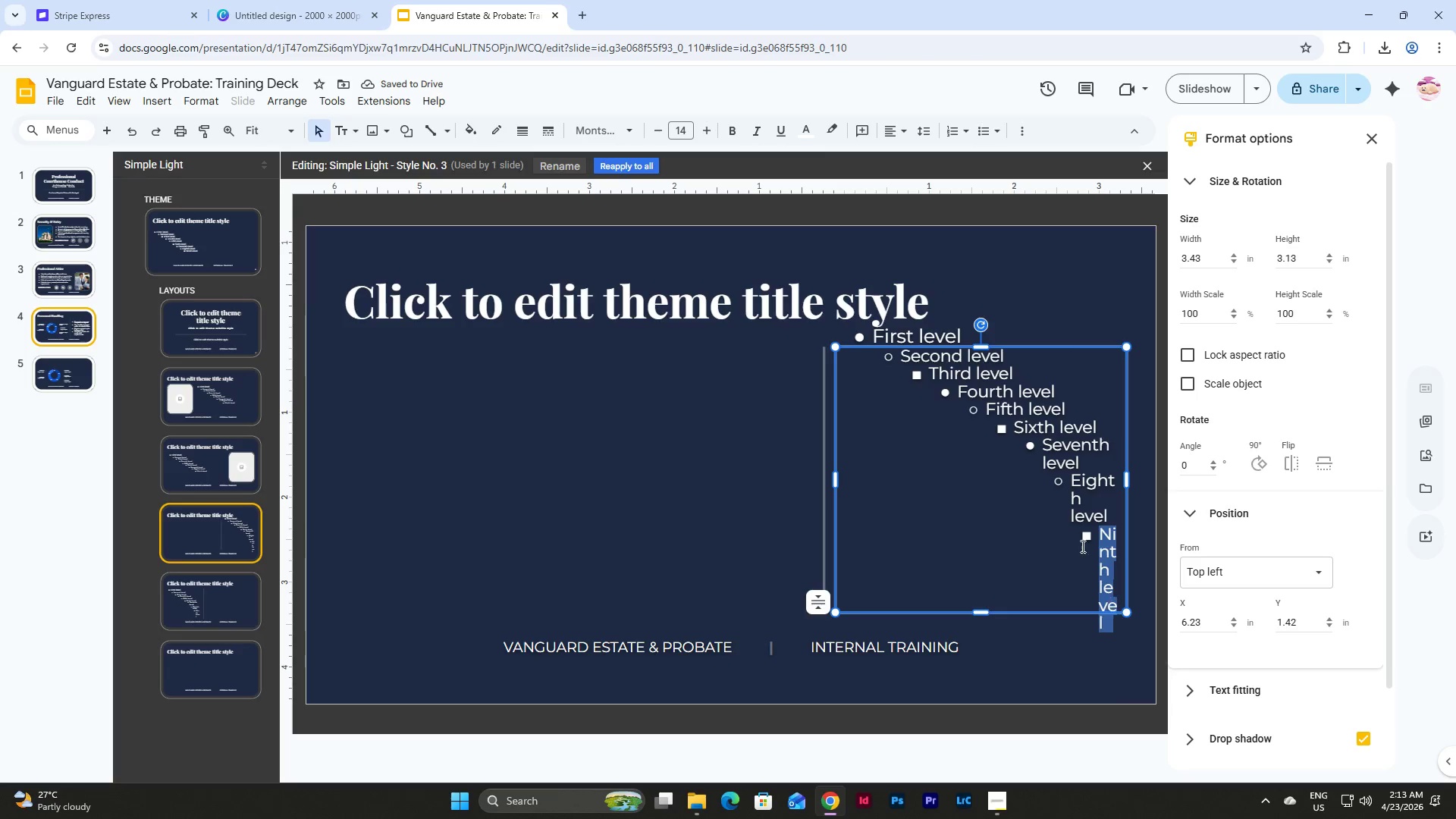 
double_click([1069, 522])
 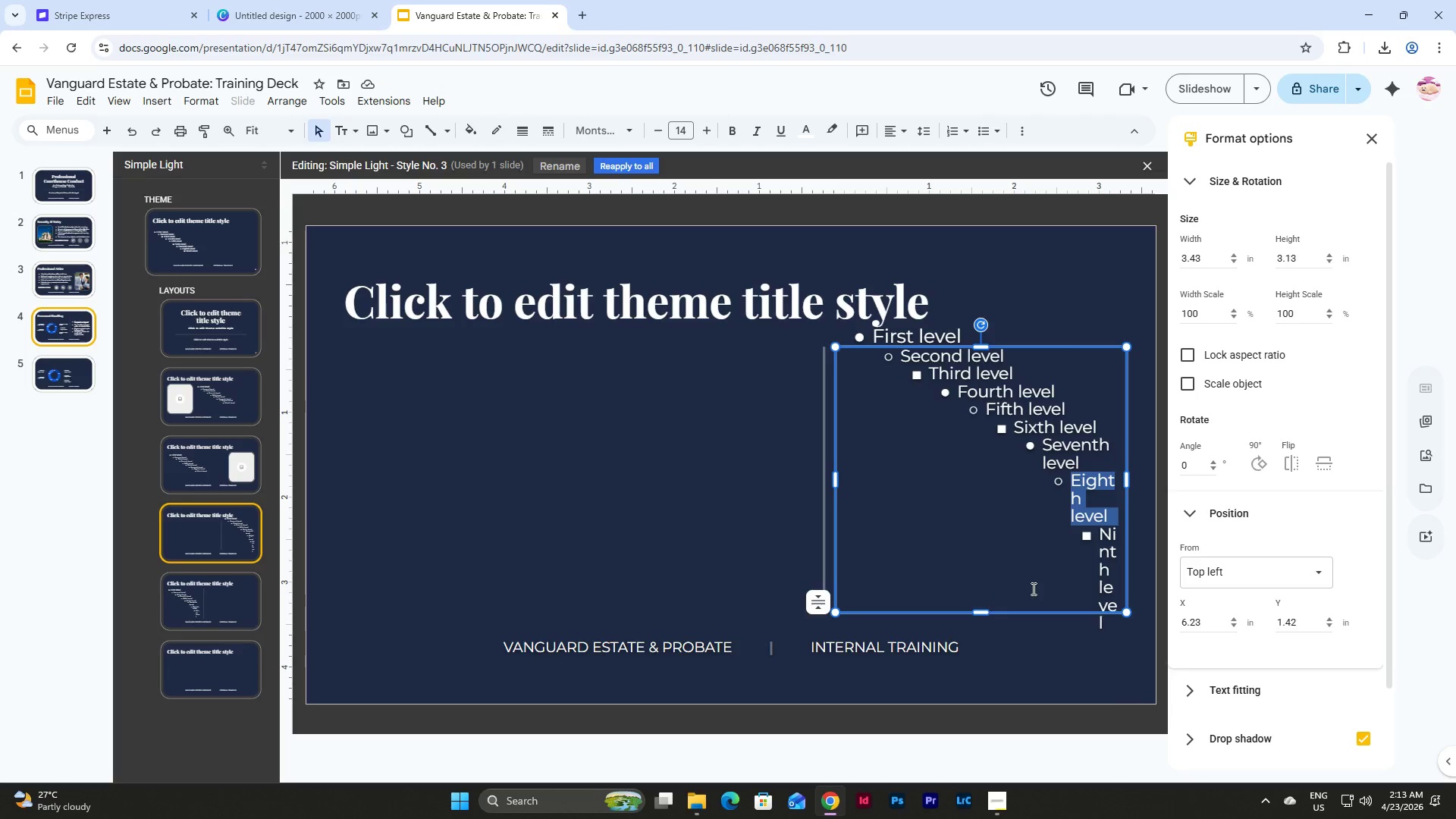 
left_click([1031, 590])
 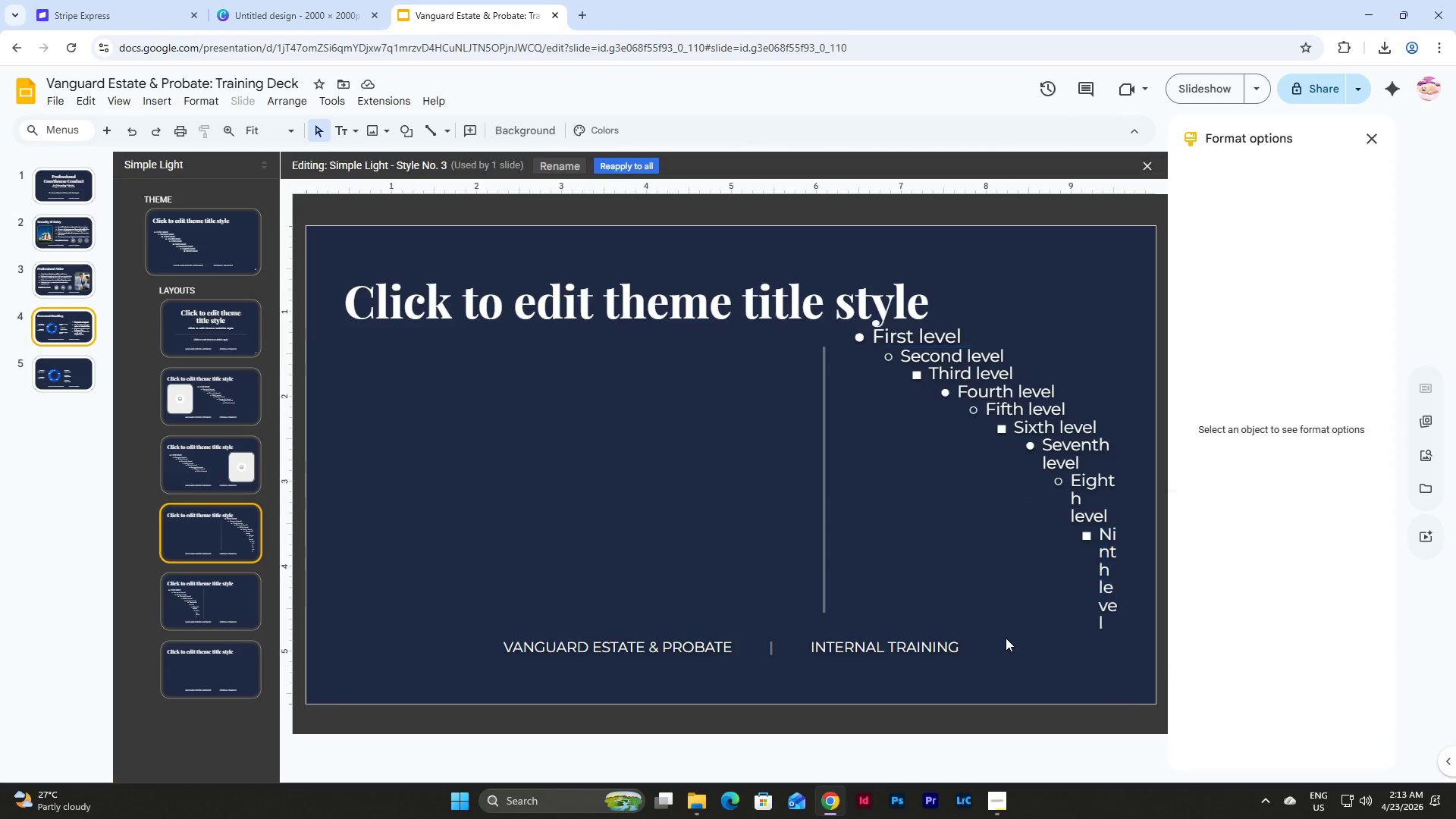 
double_click([974, 408])
 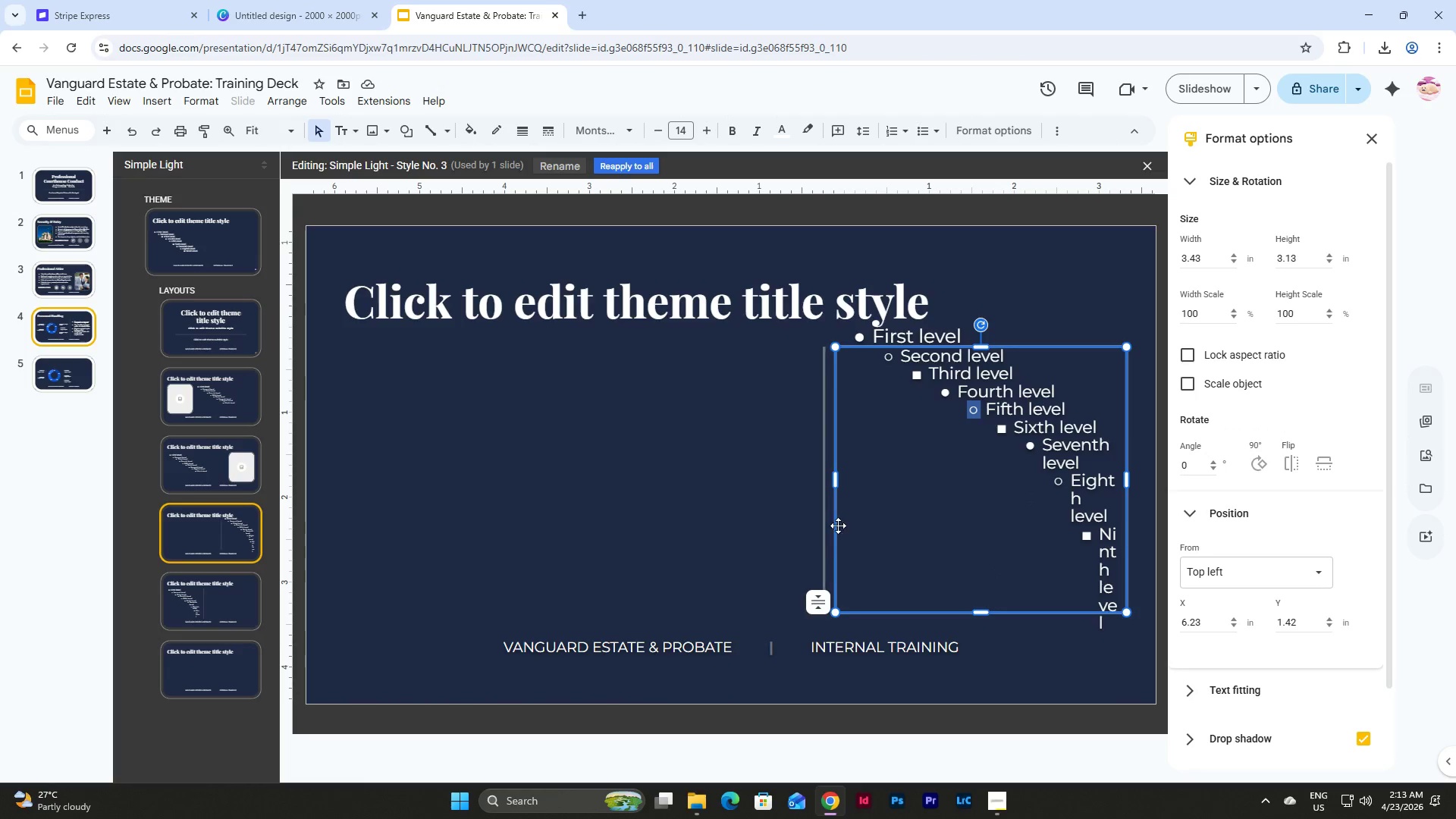 
left_click([821, 606])
 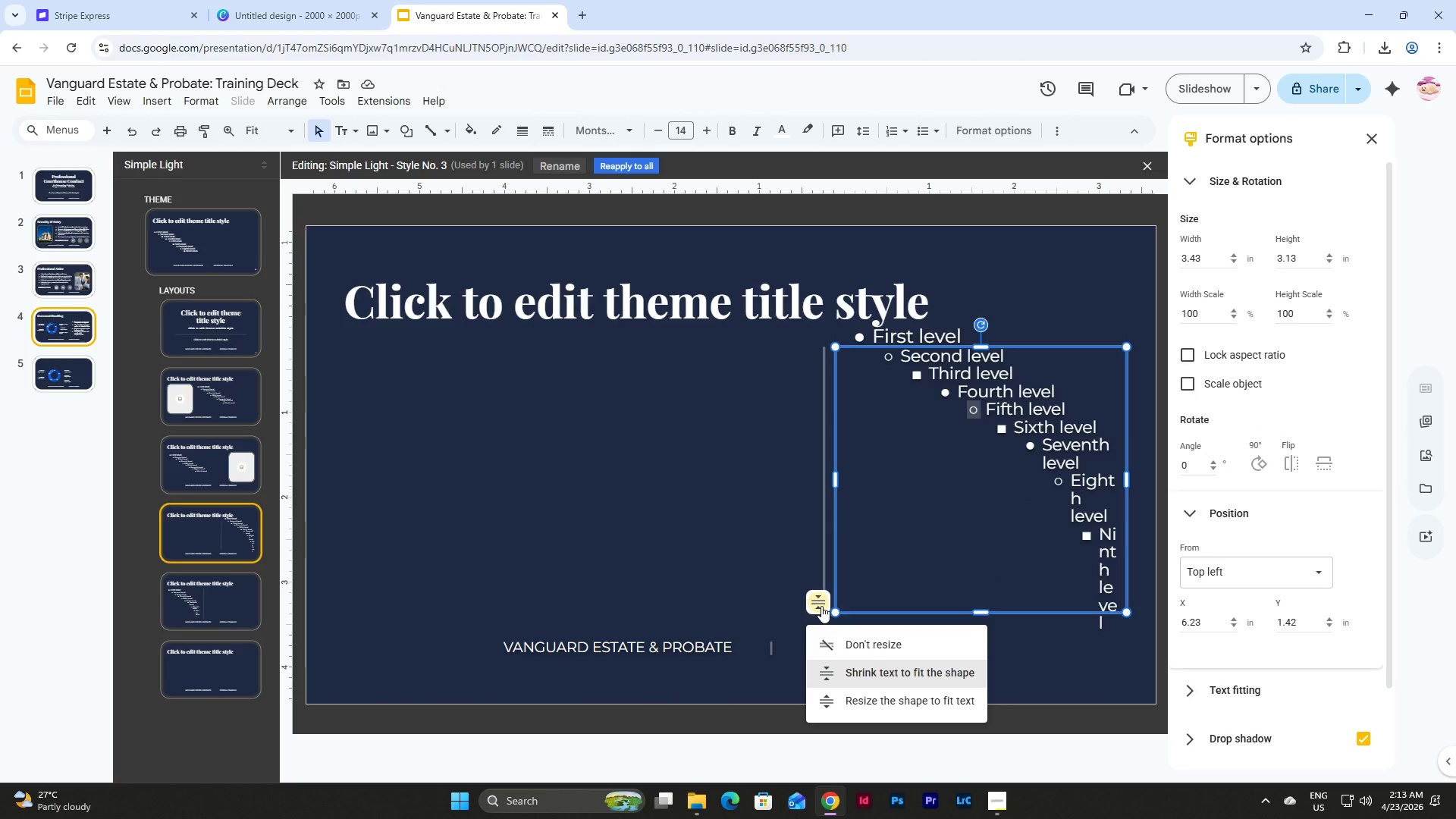 
left_click([821, 606])
 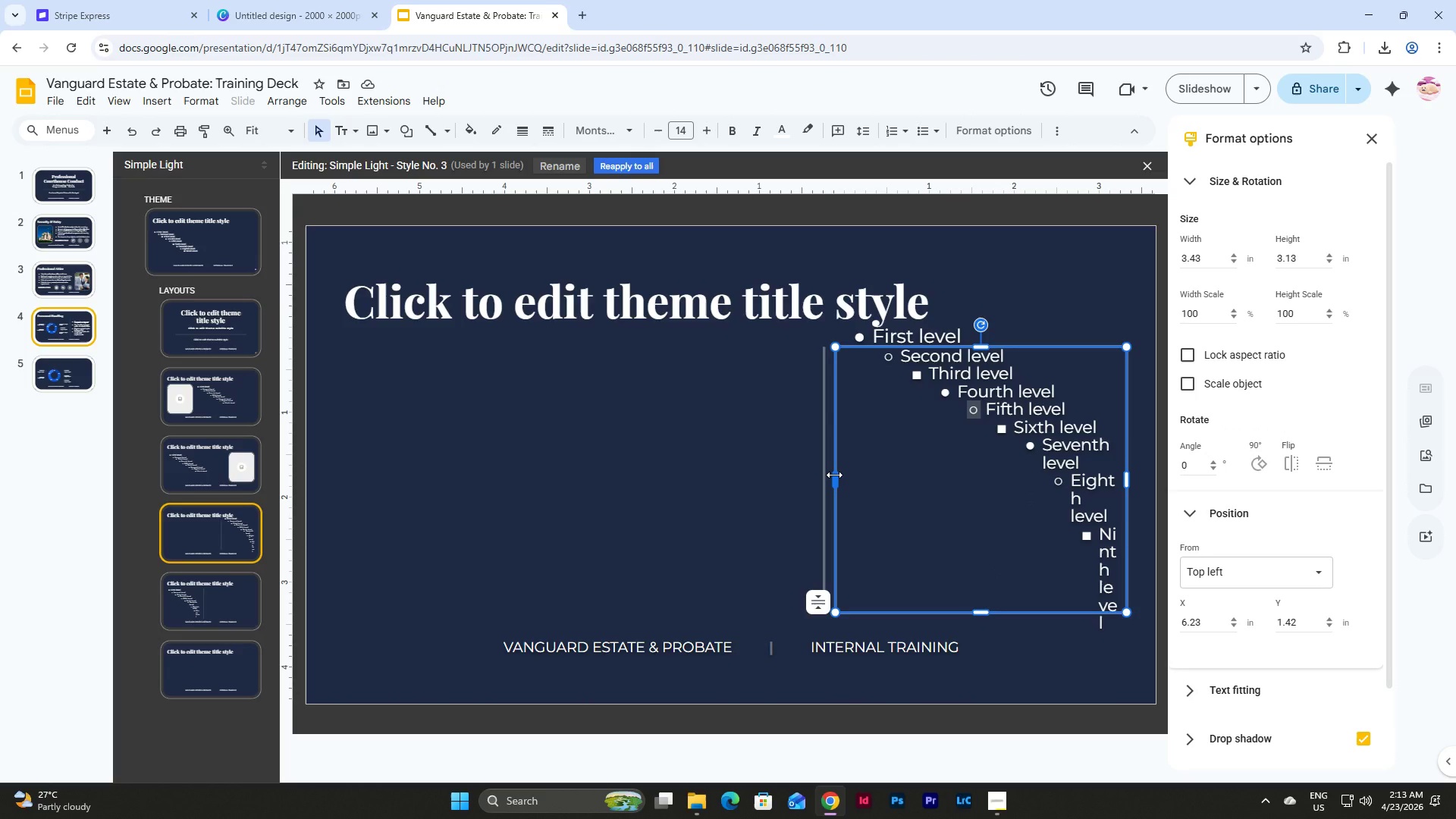 
key(Control+Z)
 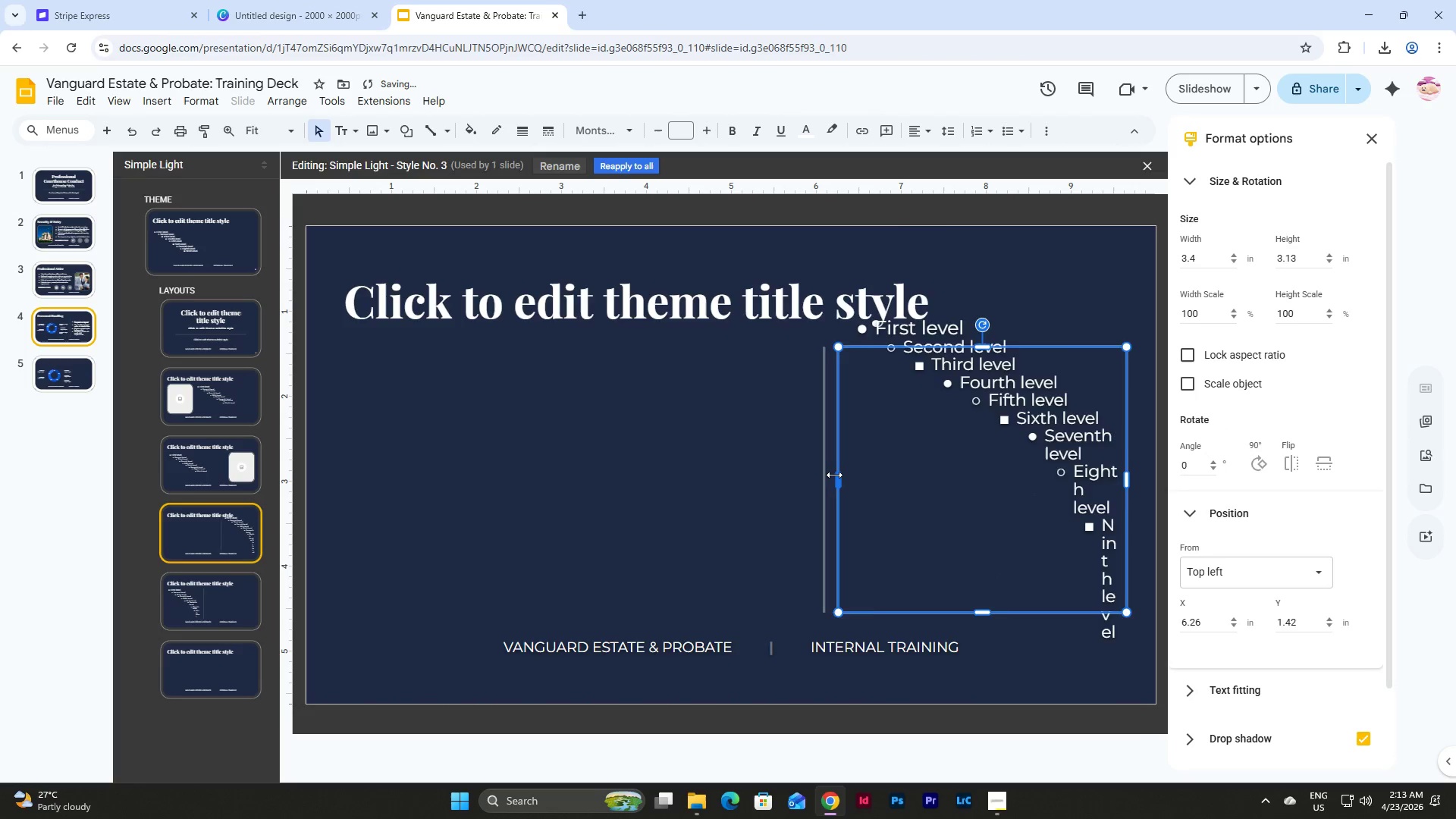 
key(Control+Z)
 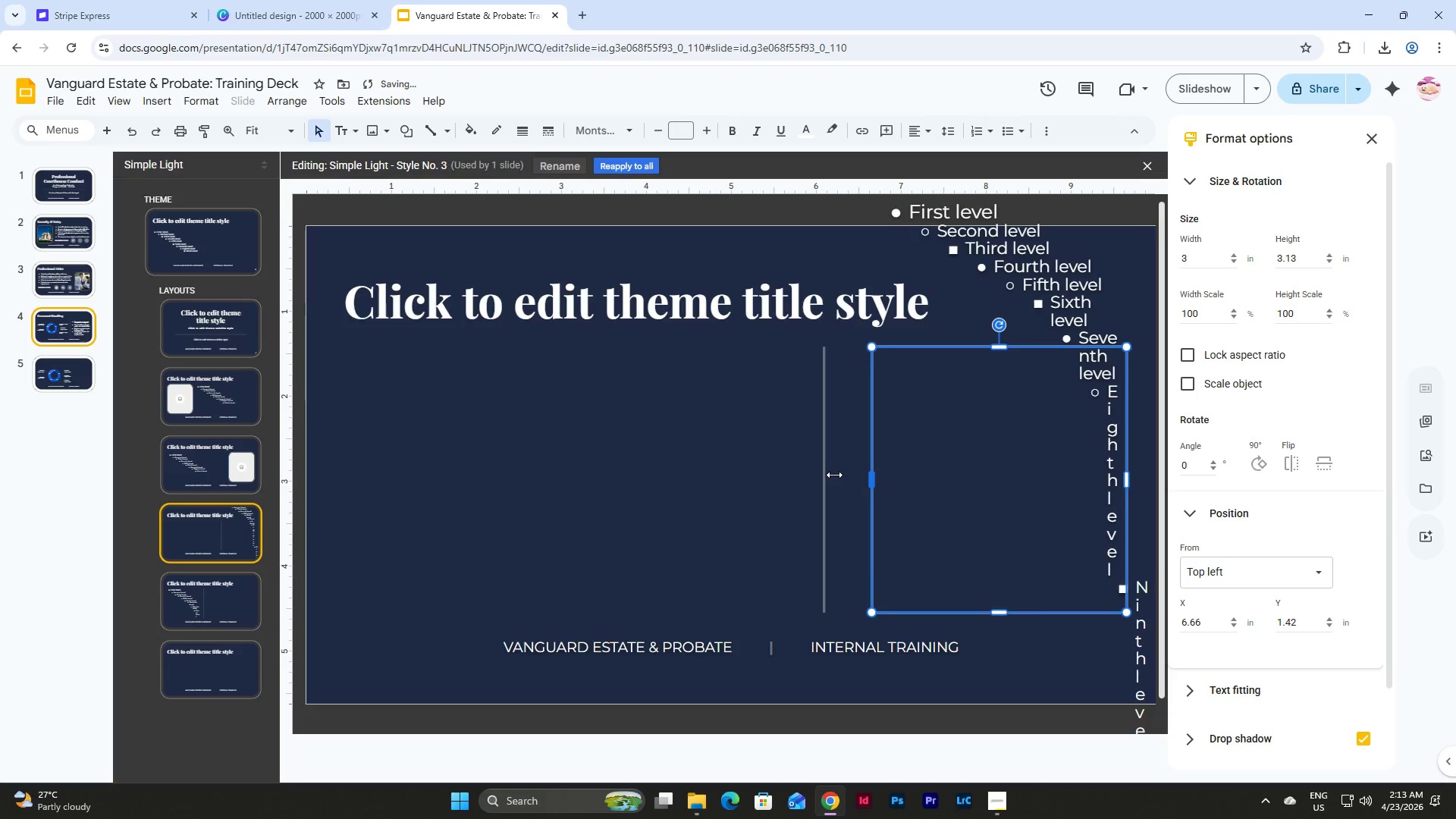 
key(Control+Z)
 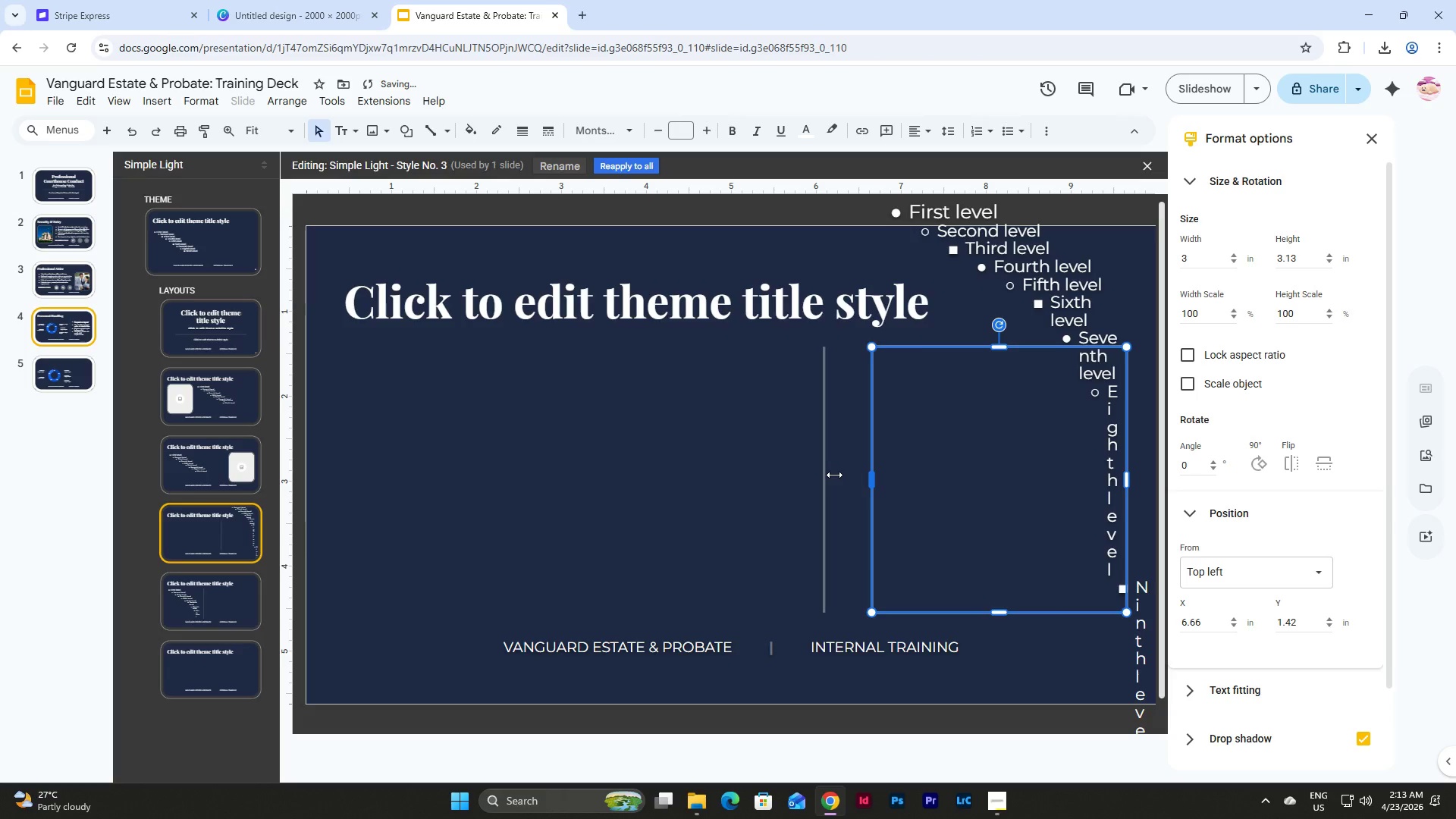 
key(Control+Z)
 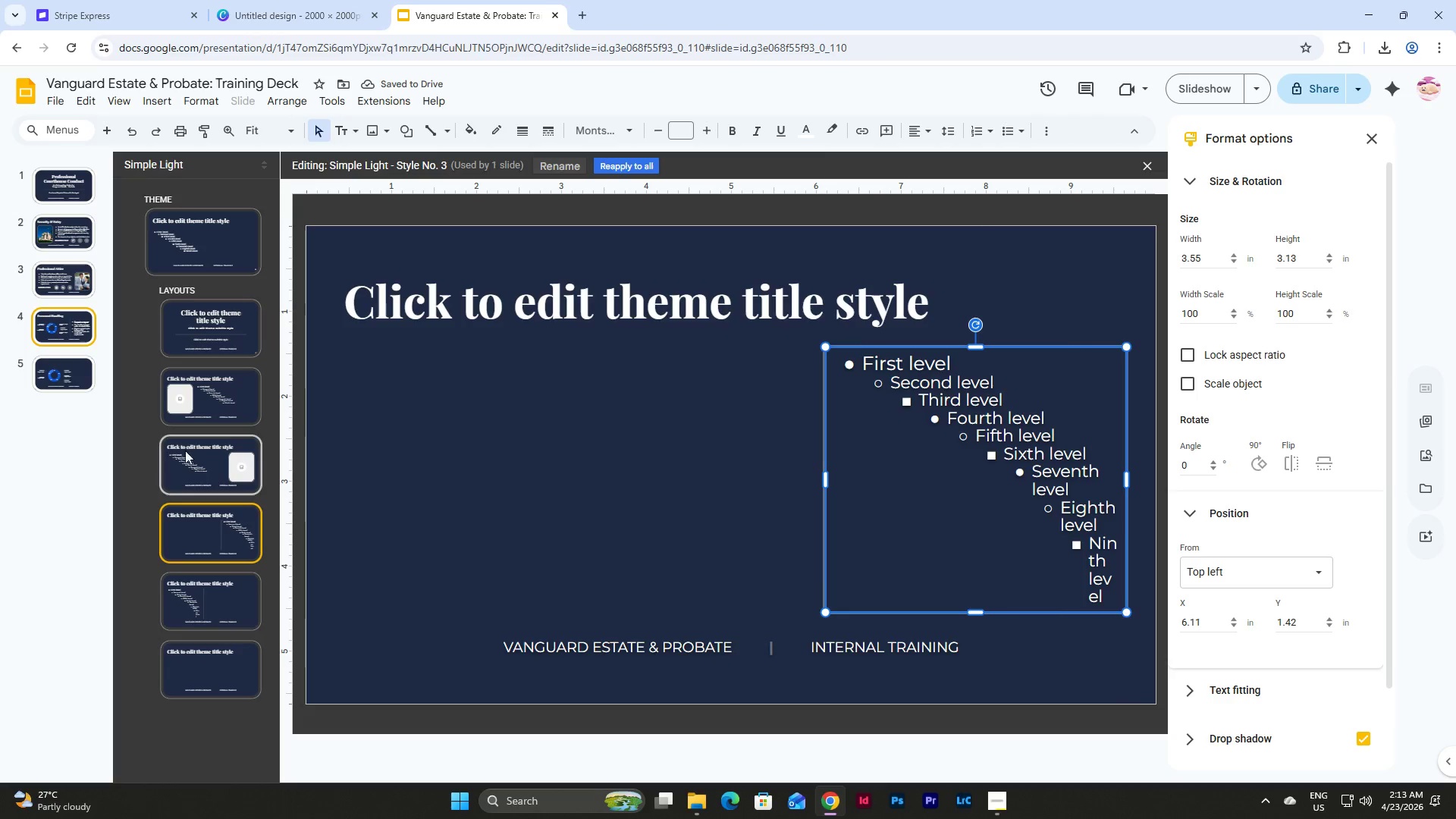 
left_click([74, 329])
 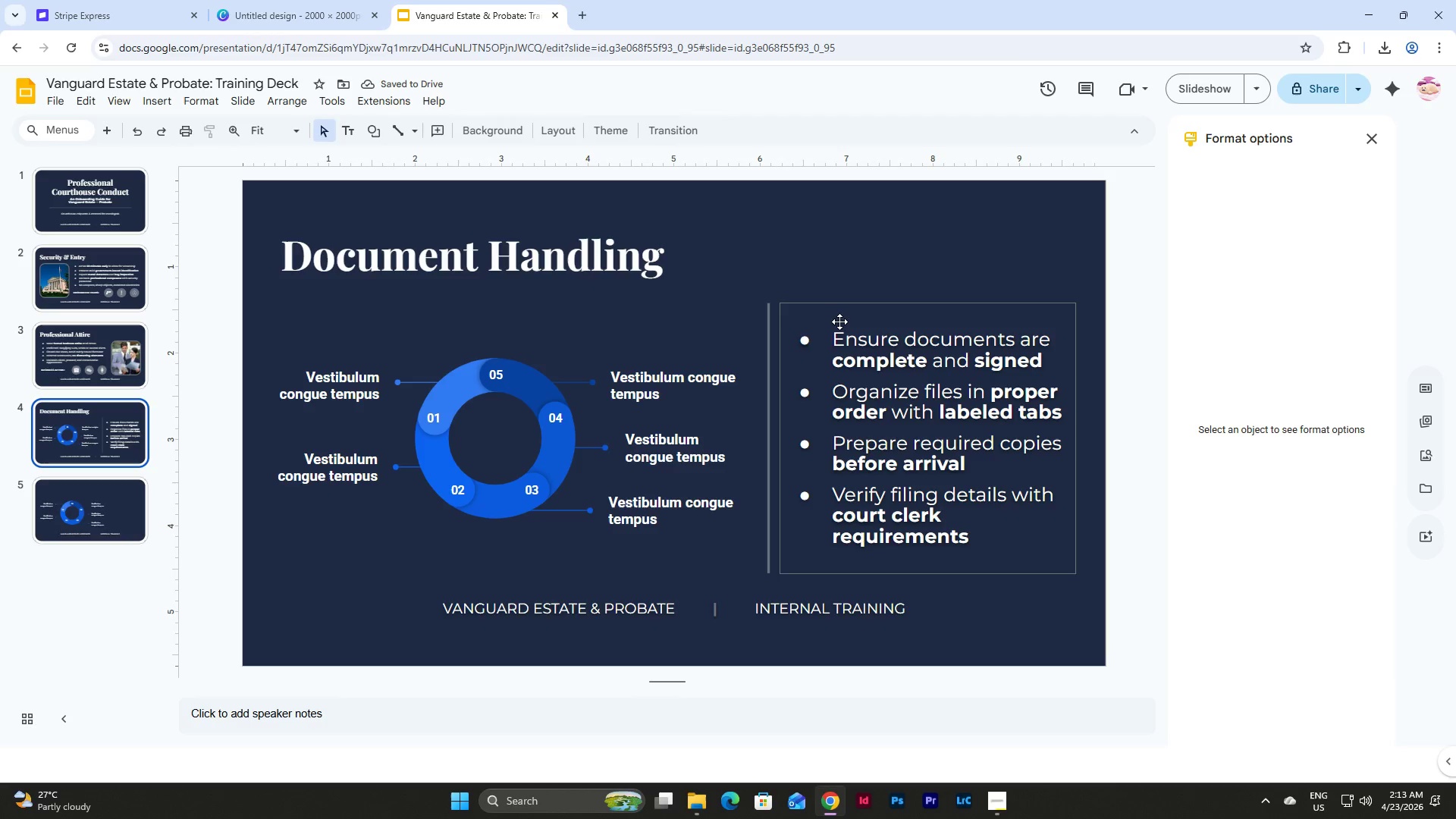 
left_click([852, 307])
 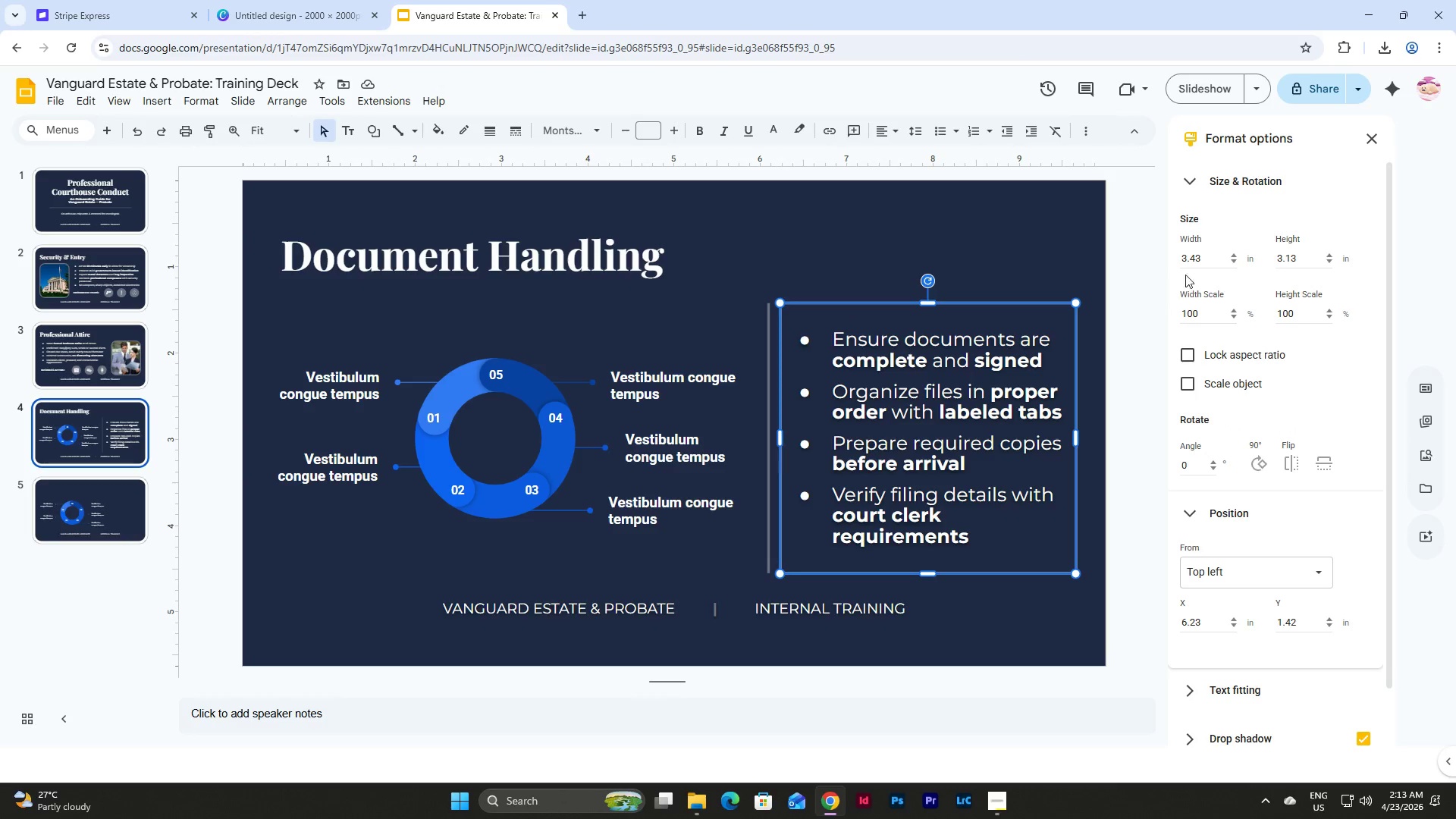 
left_click_drag(start_coordinate=[1207, 256], to_coordinate=[1119, 253])
 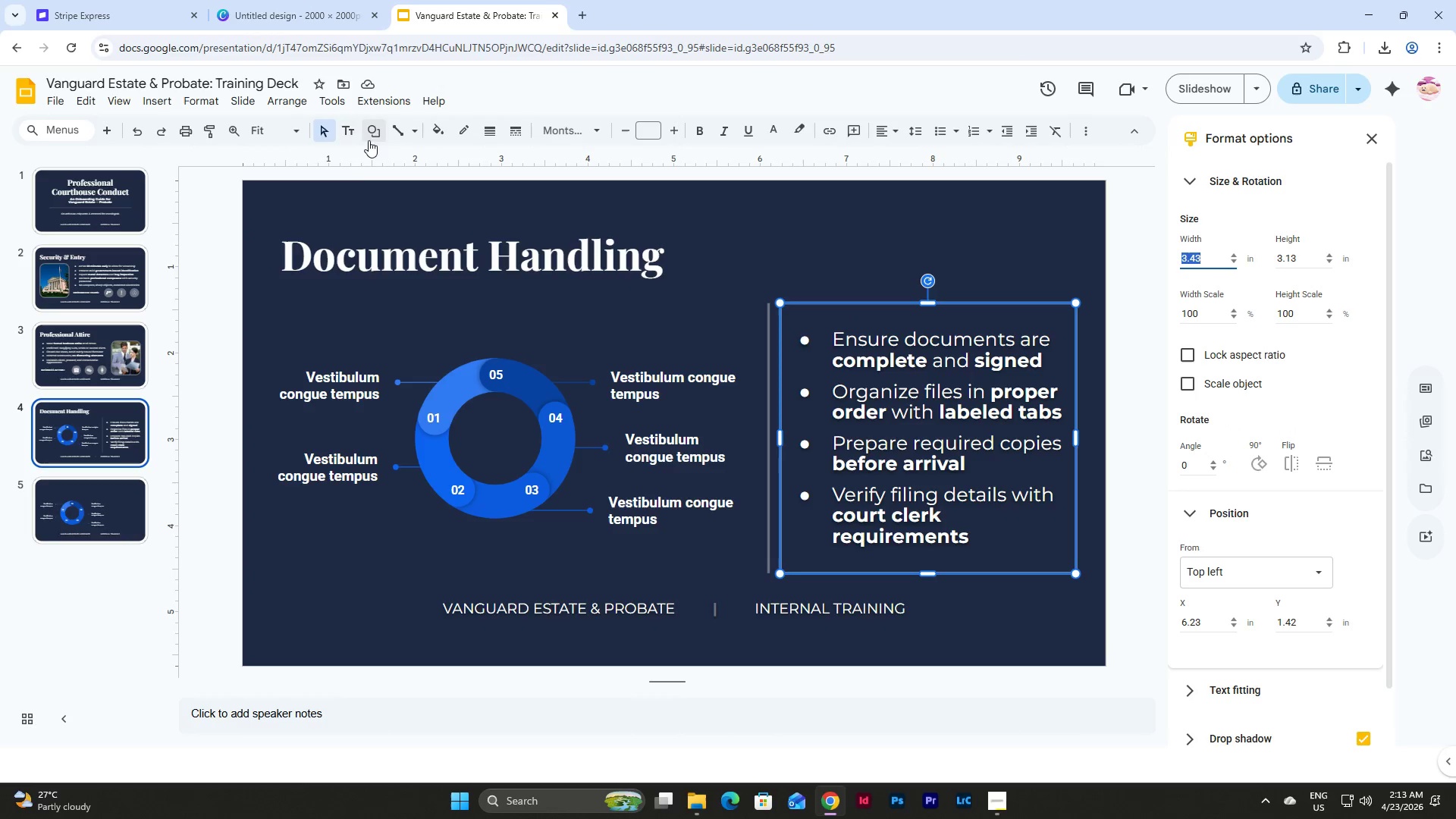 
left_click([343, 106])
 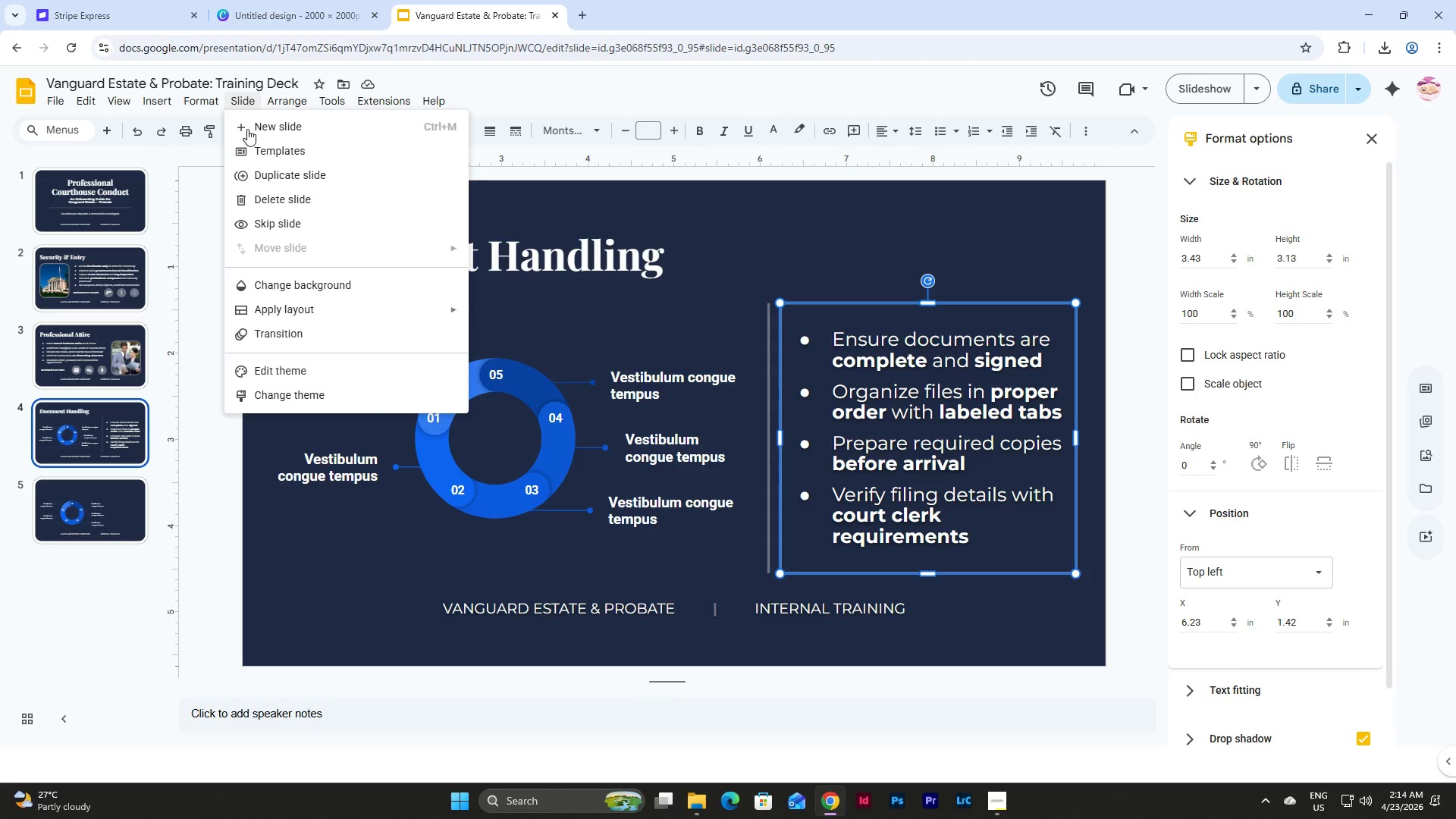 
wait(5.05)
 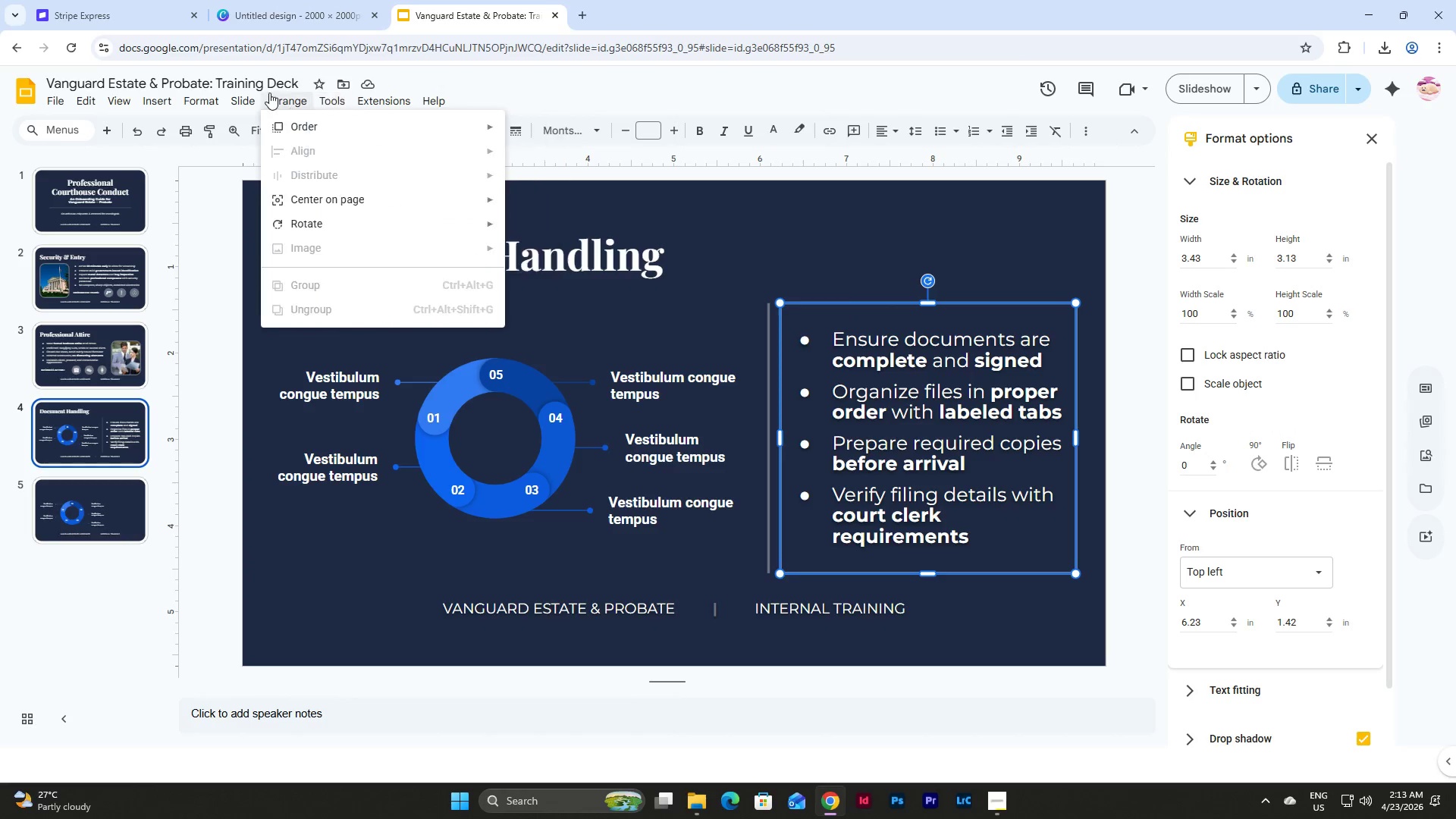 
left_click([754, 209])
 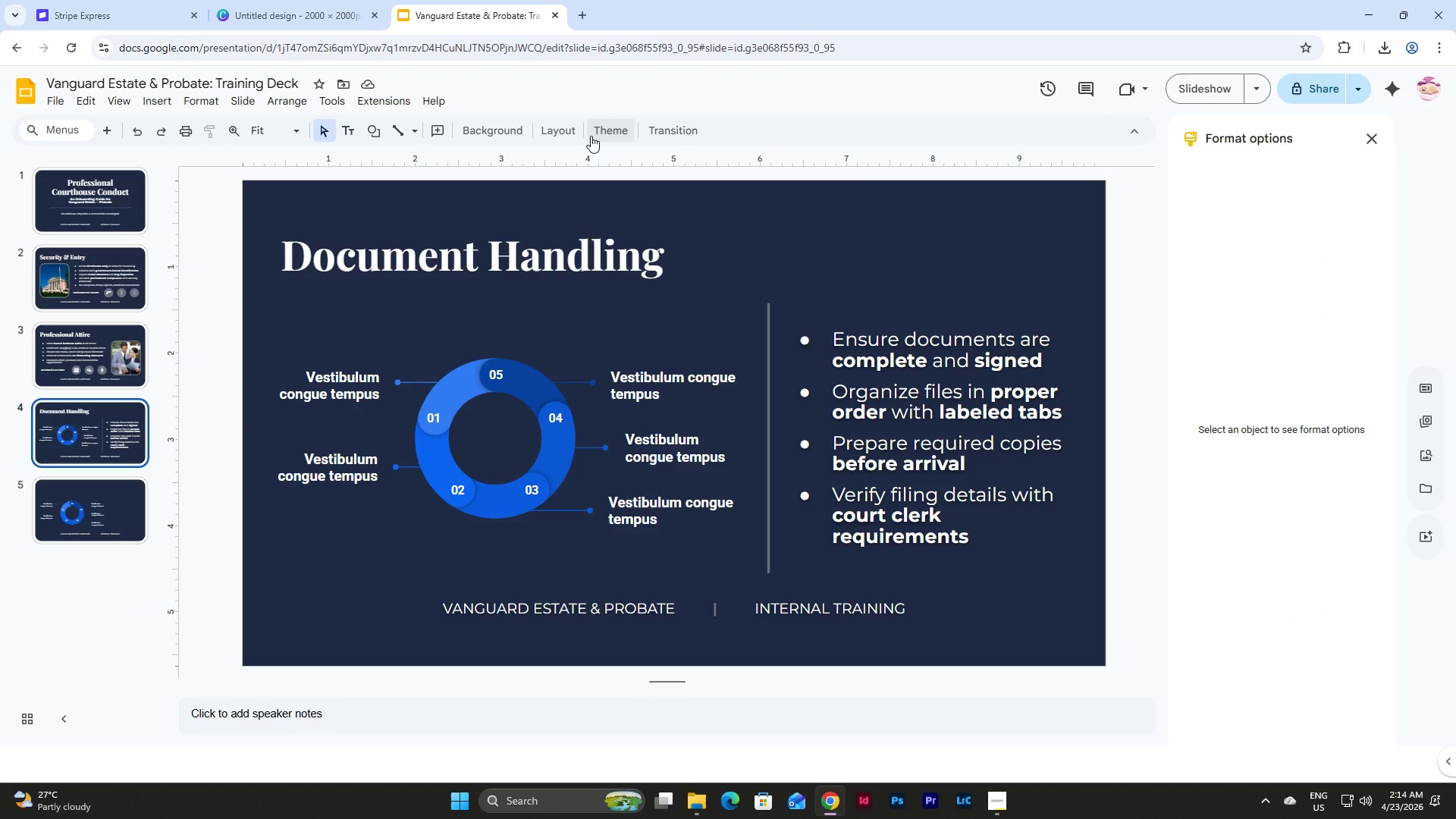 
left_click([544, 125])
 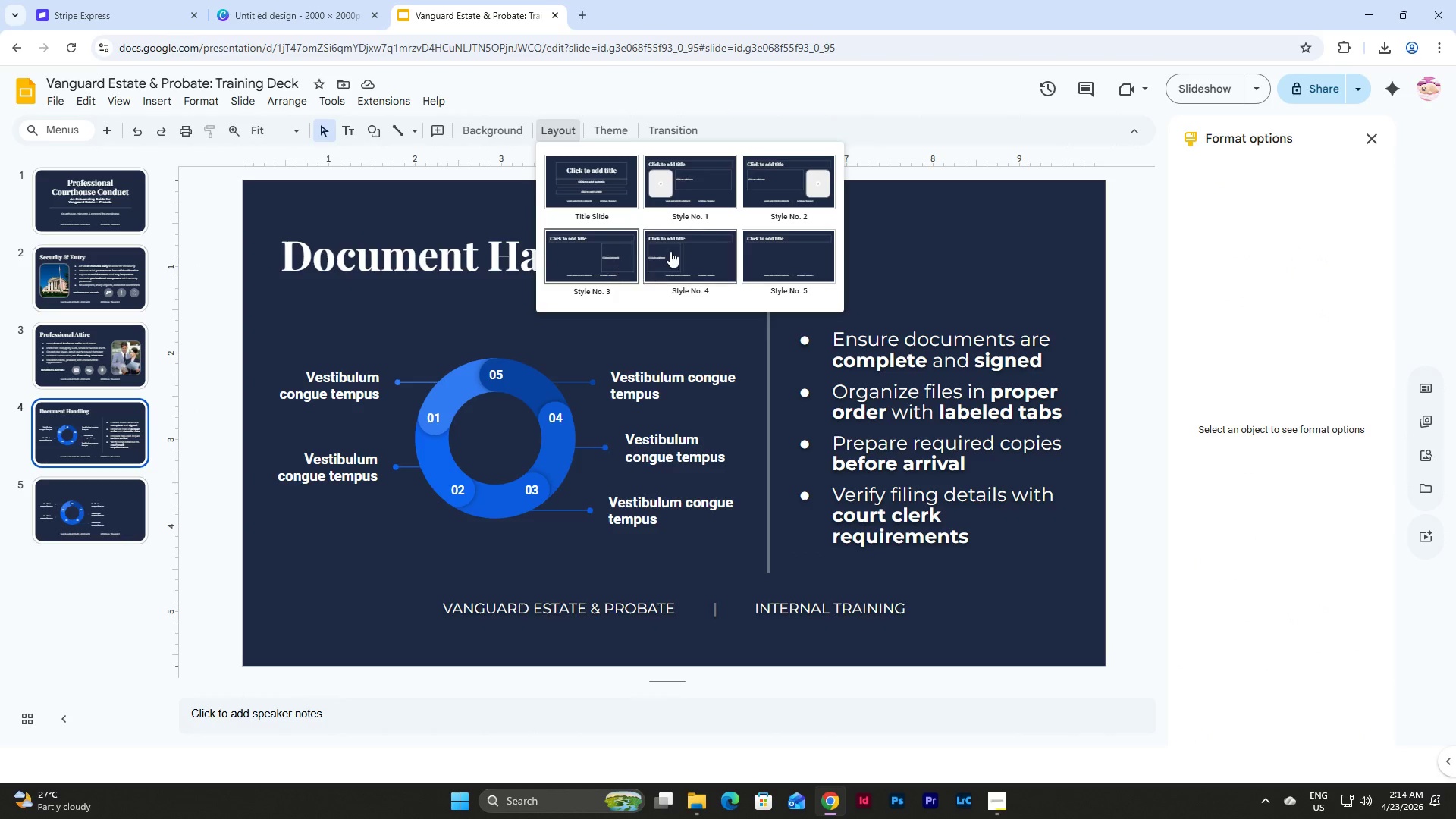 
left_click([615, 259])
 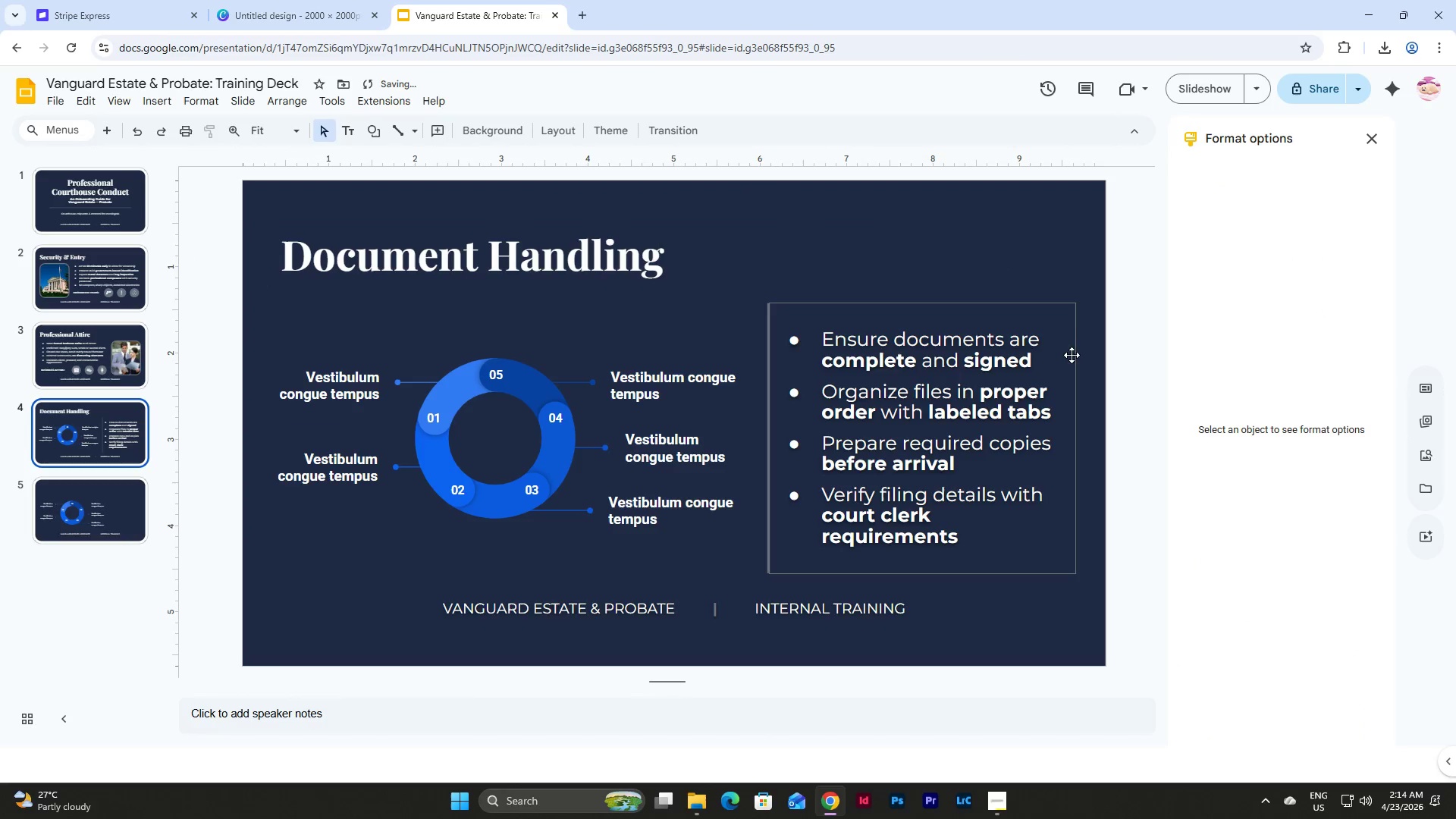 
left_click([1085, 366])
 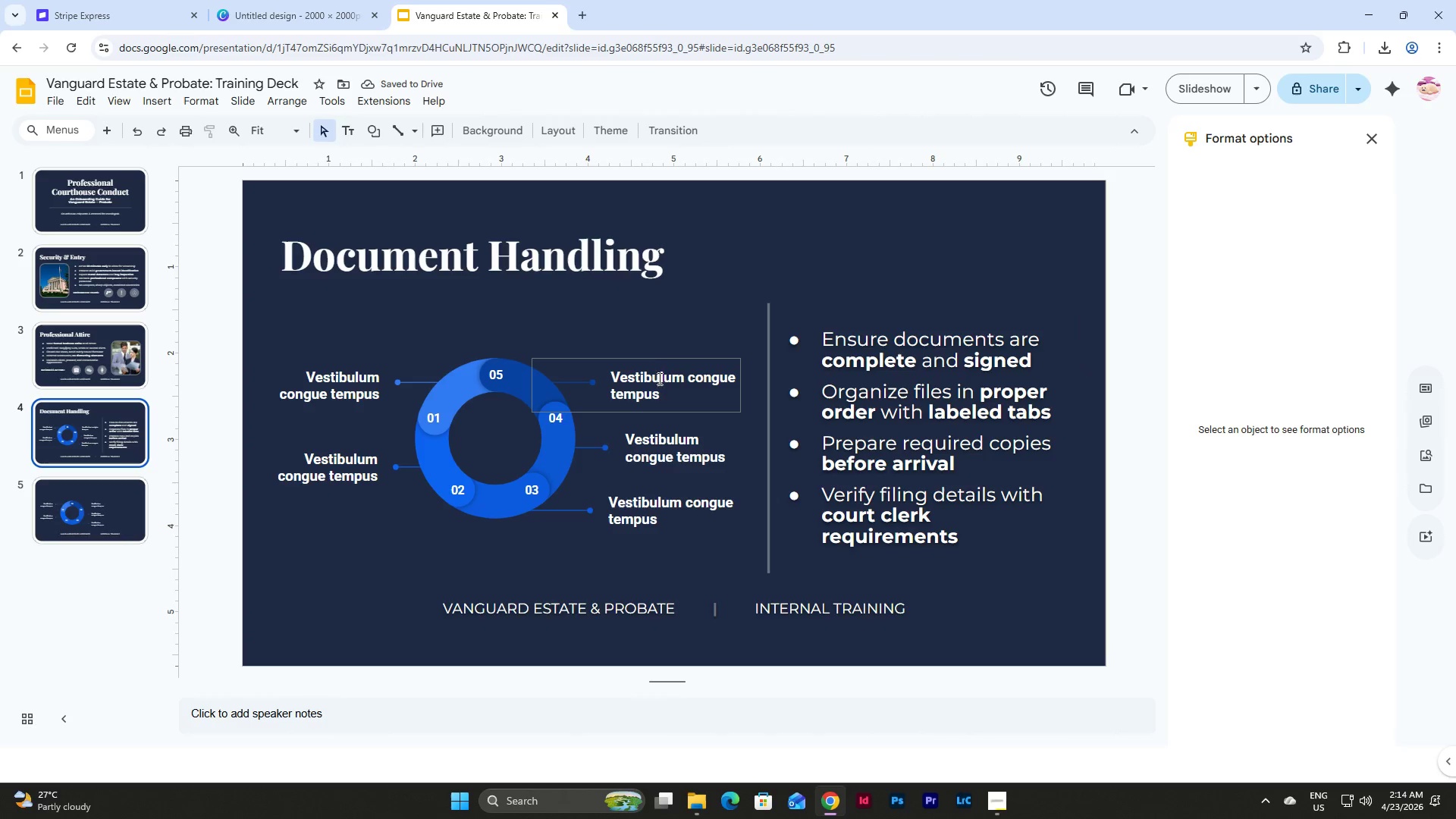 
left_click([683, 366])
 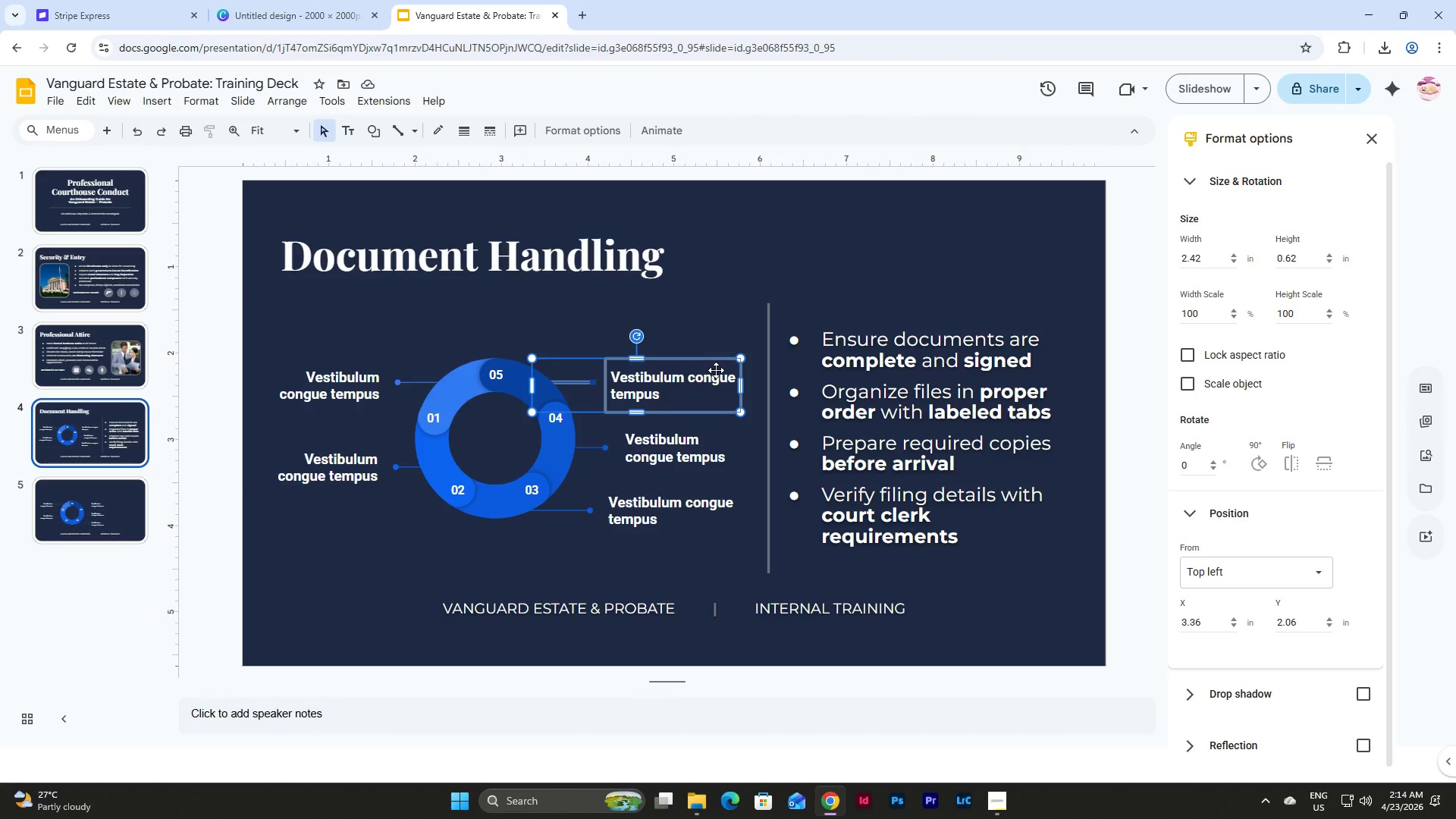 
left_click([716, 370])
 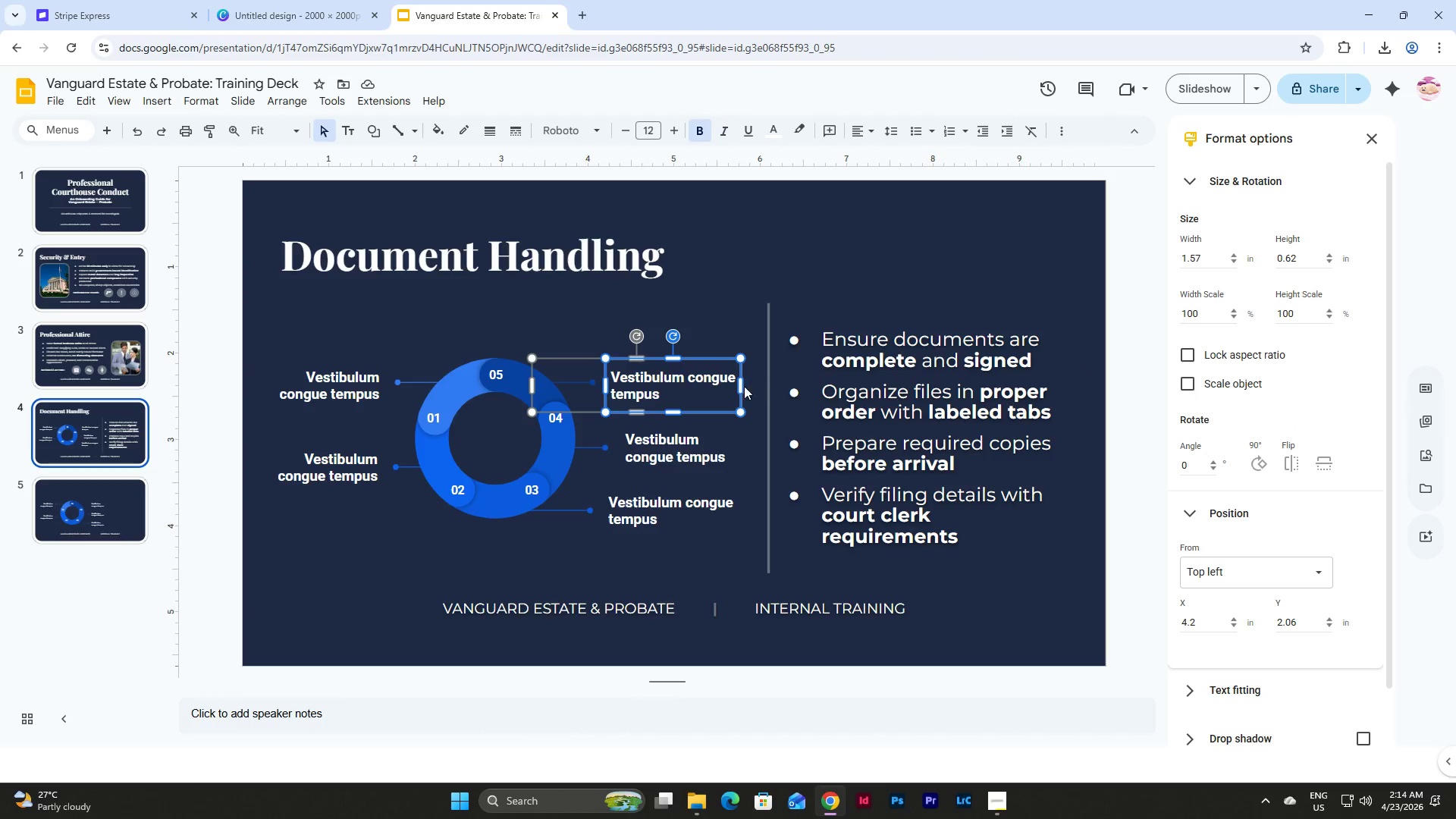 
left_click_drag(start_coordinate=[741, 388], to_coordinate=[747, 389])
 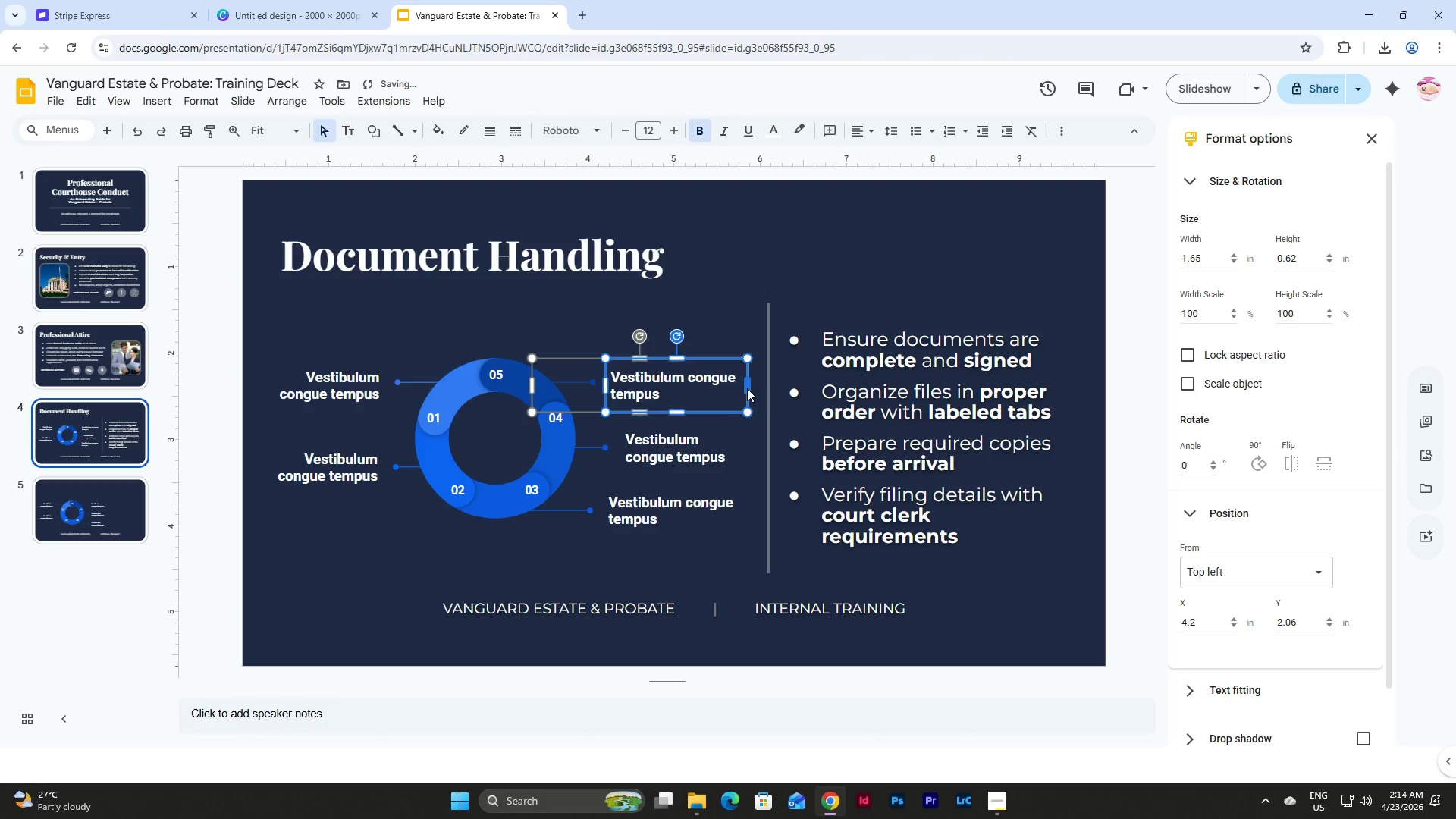 
left_click_drag(start_coordinate=[747, 386], to_coordinate=[751, 387])
 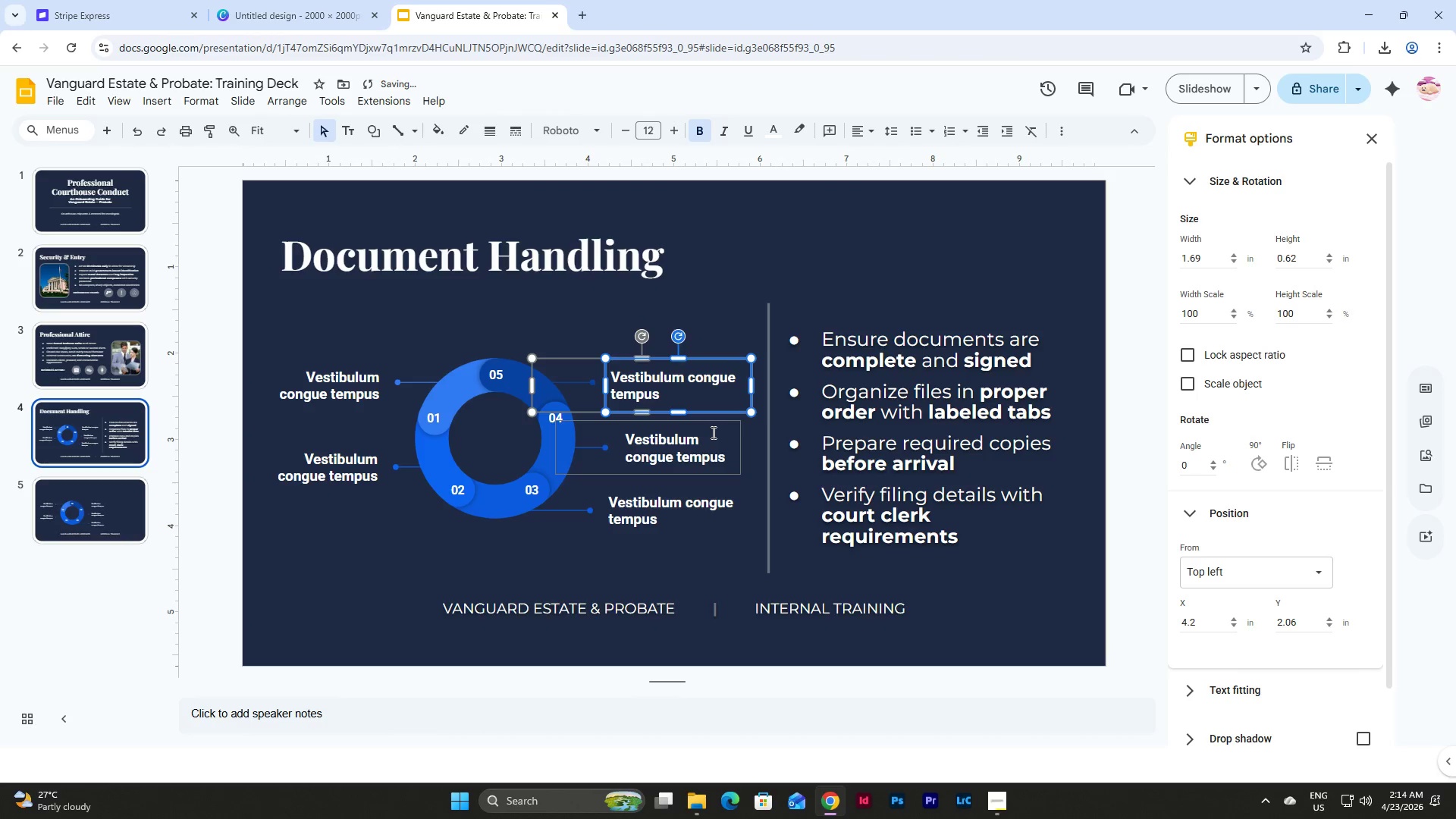 
left_click([712, 432])
 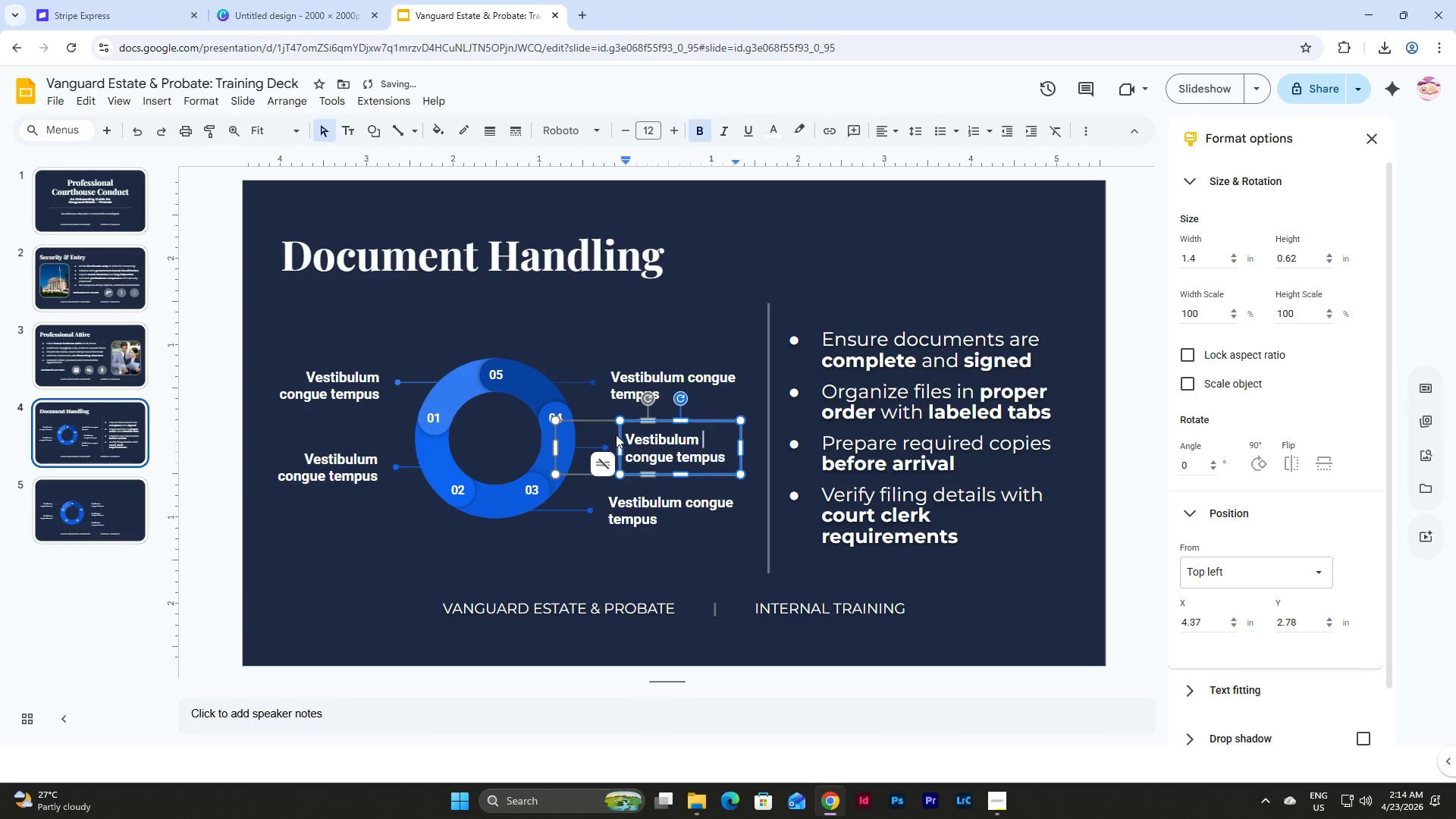 
left_click([618, 435])
 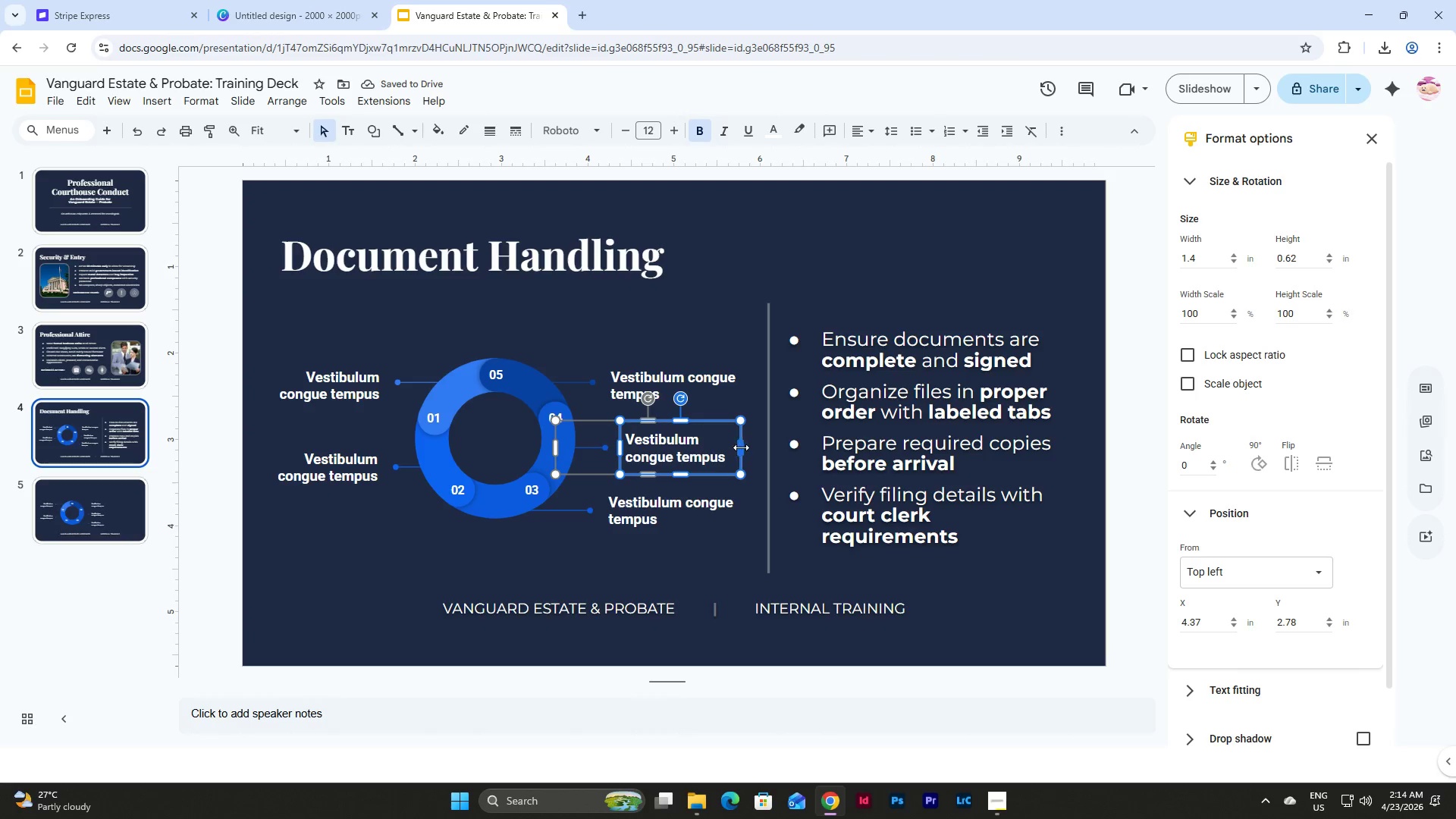 
left_click_drag(start_coordinate=[741, 447], to_coordinate=[749, 447])
 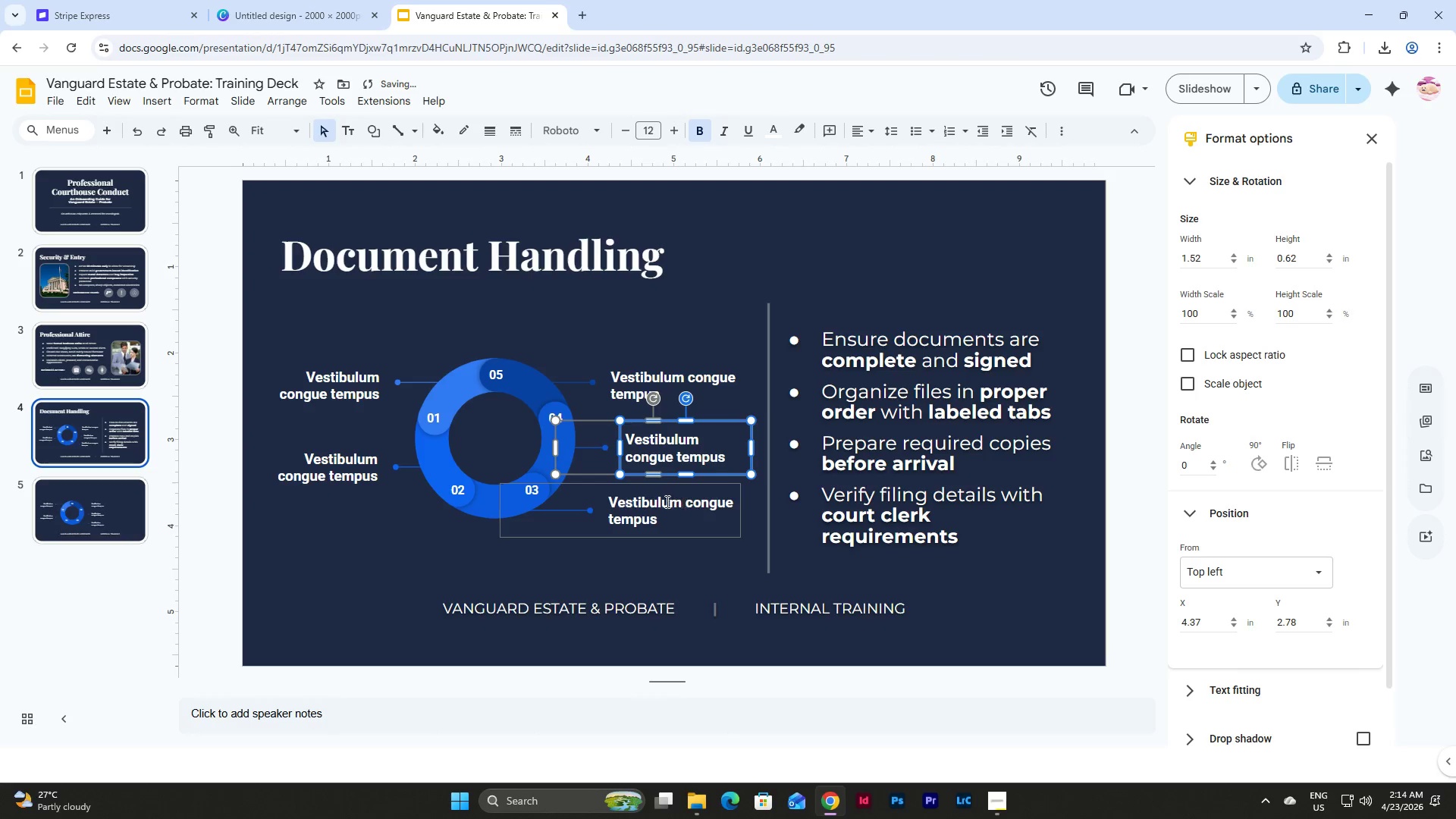 
left_click([666, 501])
 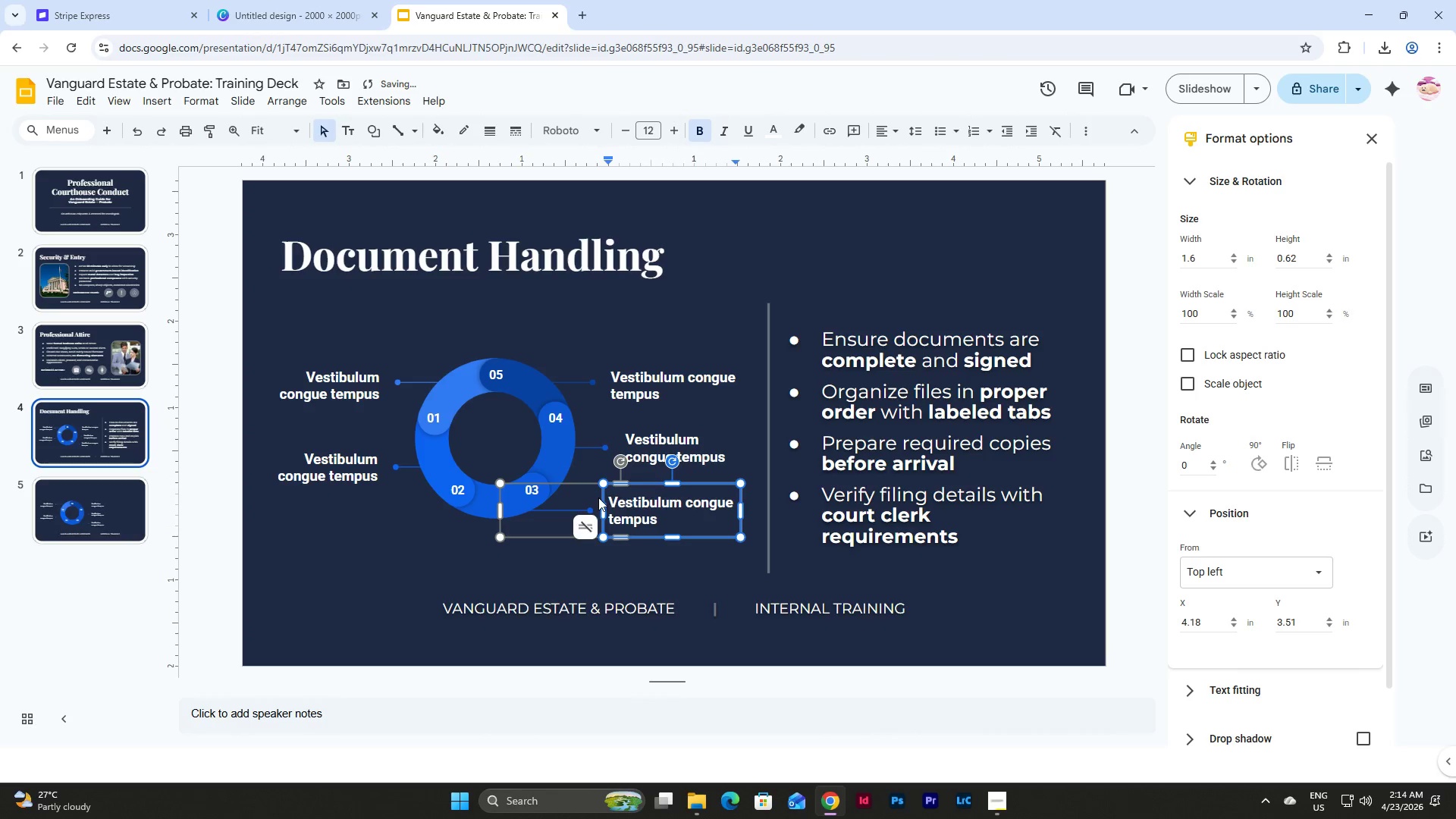 
left_click([601, 497])
 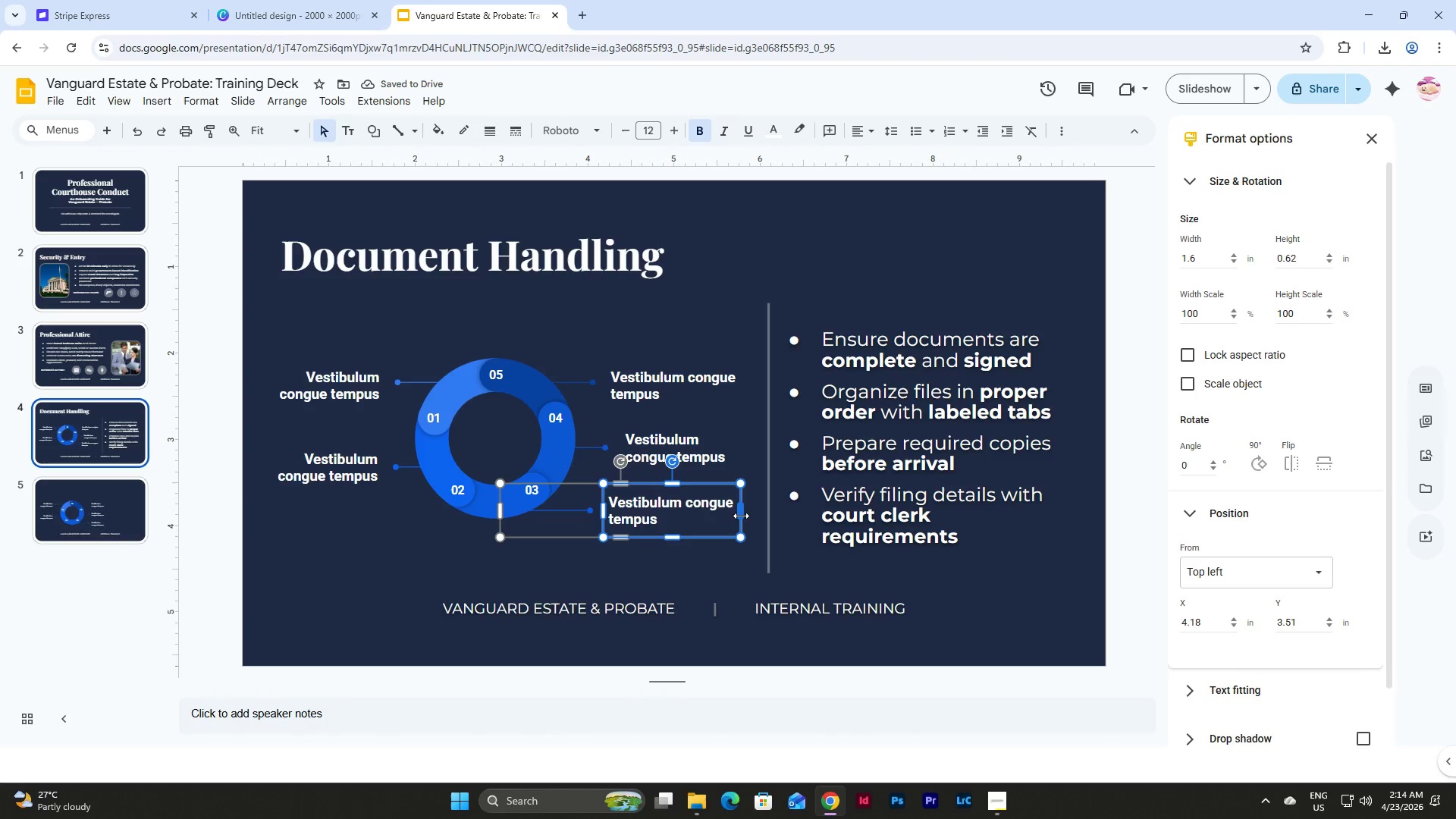 
left_click_drag(start_coordinate=[741, 514], to_coordinate=[749, 515])
 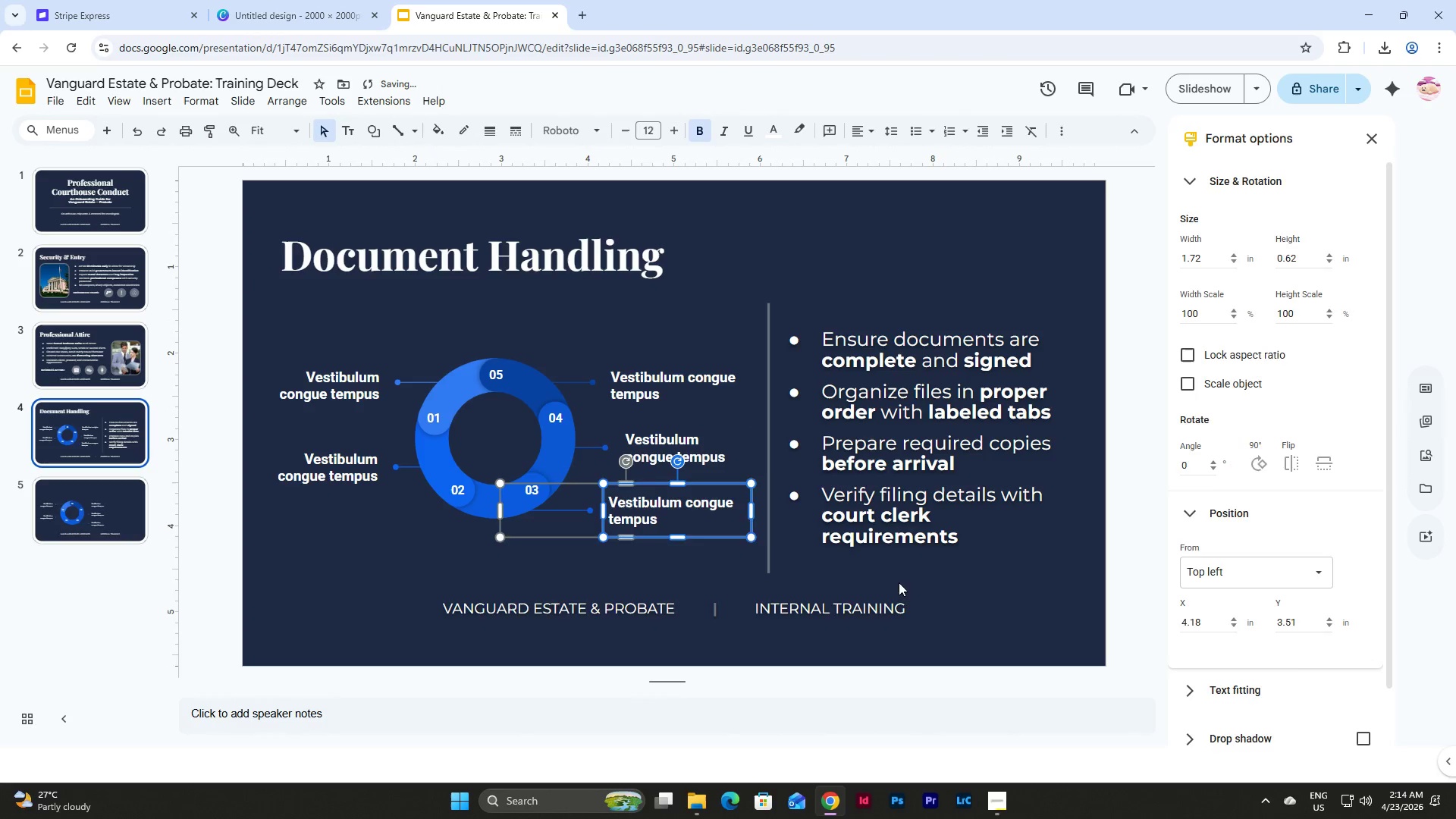 
left_click([908, 580])
 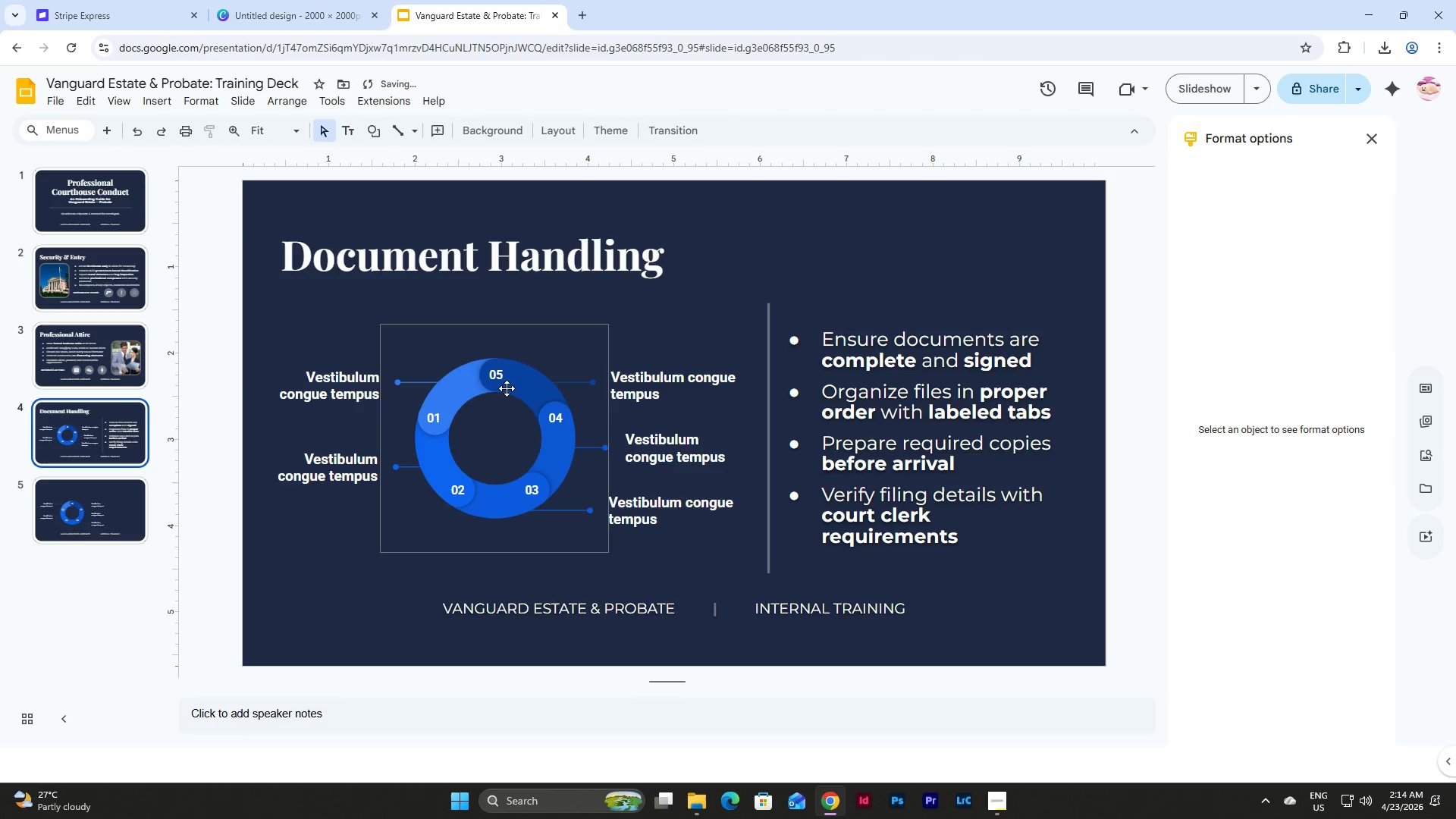 
left_click([332, 374])
 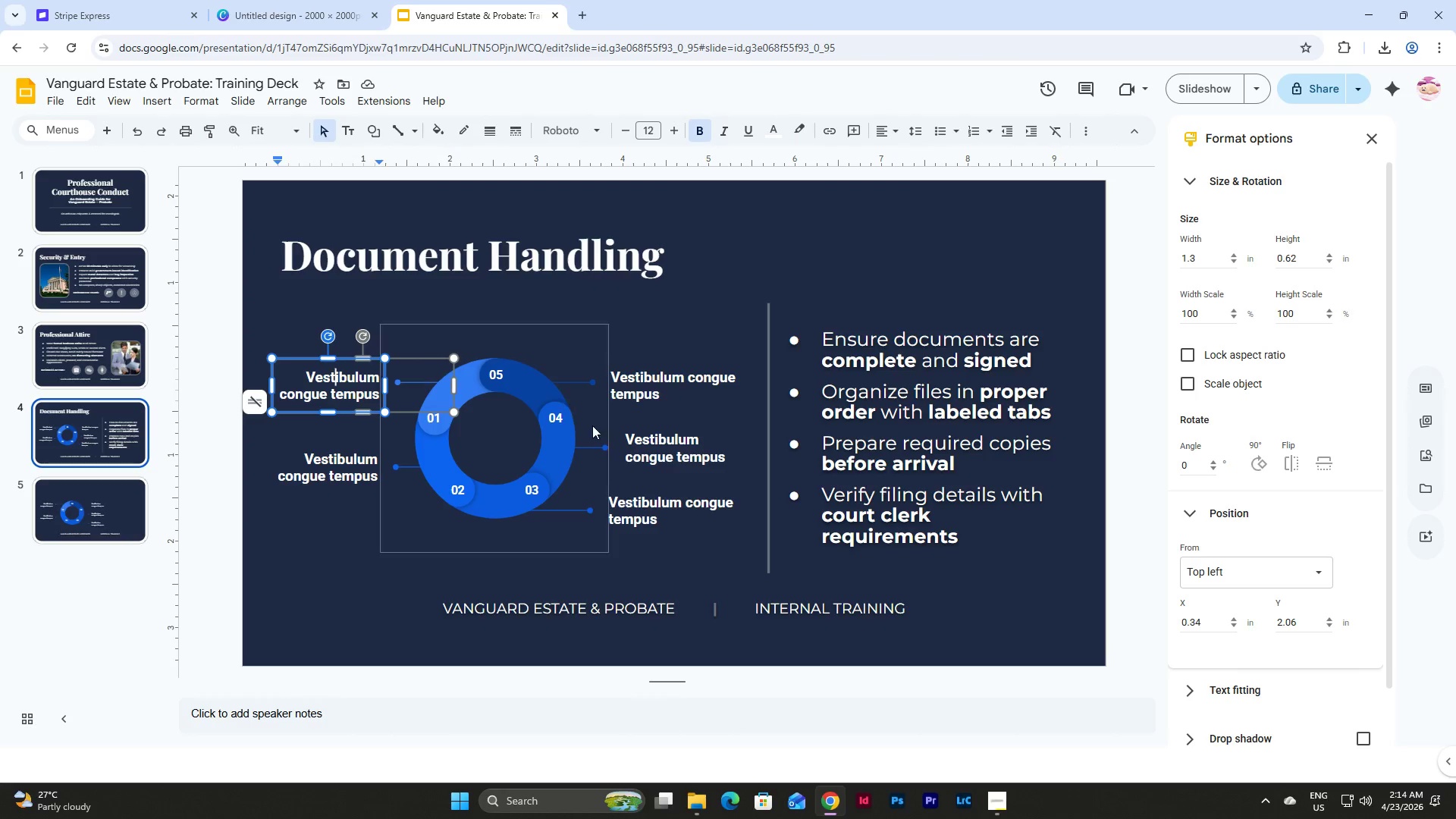 
wait(24.44)
 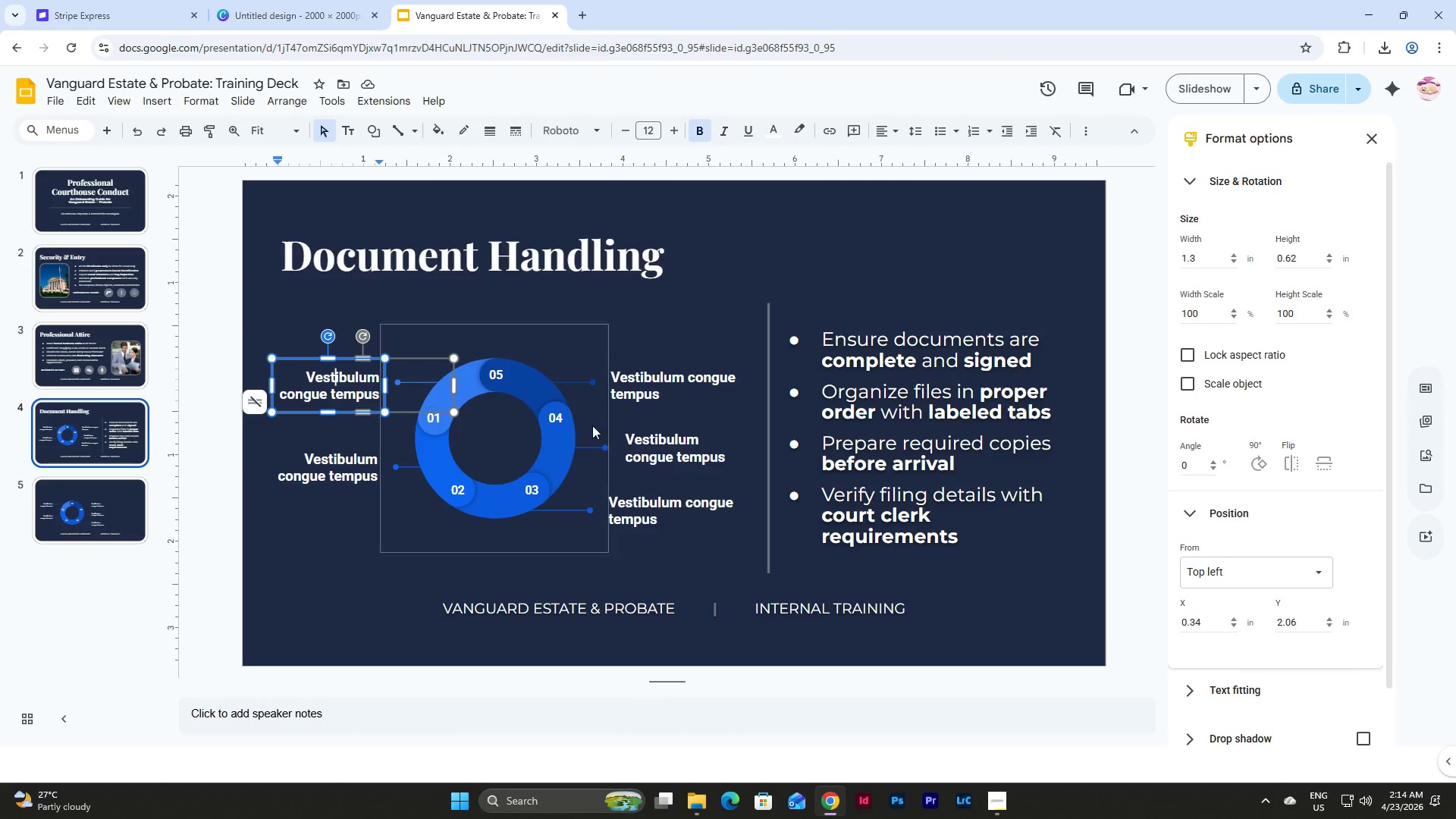 
left_click_drag(start_coordinate=[302, 380], to_coordinate=[377, 393])
 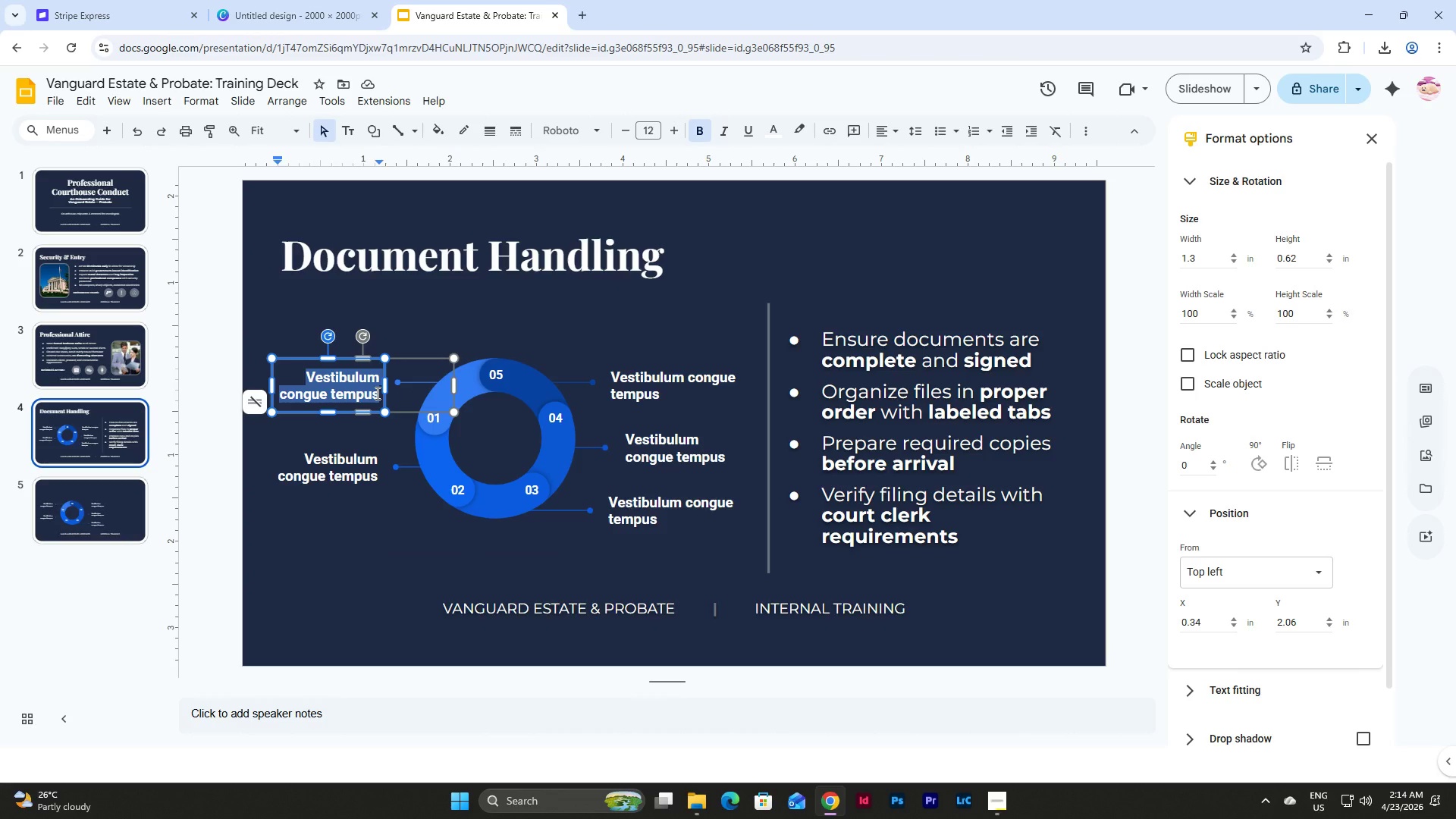 
type(Office )
 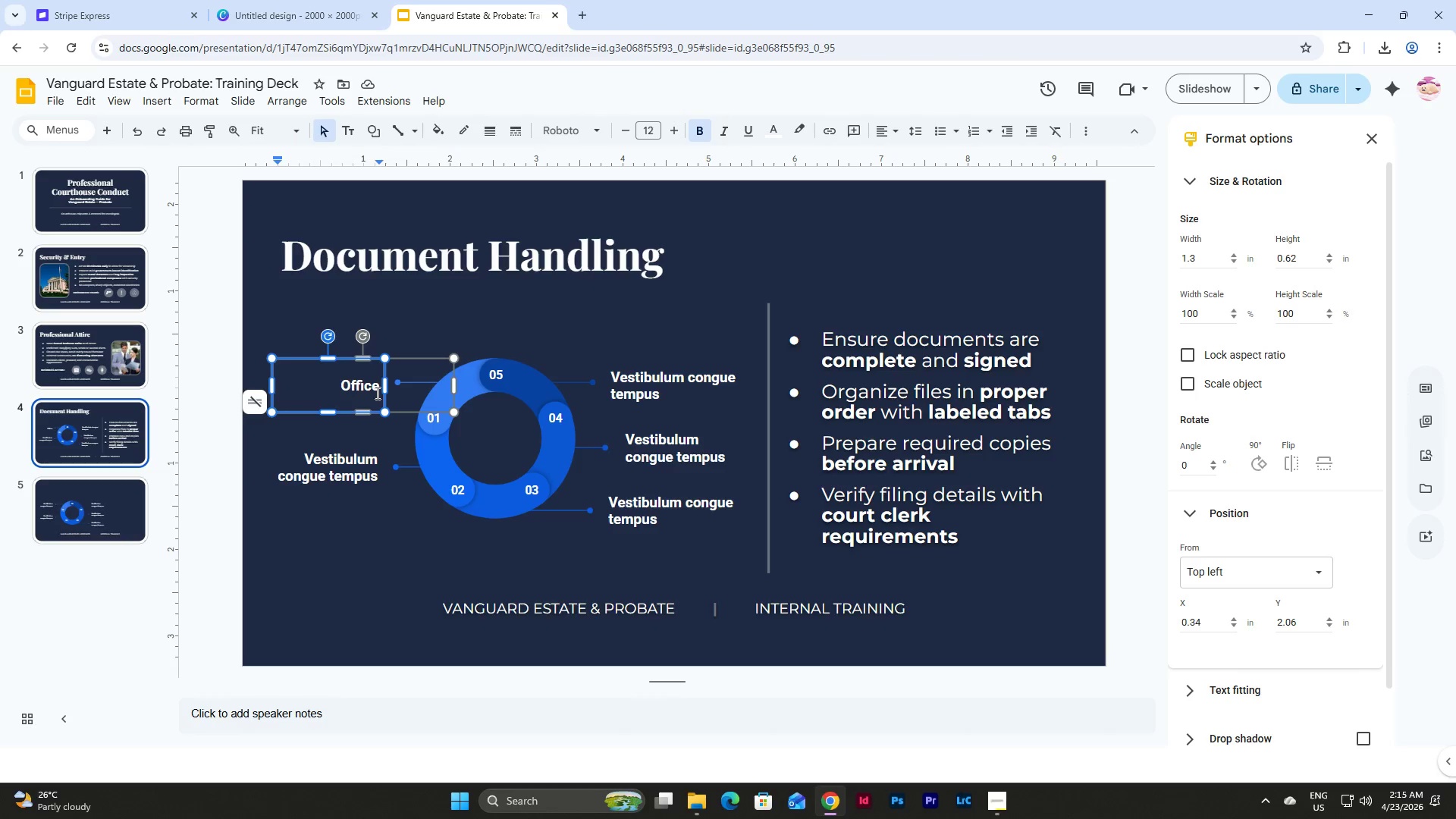 
wait(11.94)
 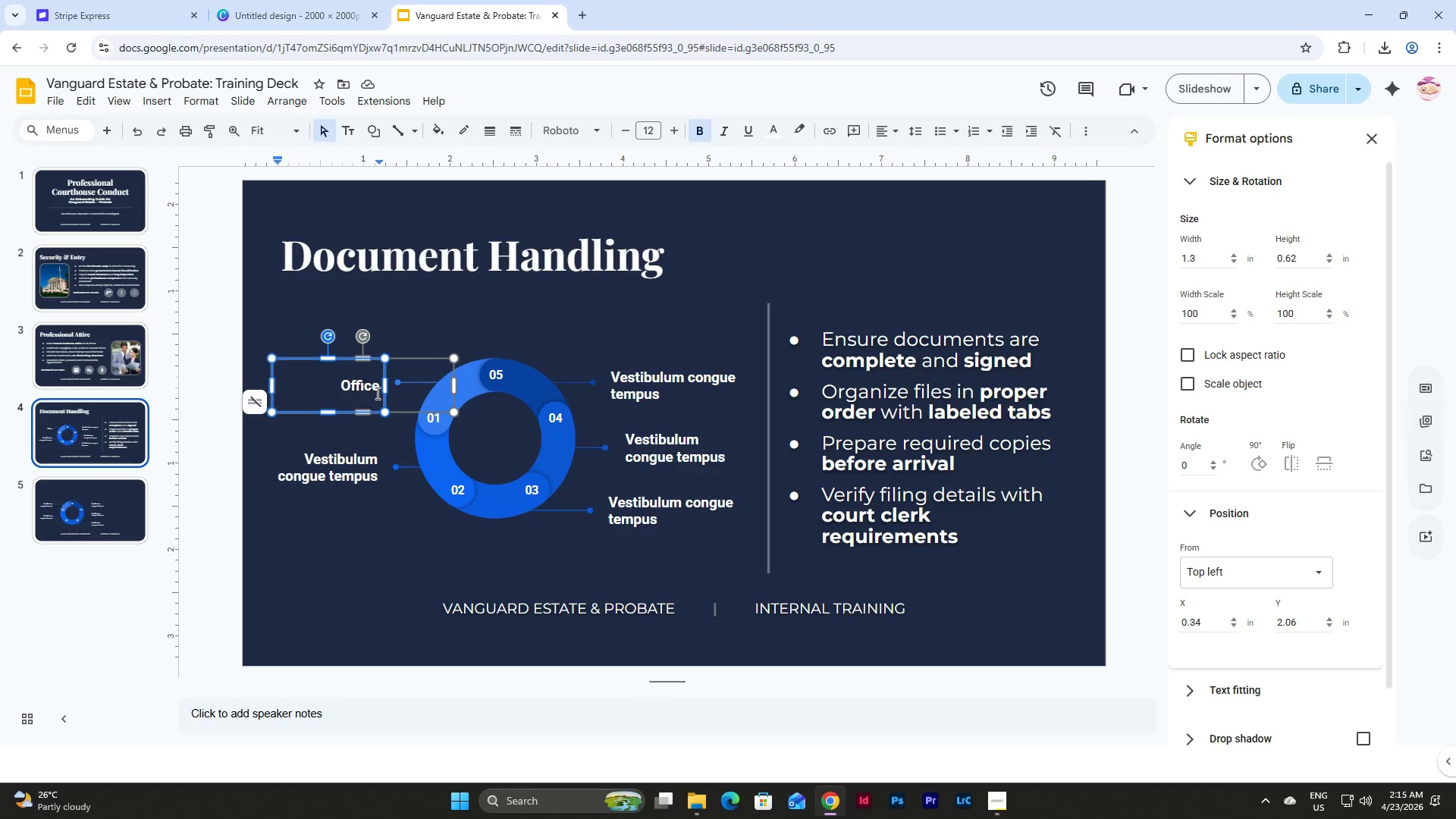 
type(Preparation)
 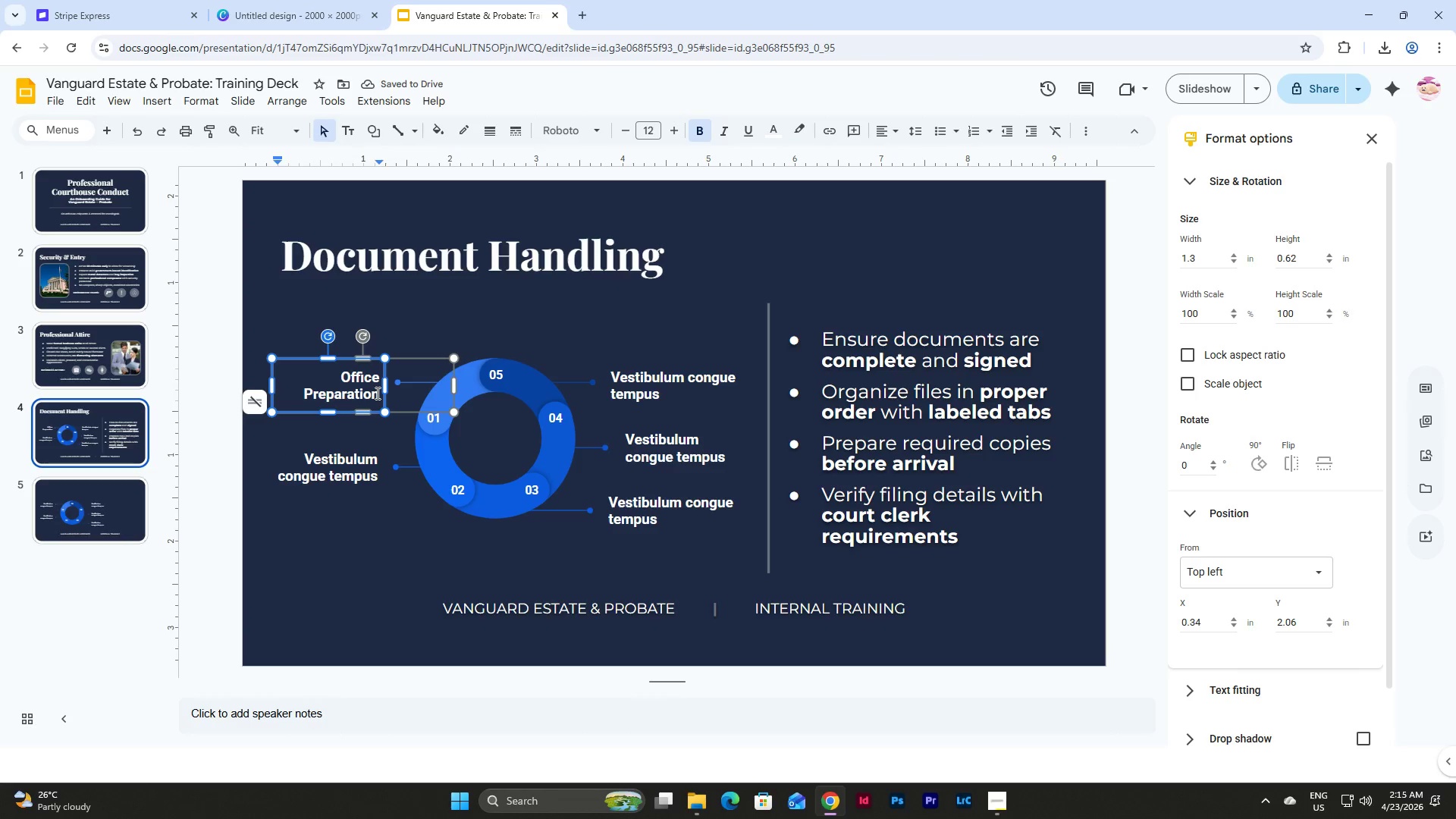 
left_click([328, 469])
 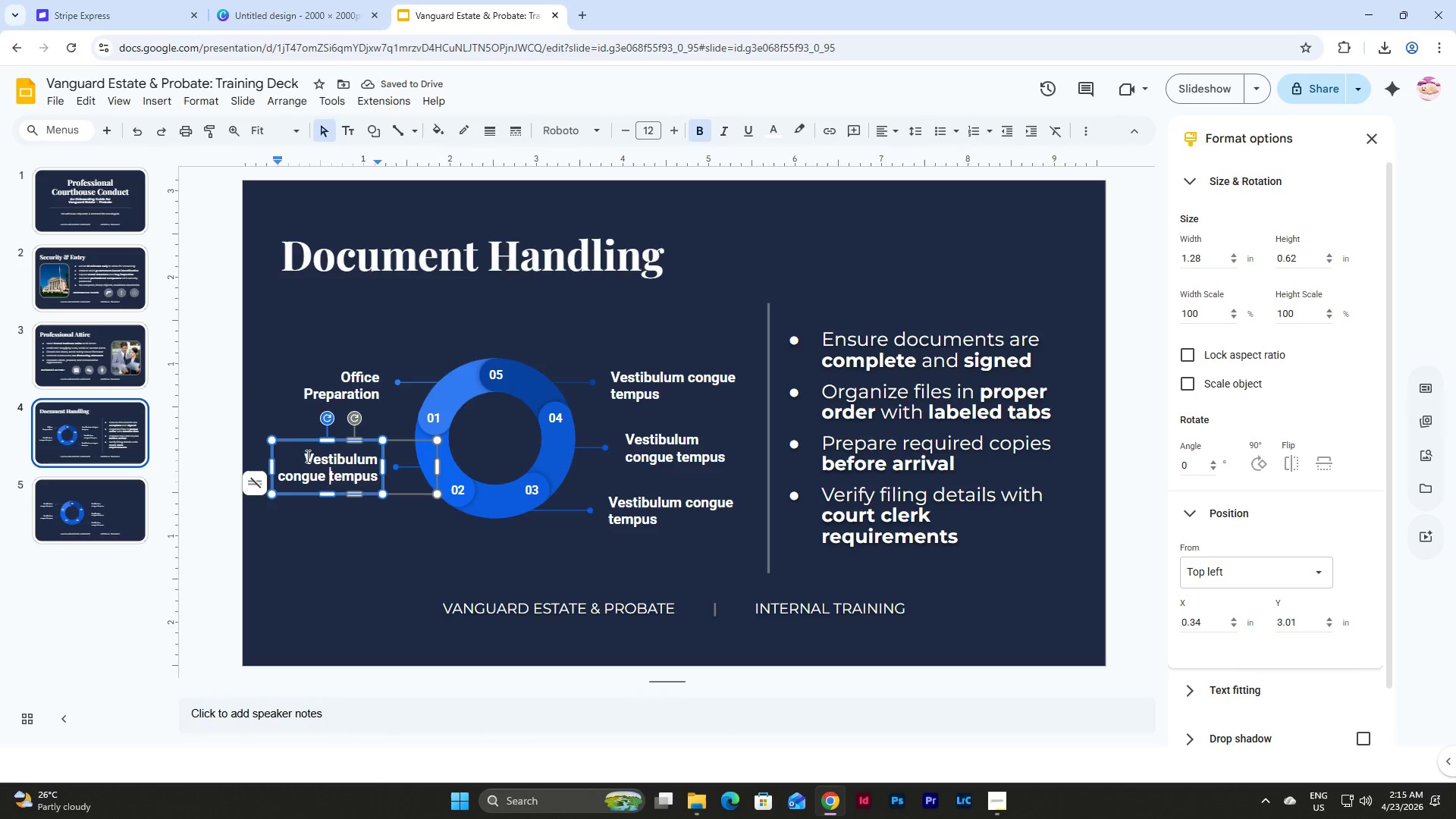 
left_click_drag(start_coordinate=[302, 454], to_coordinate=[381, 479])
 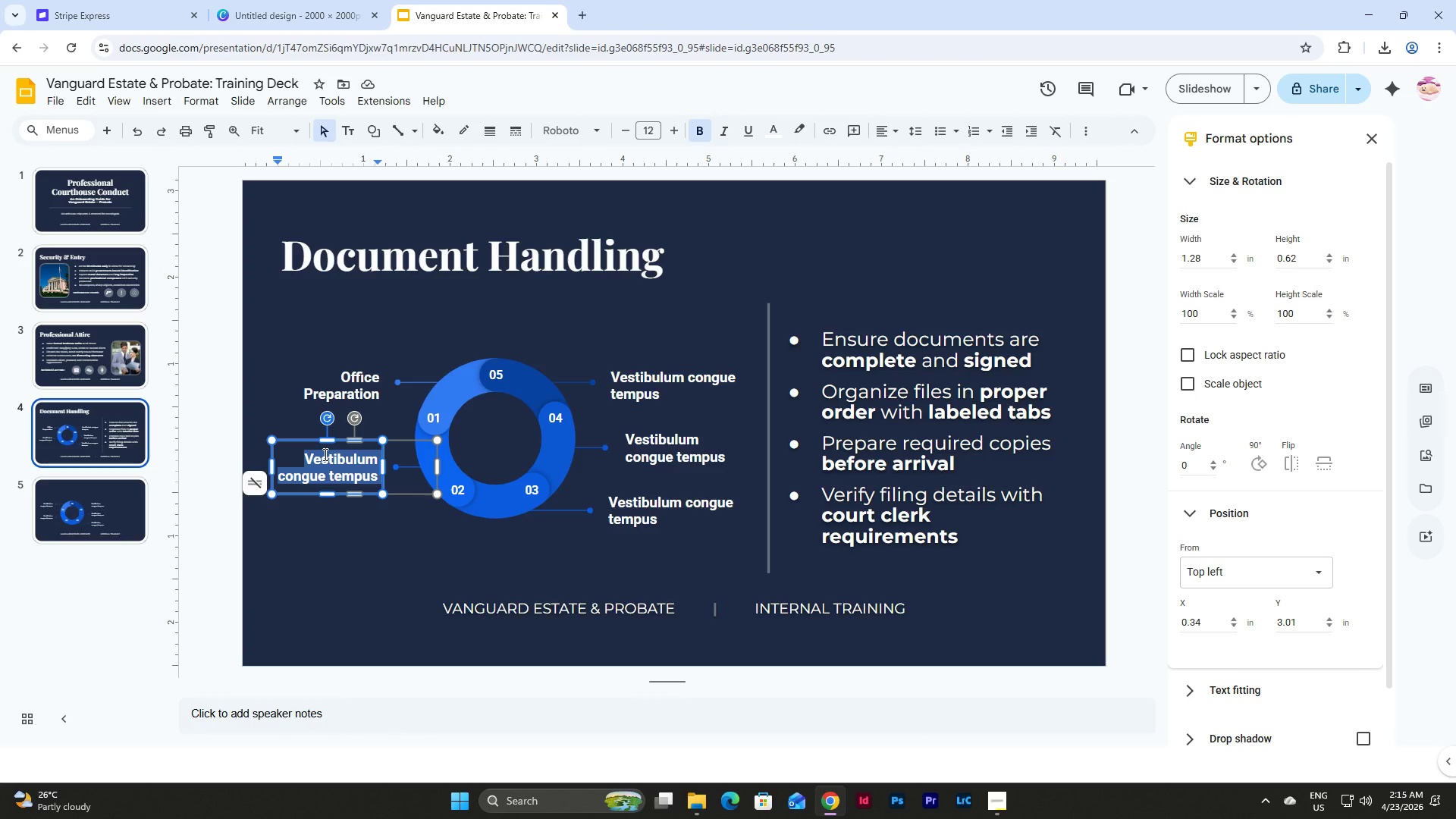 
type(Document Review)
 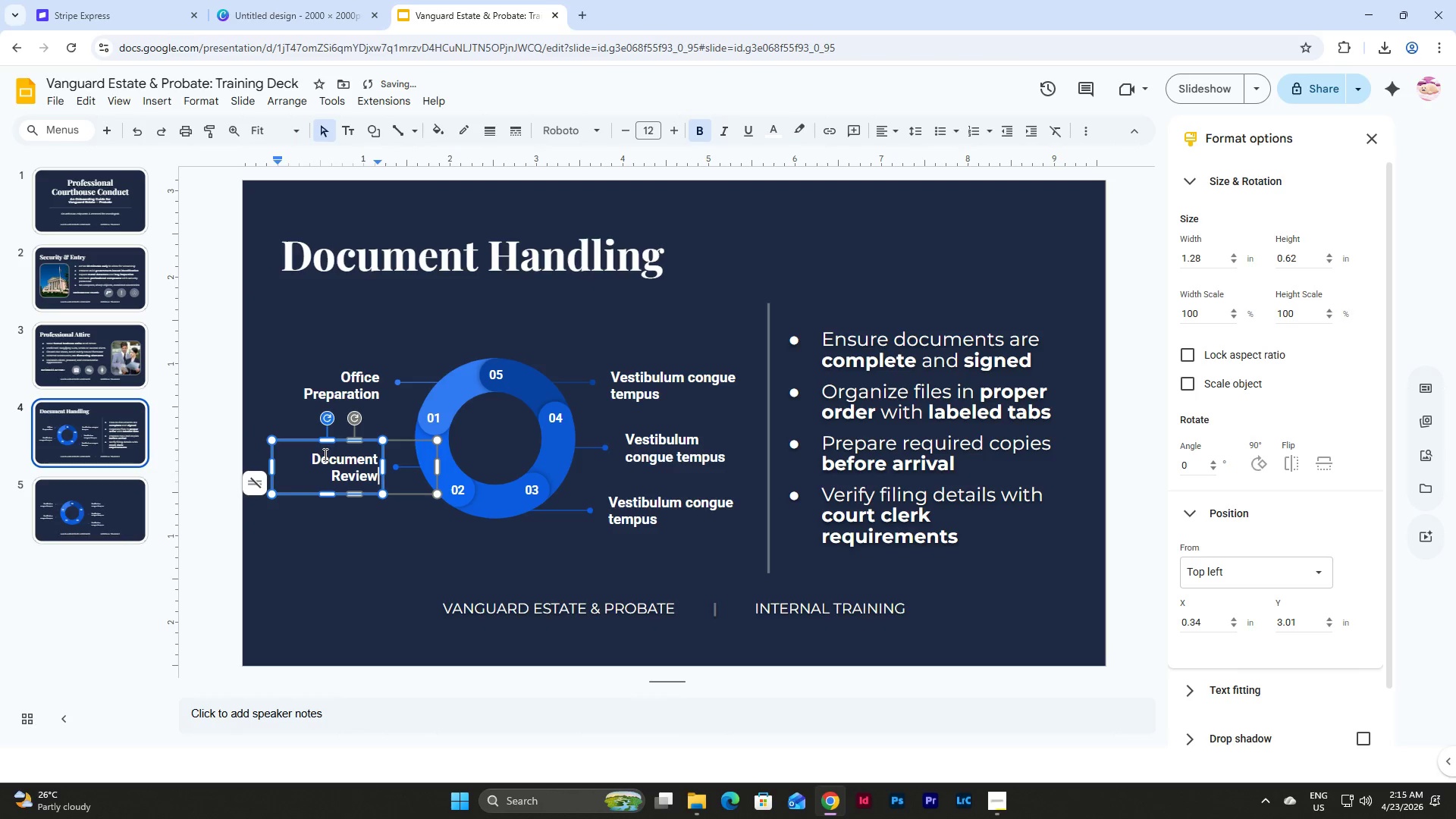 
left_click([668, 386])
 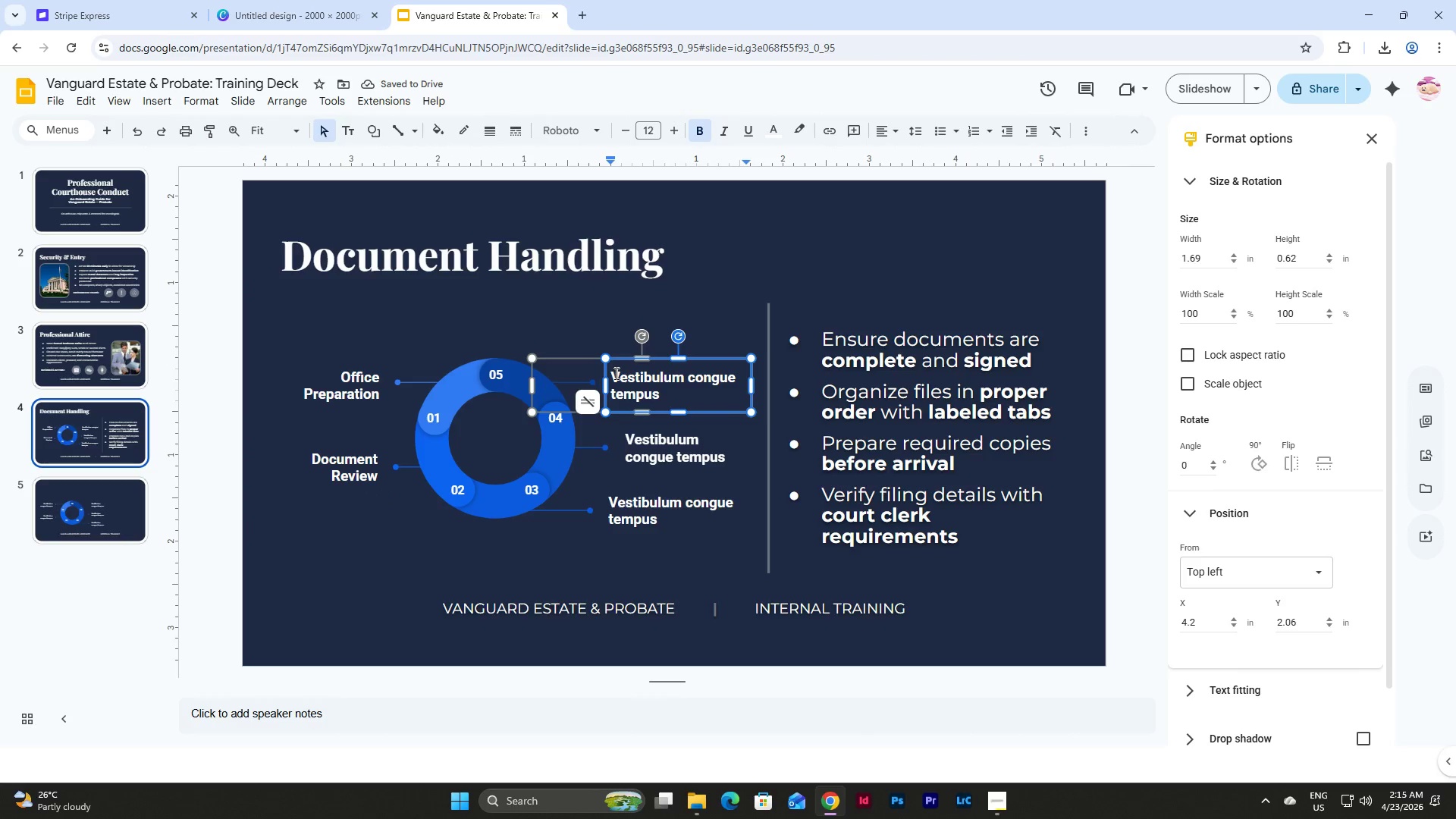 
left_click_drag(start_coordinate=[613, 373], to_coordinate=[670, 391])
 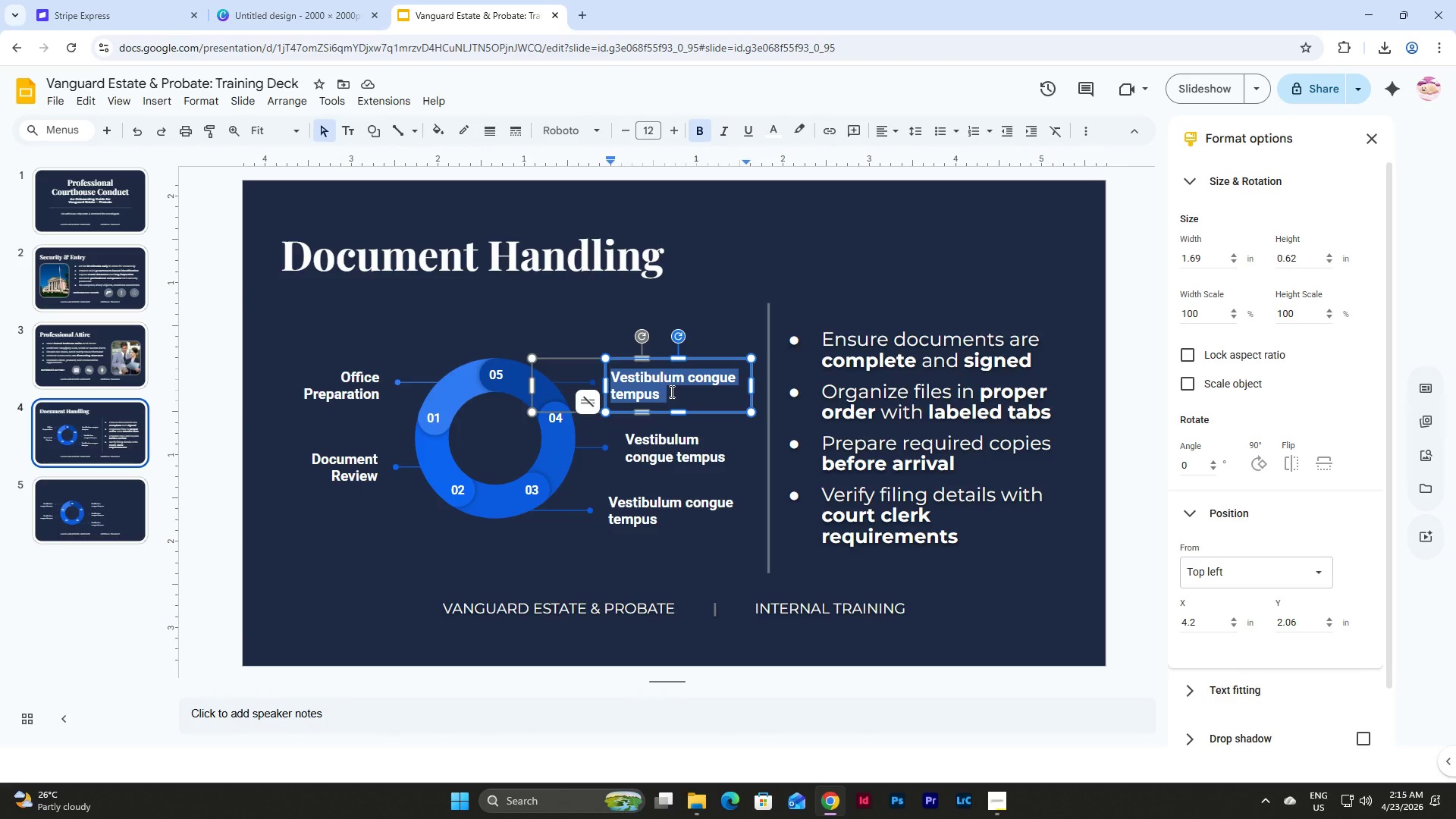 
type(Sec)
 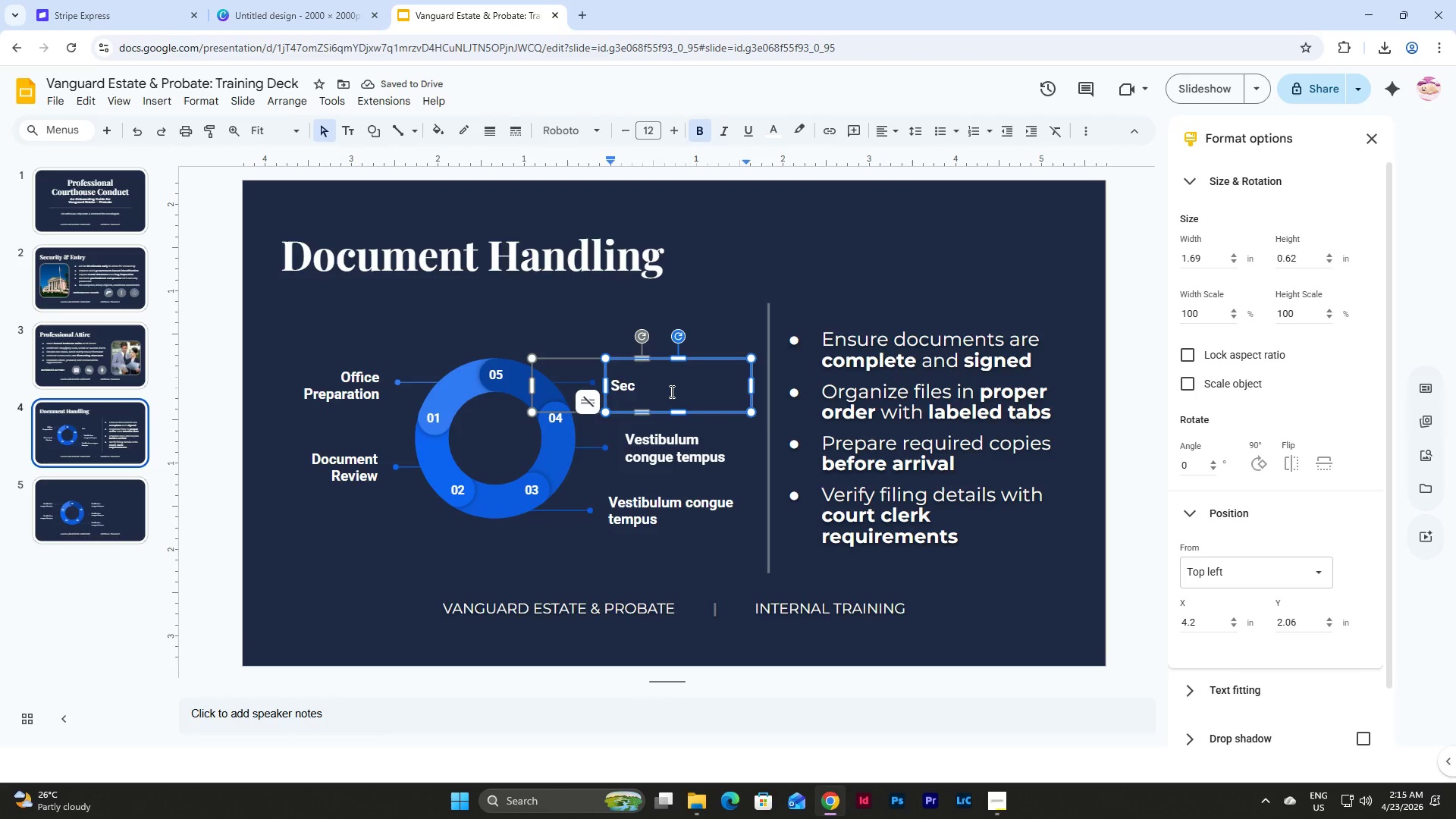 
left_click([623, 506])
 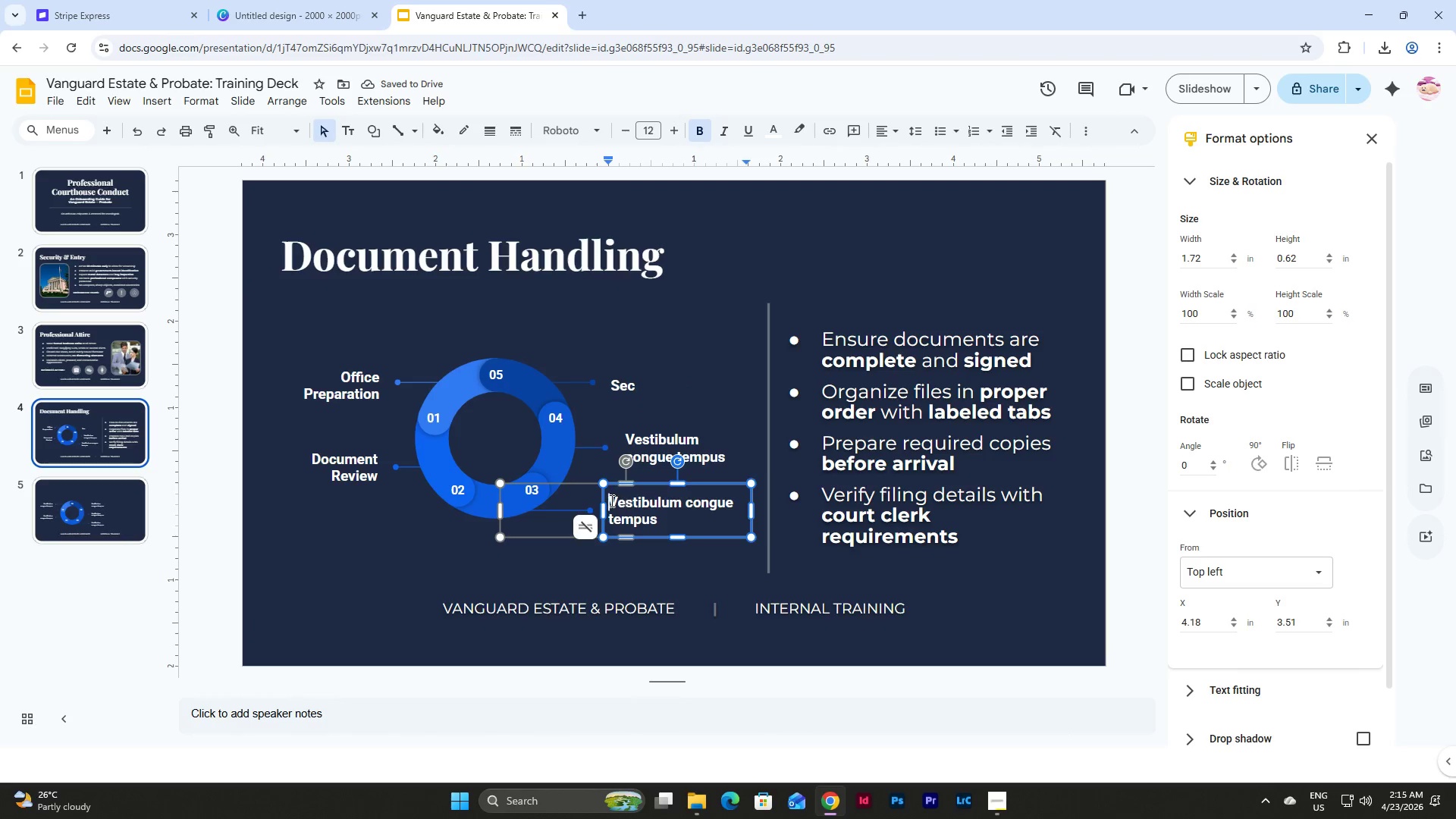 
left_click_drag(start_coordinate=[610, 500], to_coordinate=[676, 529])
 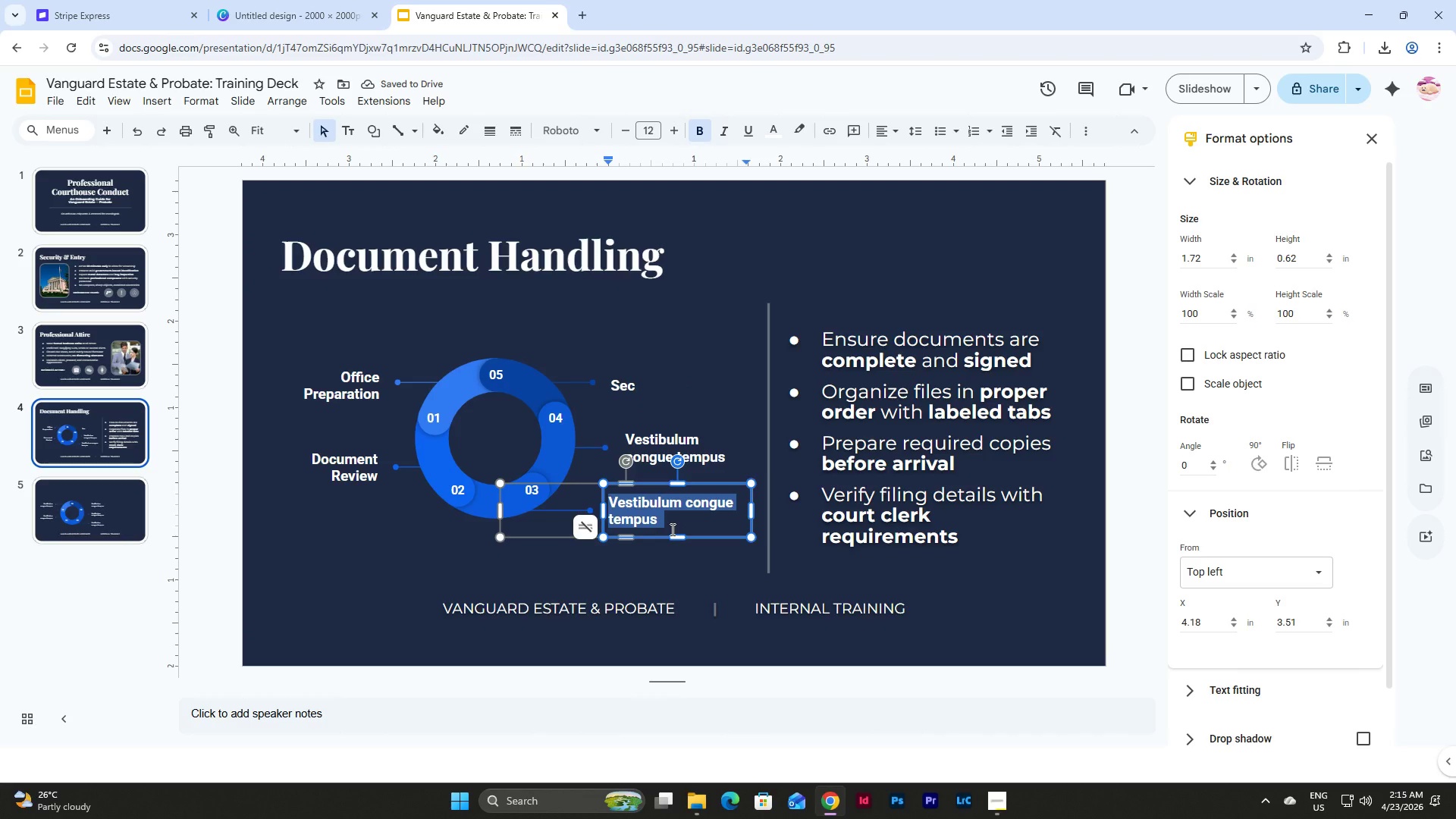 
type(Secure Transport)
 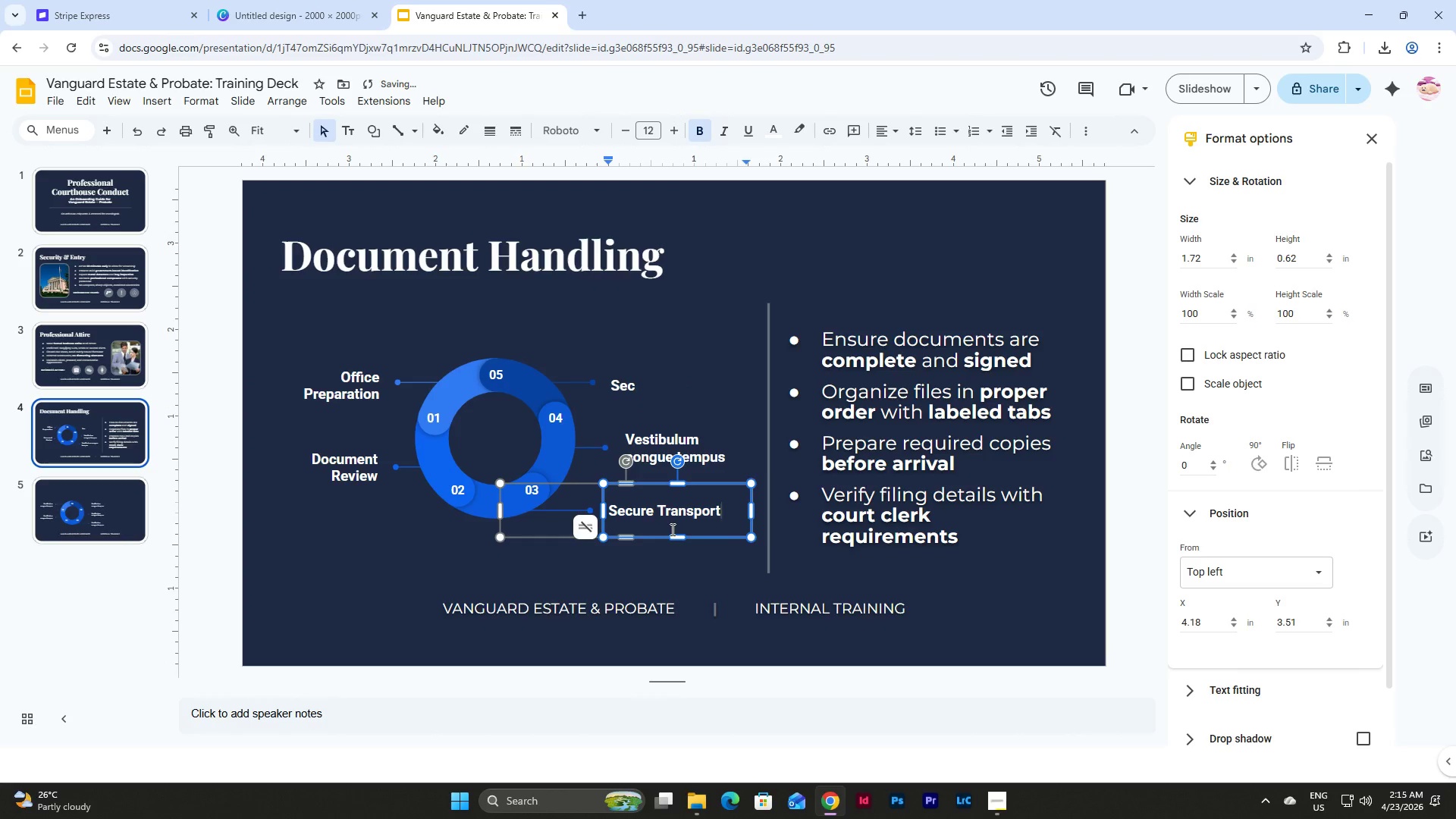 
left_click([661, 449])
 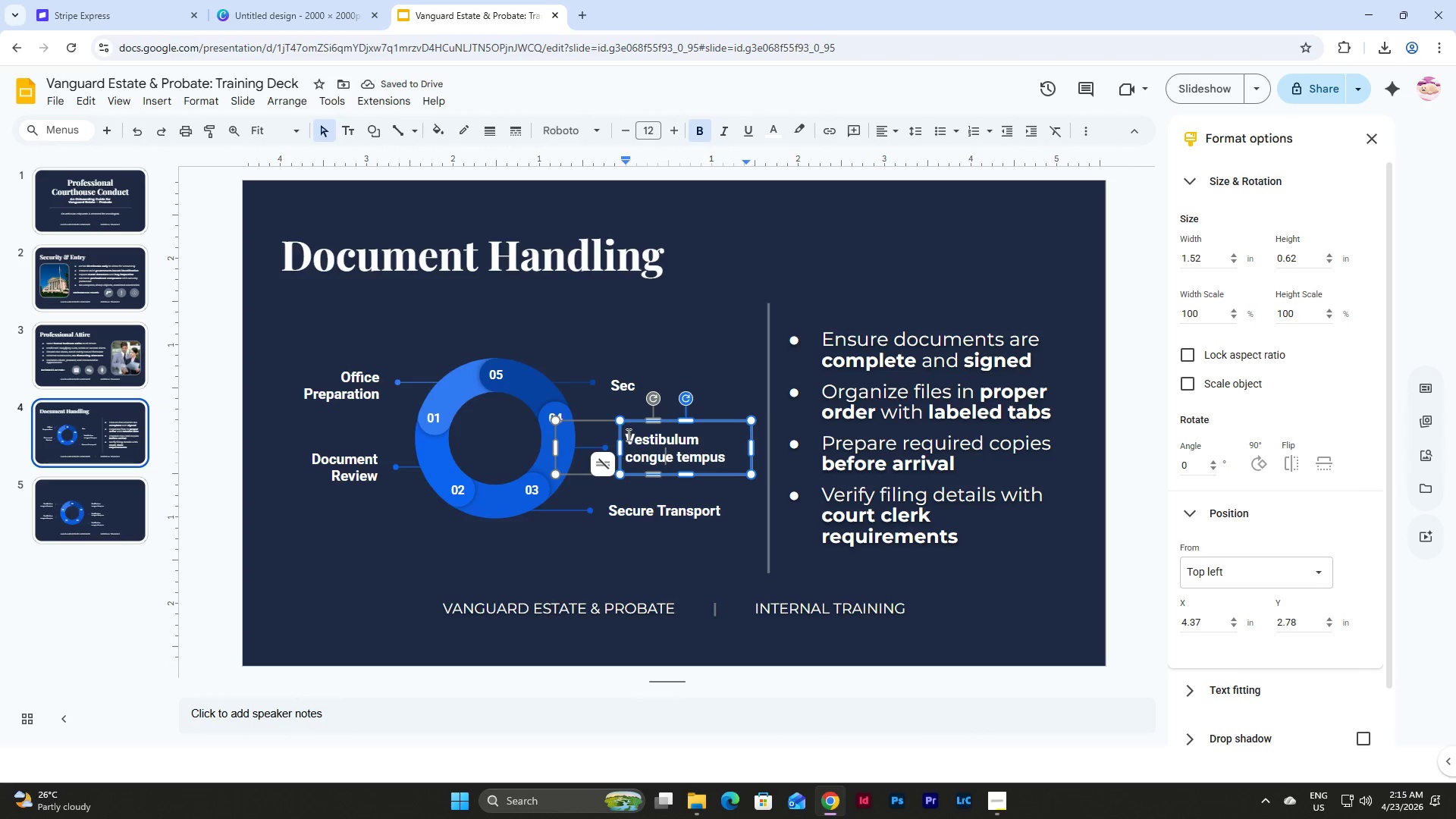 
left_click_drag(start_coordinate=[627, 435], to_coordinate=[733, 450])
 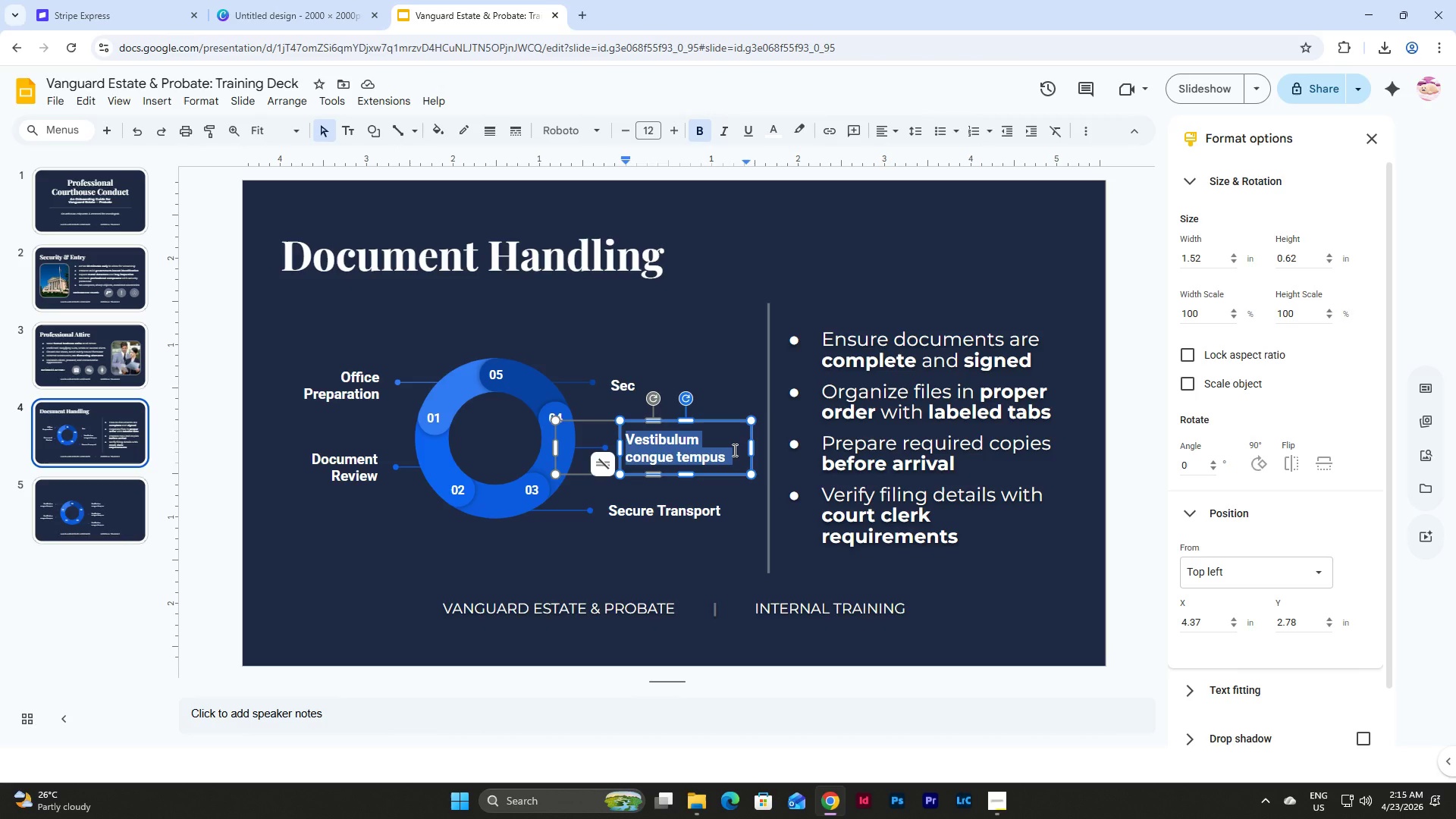 
left_click([712, 376])
 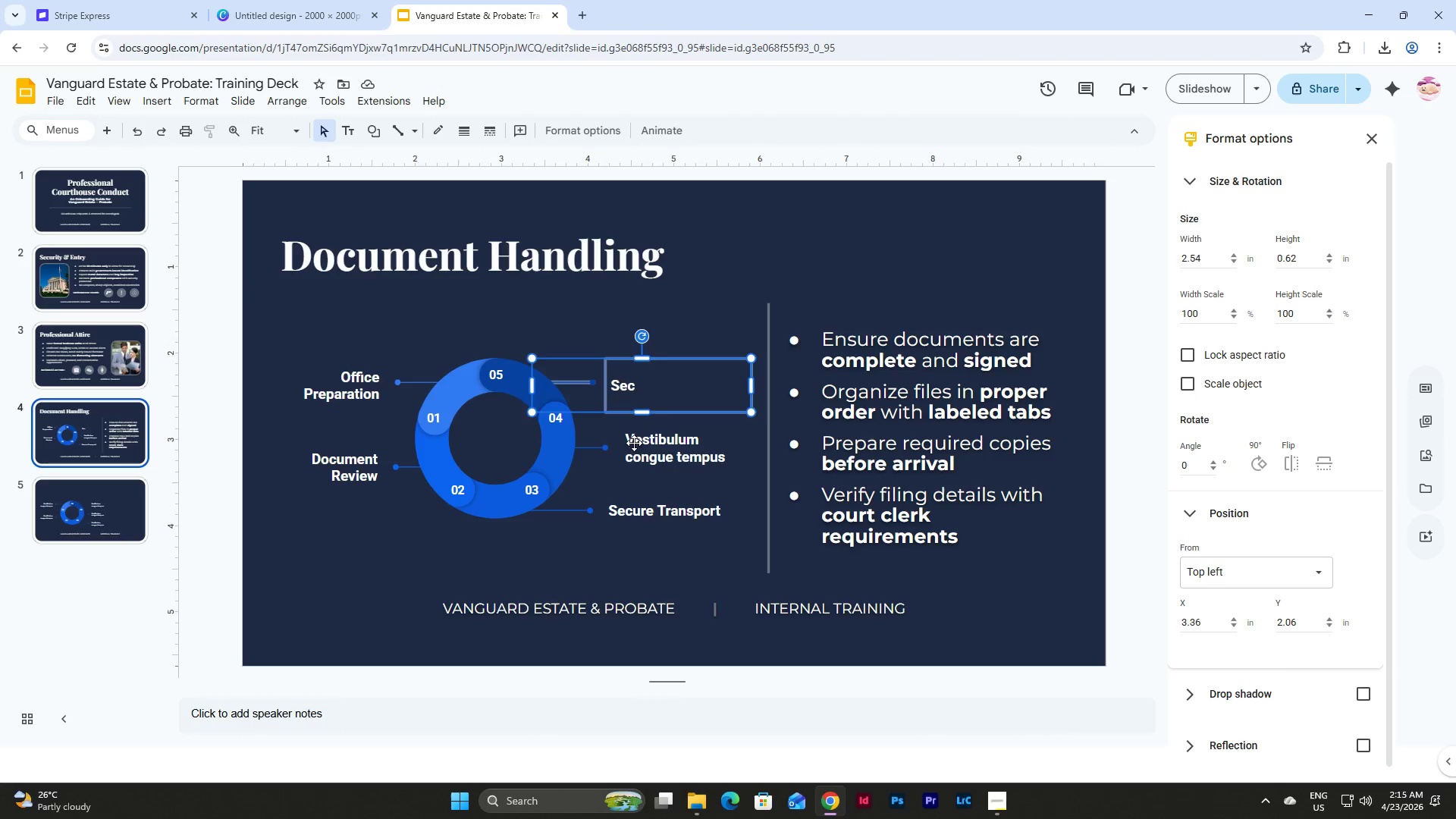 
left_click([631, 446])
 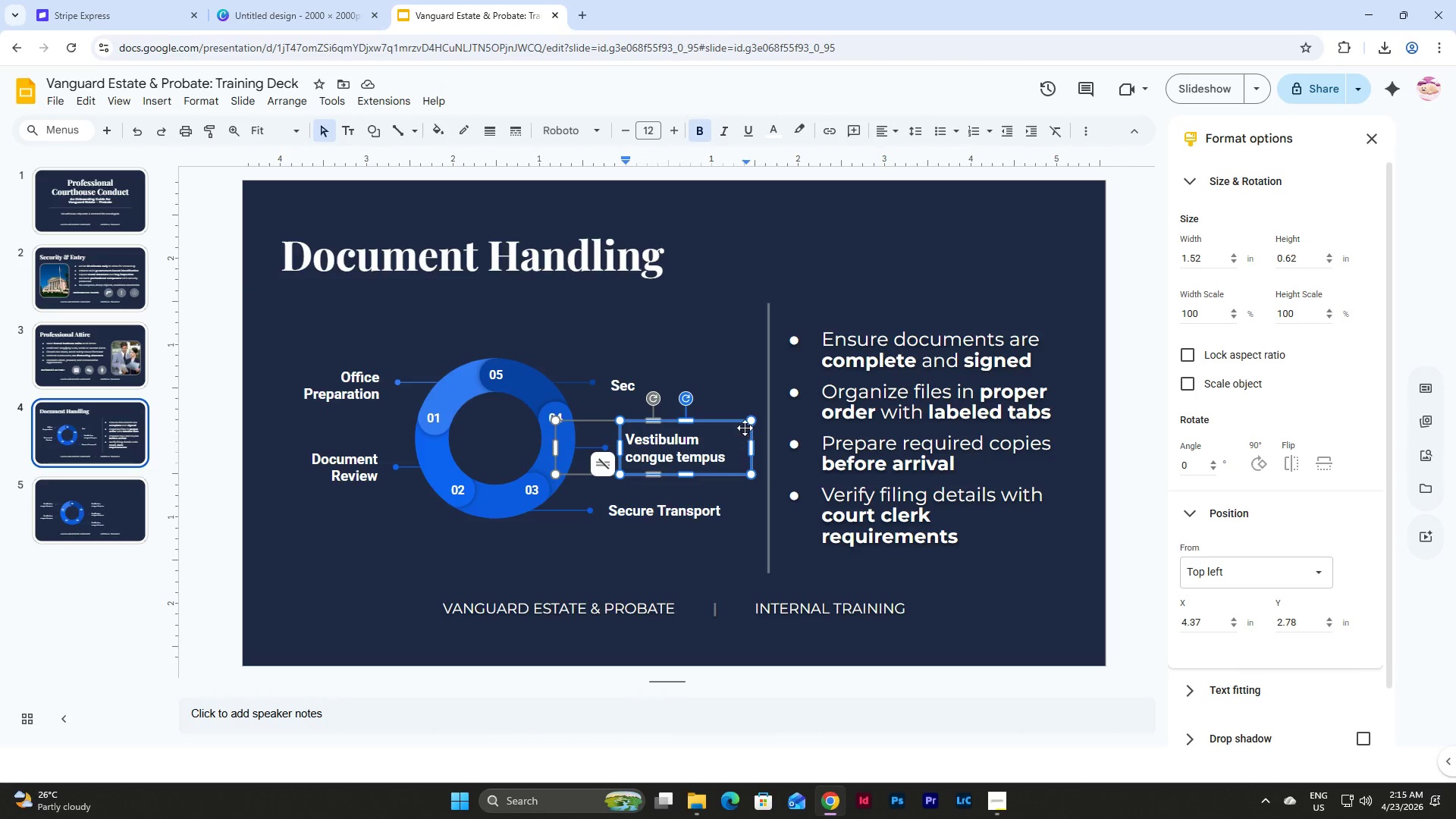 
left_click([730, 419])
 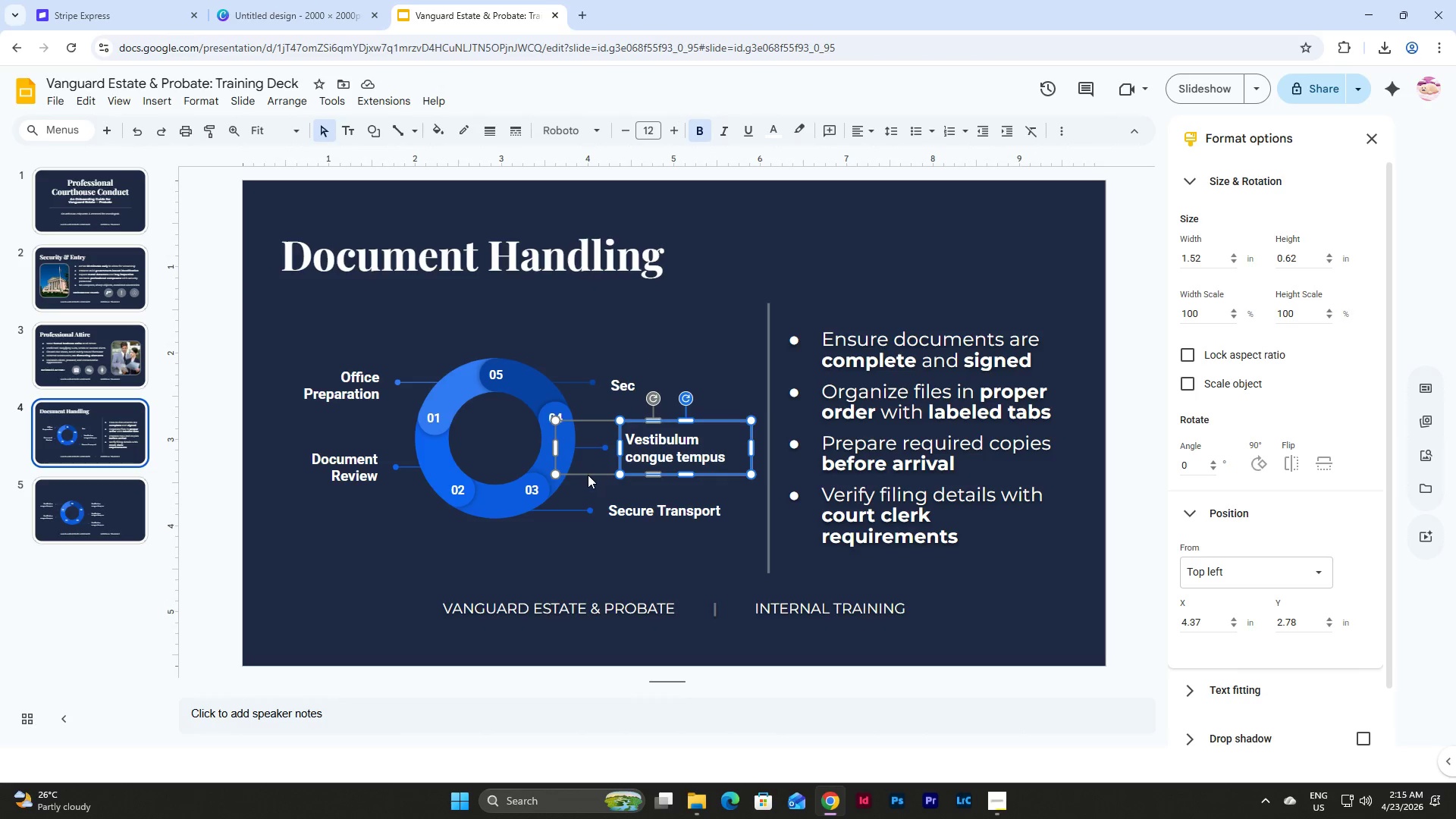 
left_click([588, 475])
 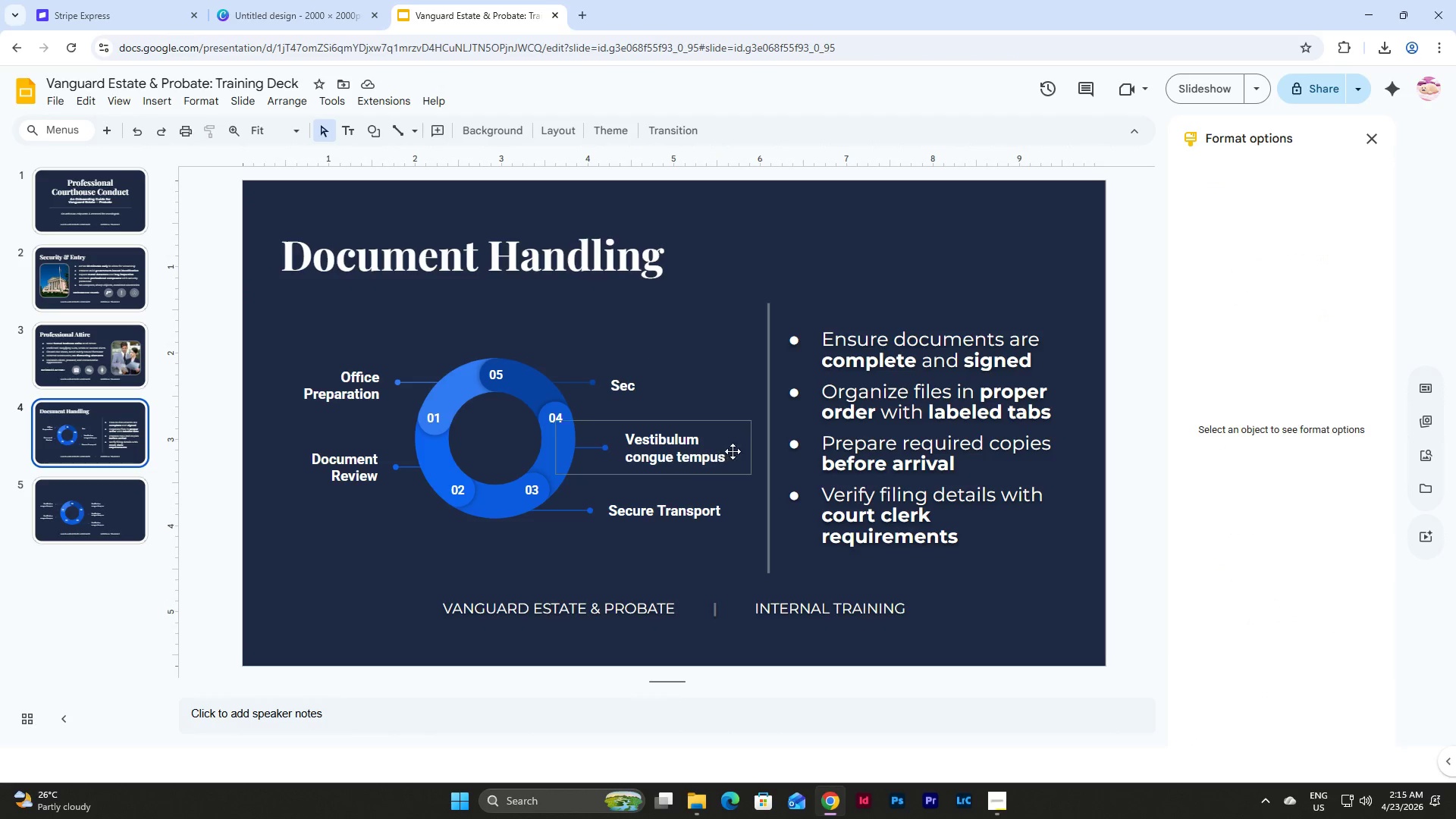 
left_click_drag(start_coordinate=[741, 452], to_coordinate=[728, 453])
 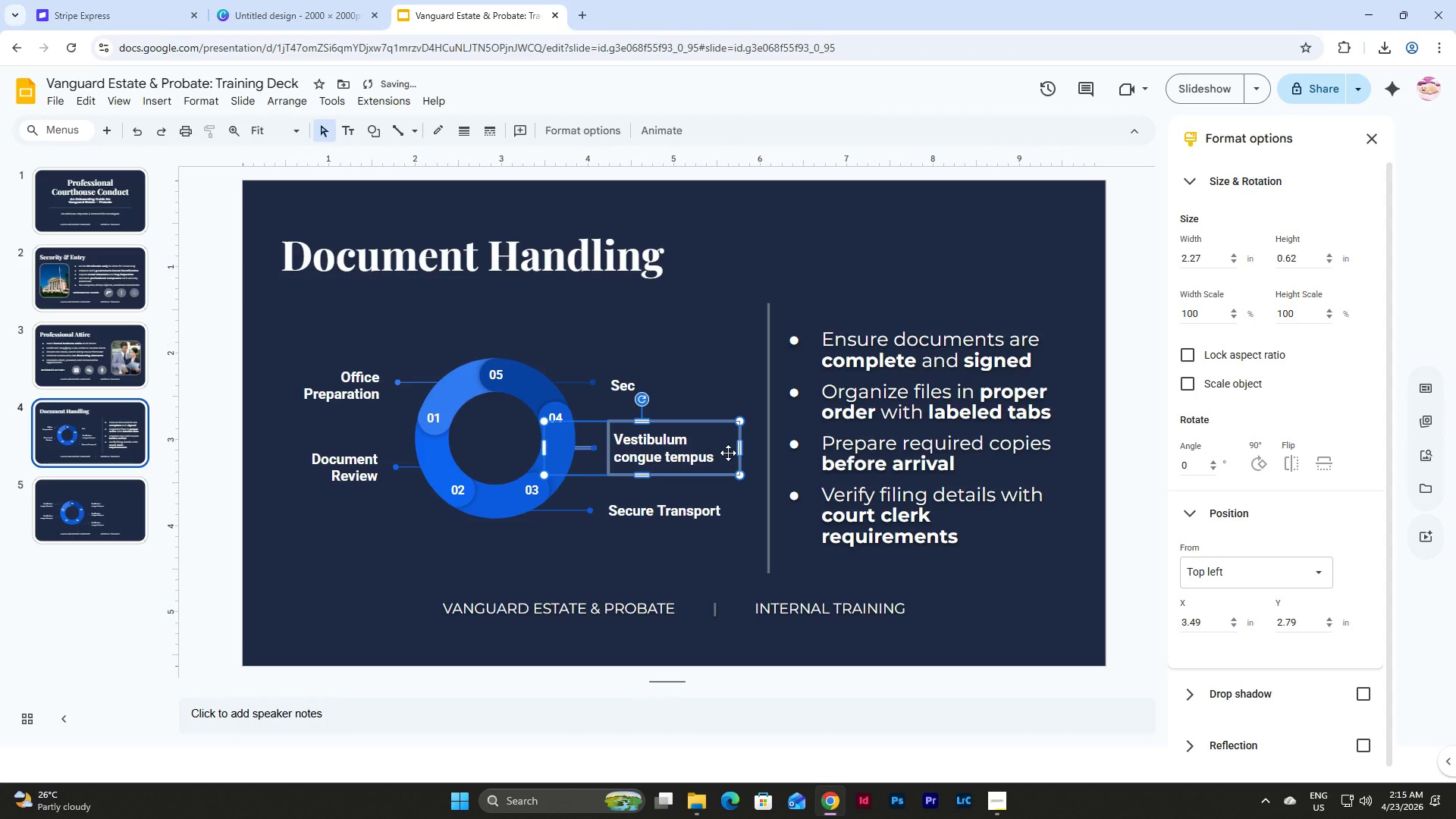 
key(Control+Z)
 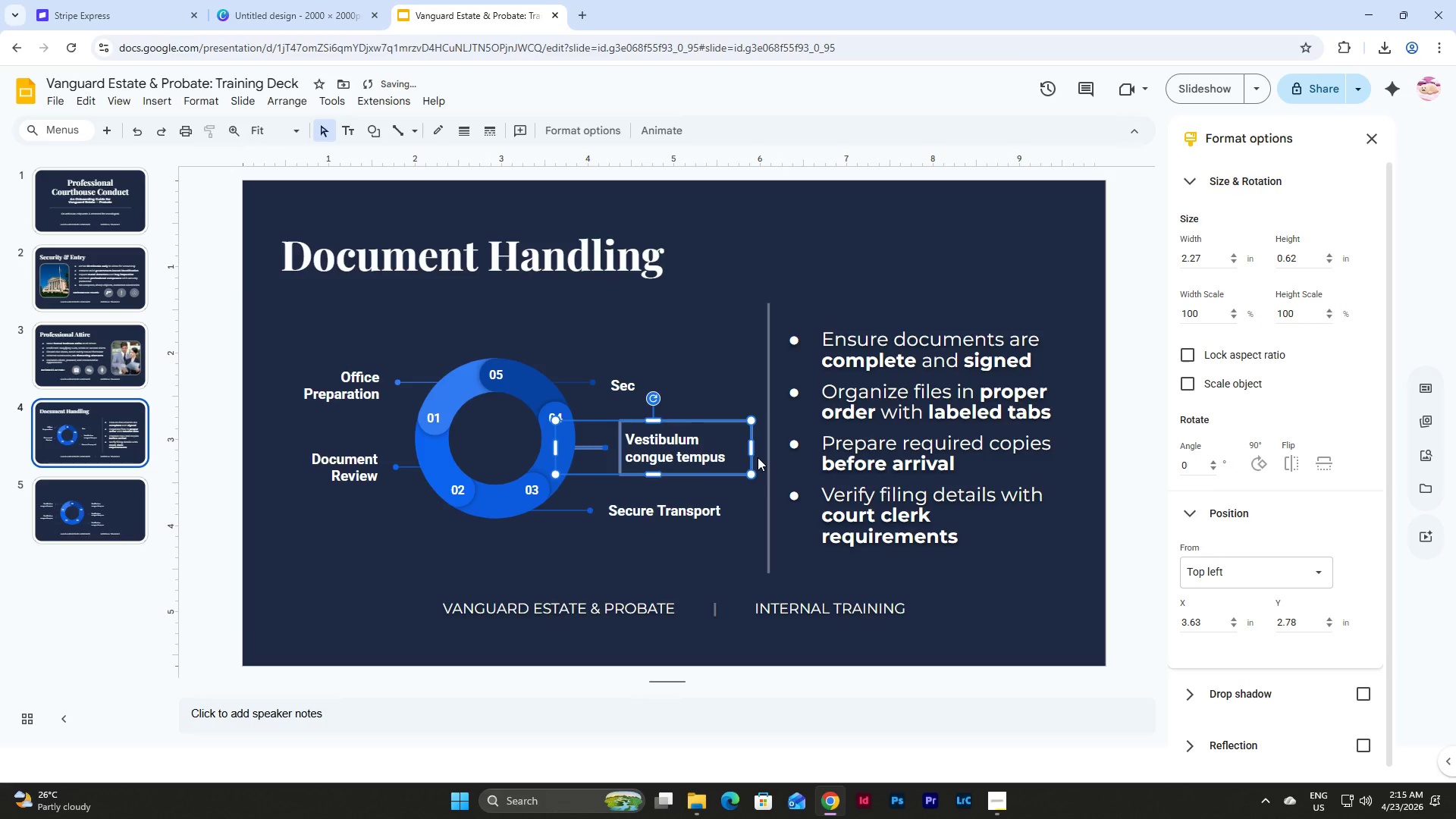 
left_click([758, 457])
 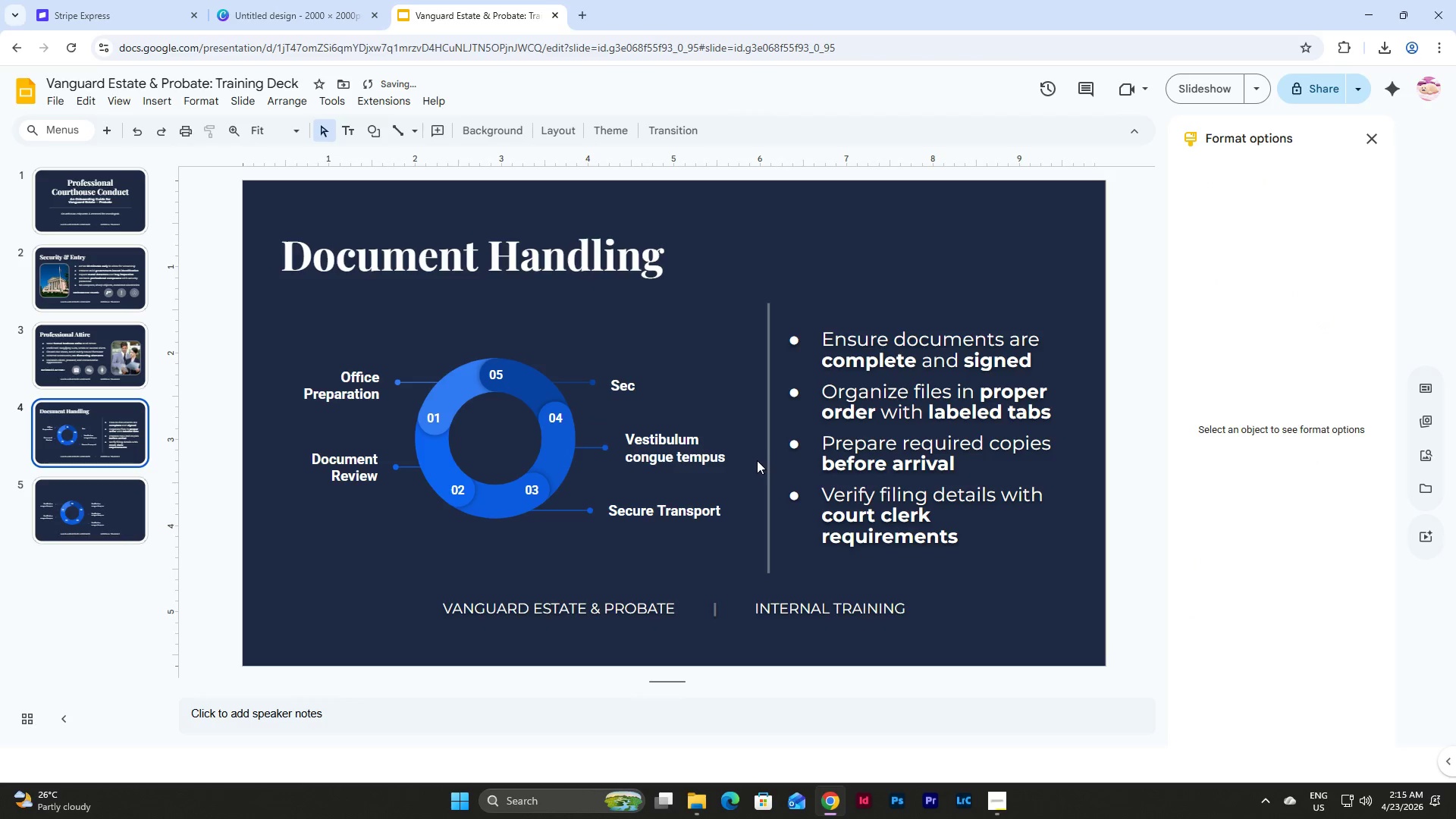 
left_click_drag(start_coordinate=[758, 460], to_coordinate=[595, 439])
 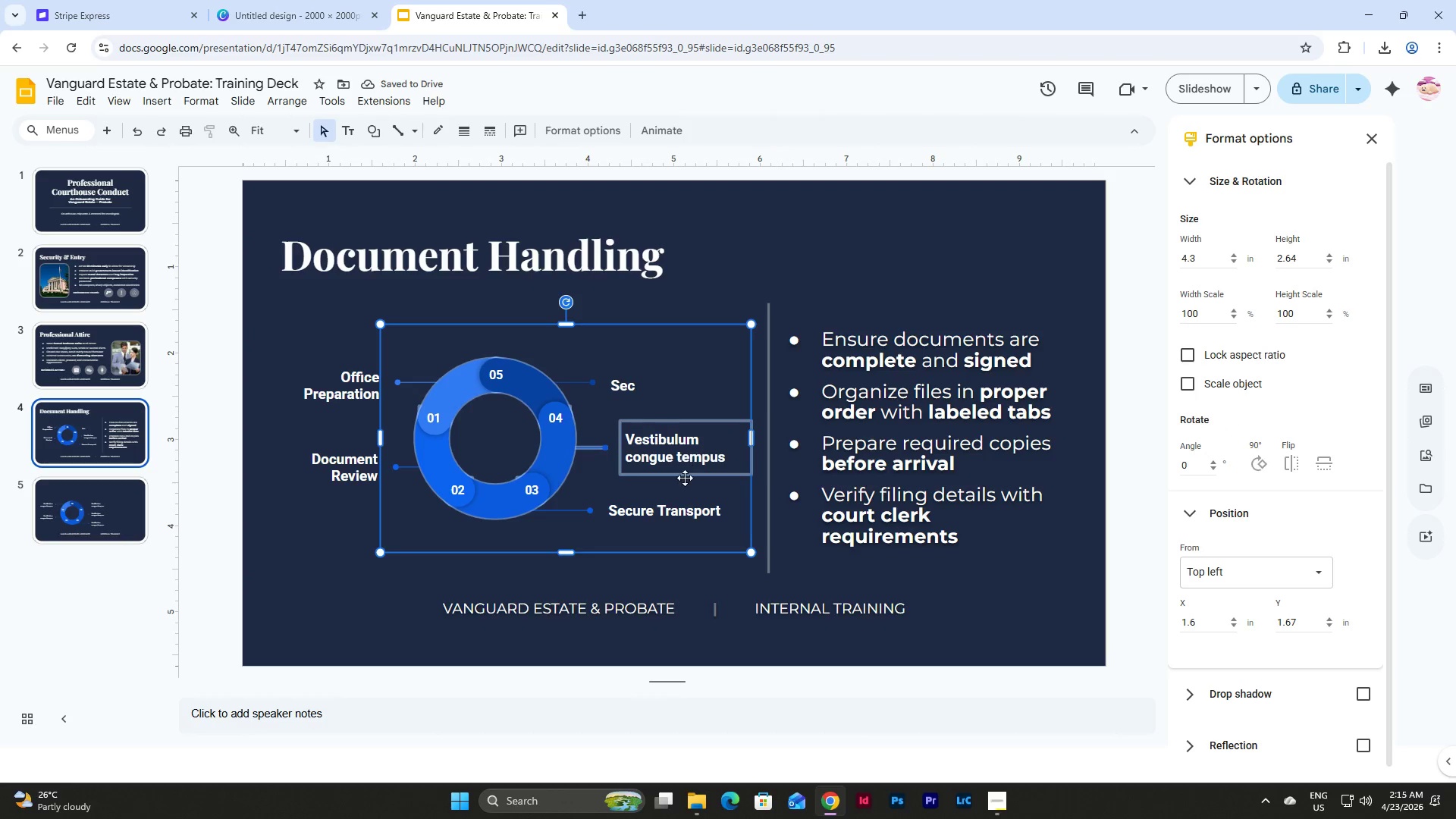 
left_click([686, 482])
 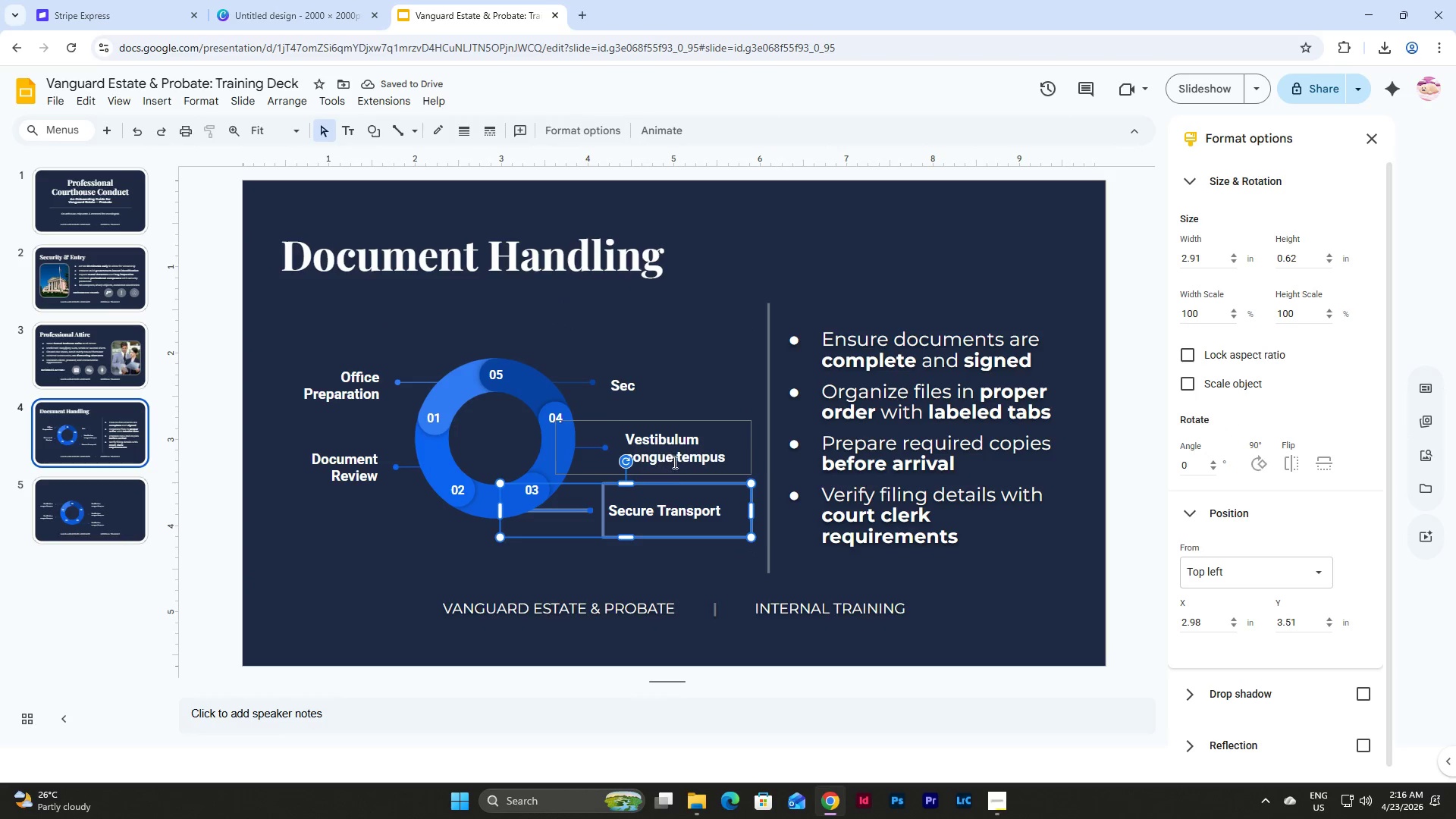 
left_click([678, 474])
 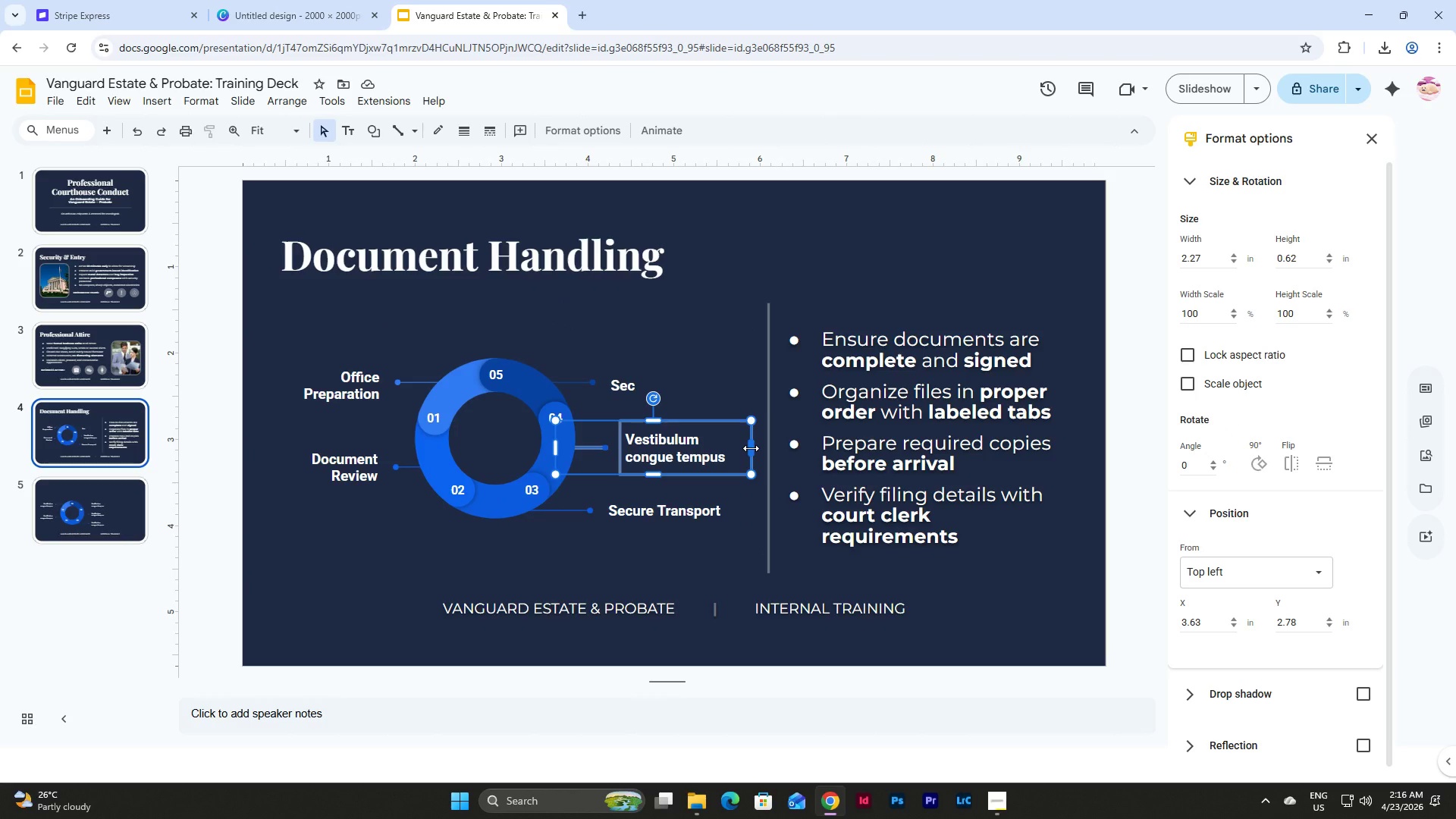 
left_click_drag(start_coordinate=[751, 448], to_coordinate=[735, 448])
 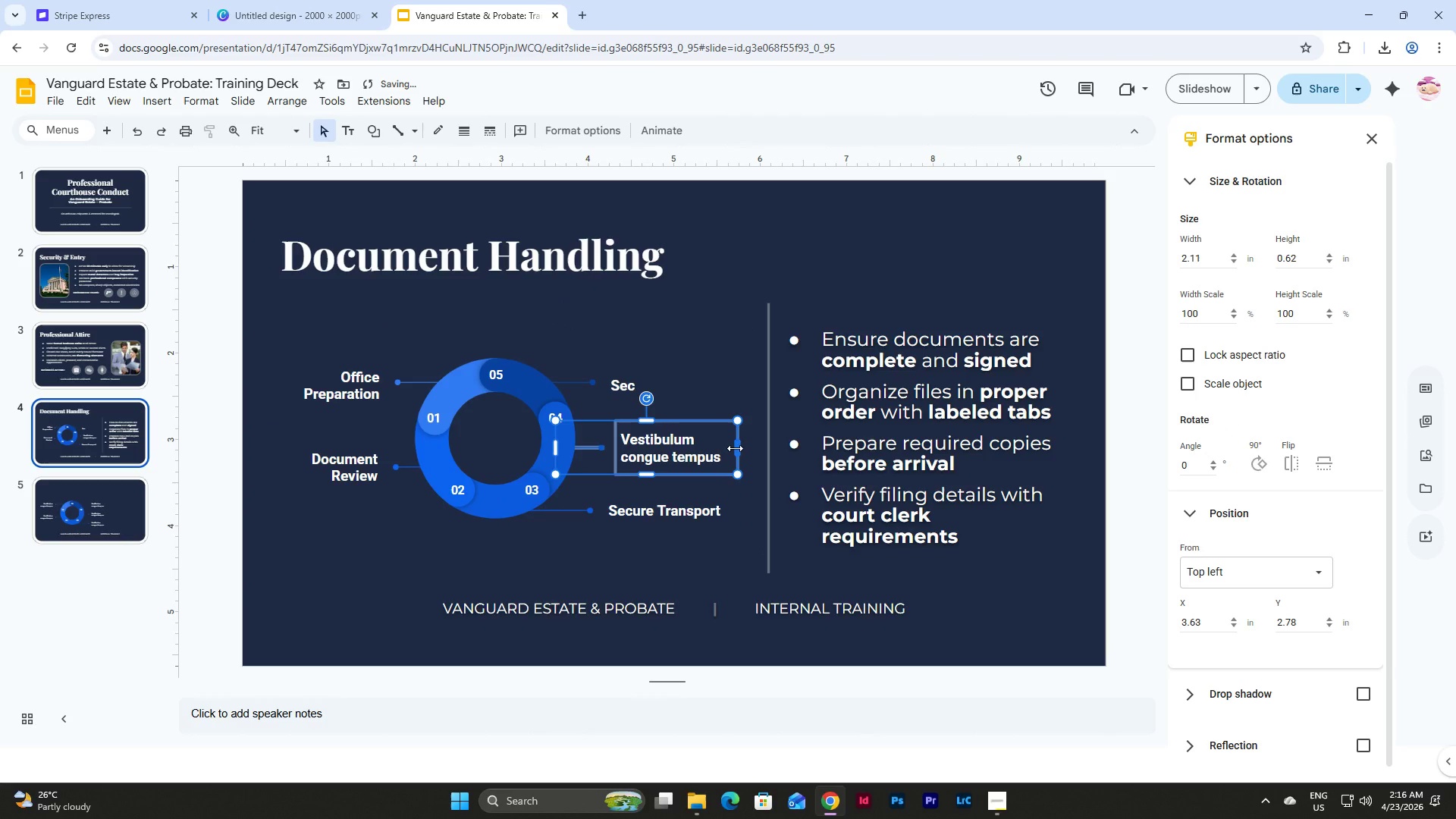 
left_click_drag(start_coordinate=[735, 448], to_coordinate=[724, 448])
 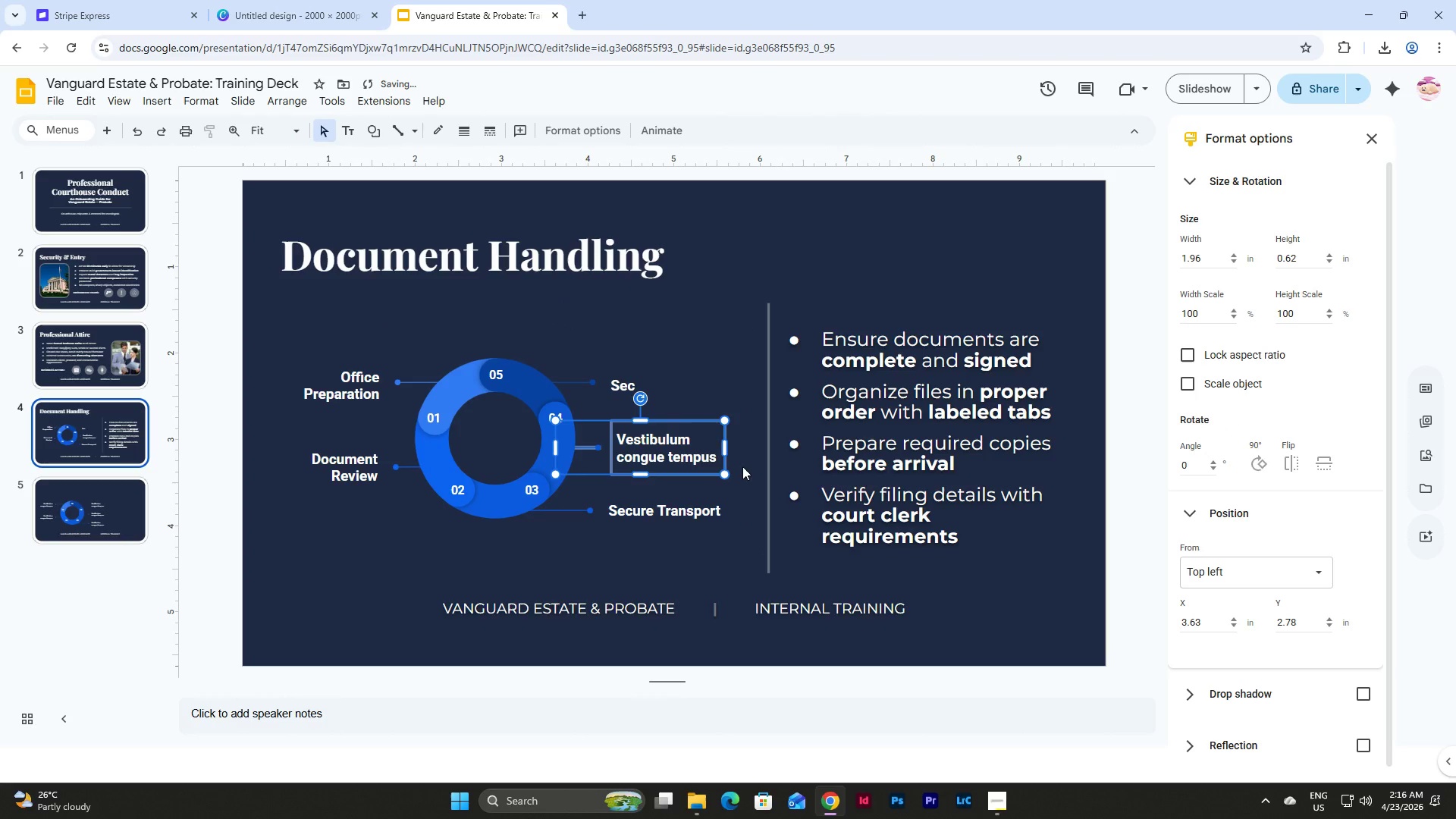 
left_click([676, 563])
 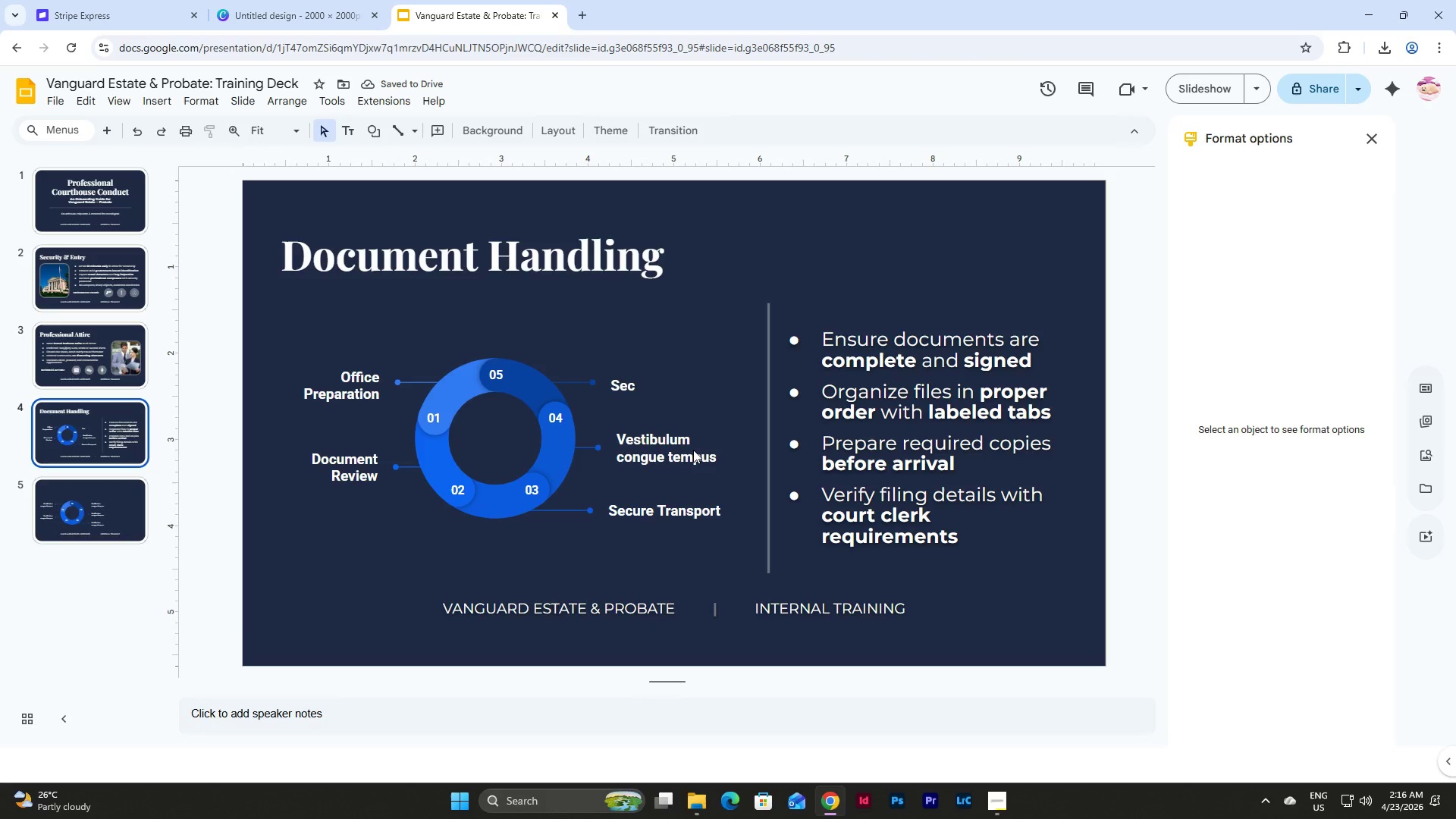 
left_click([693, 450])
 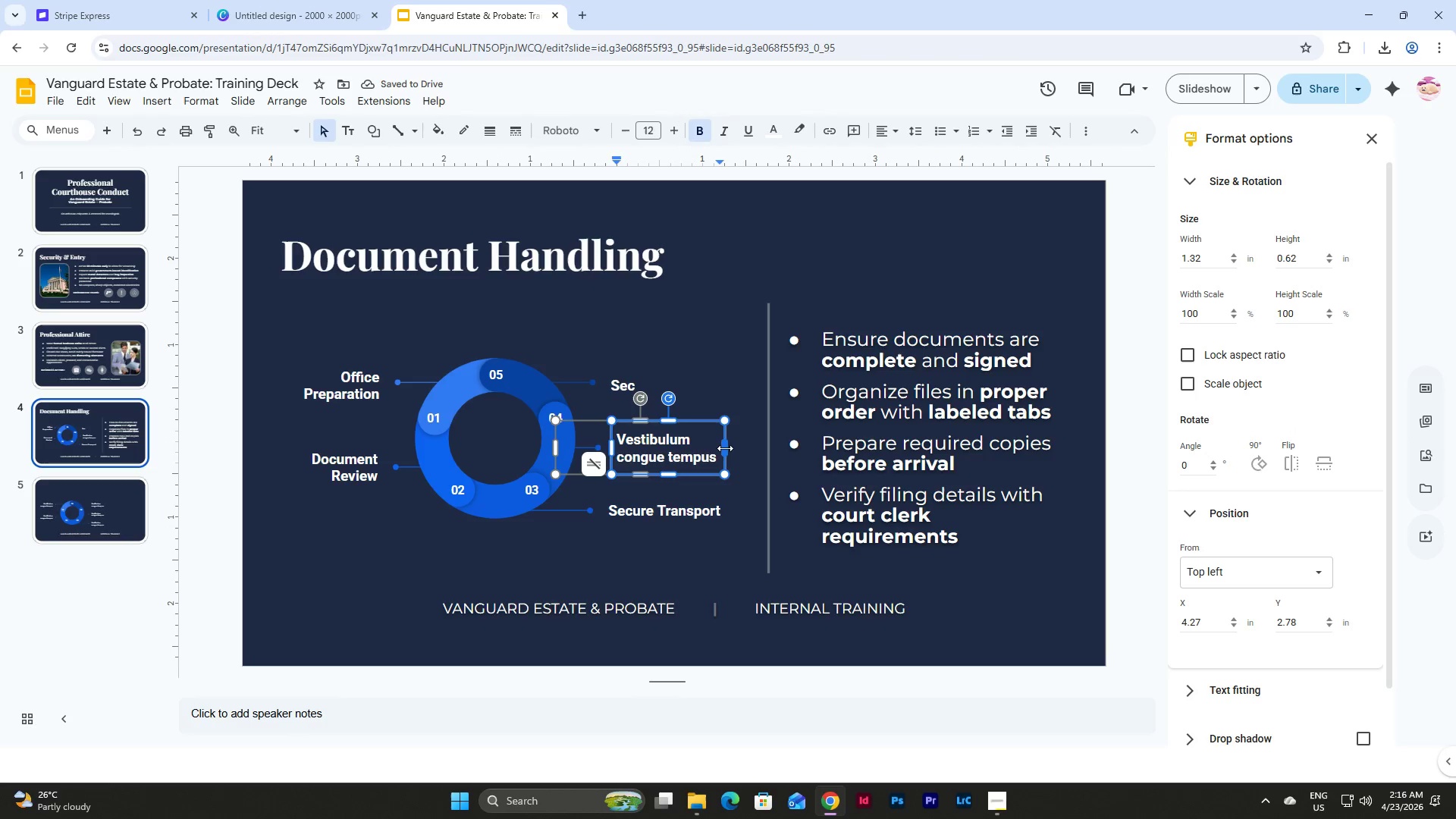 
left_click_drag(start_coordinate=[725, 448], to_coordinate=[748, 451])
 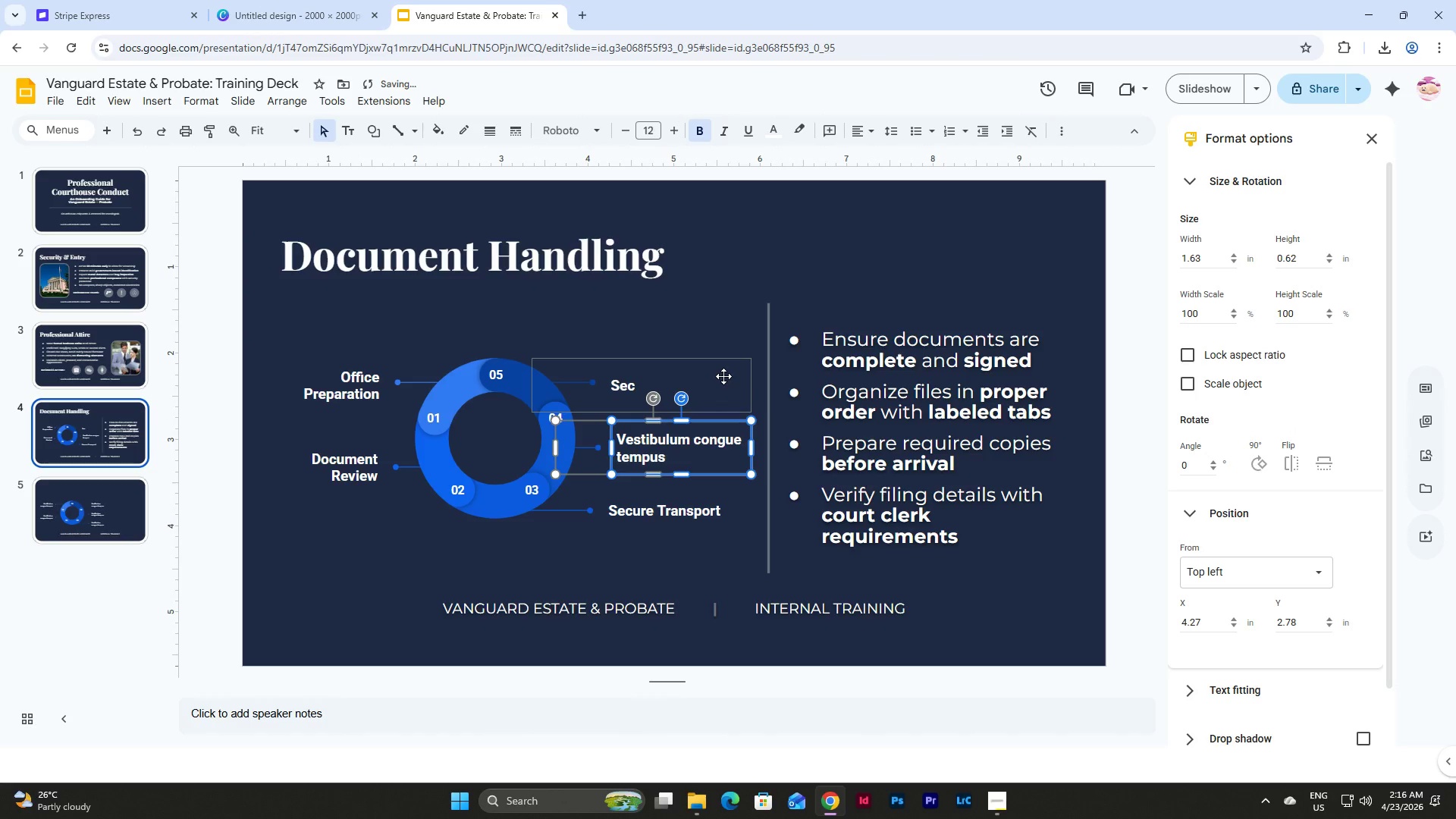 
left_click([723, 376])
 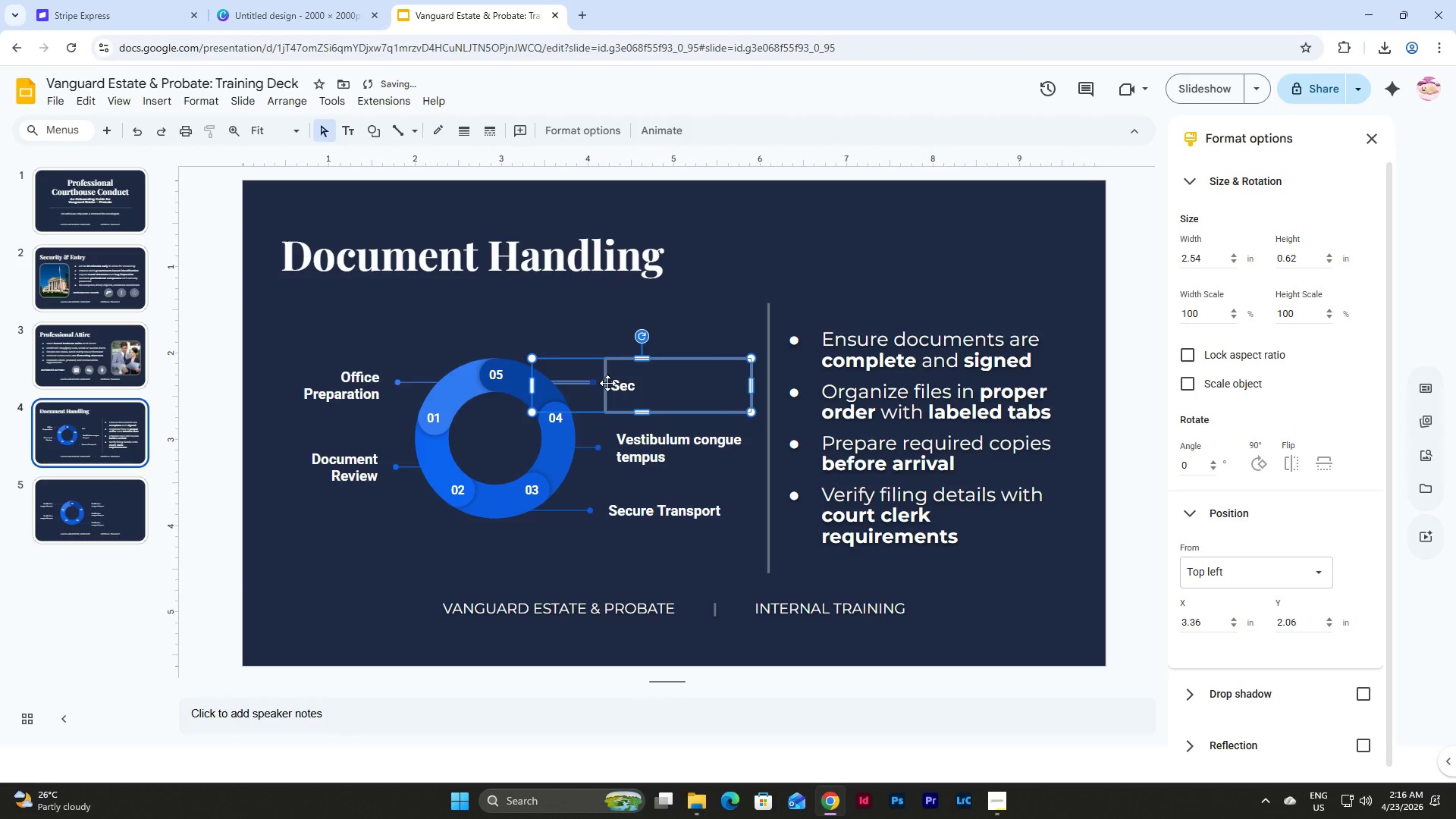 
left_click([604, 383])
 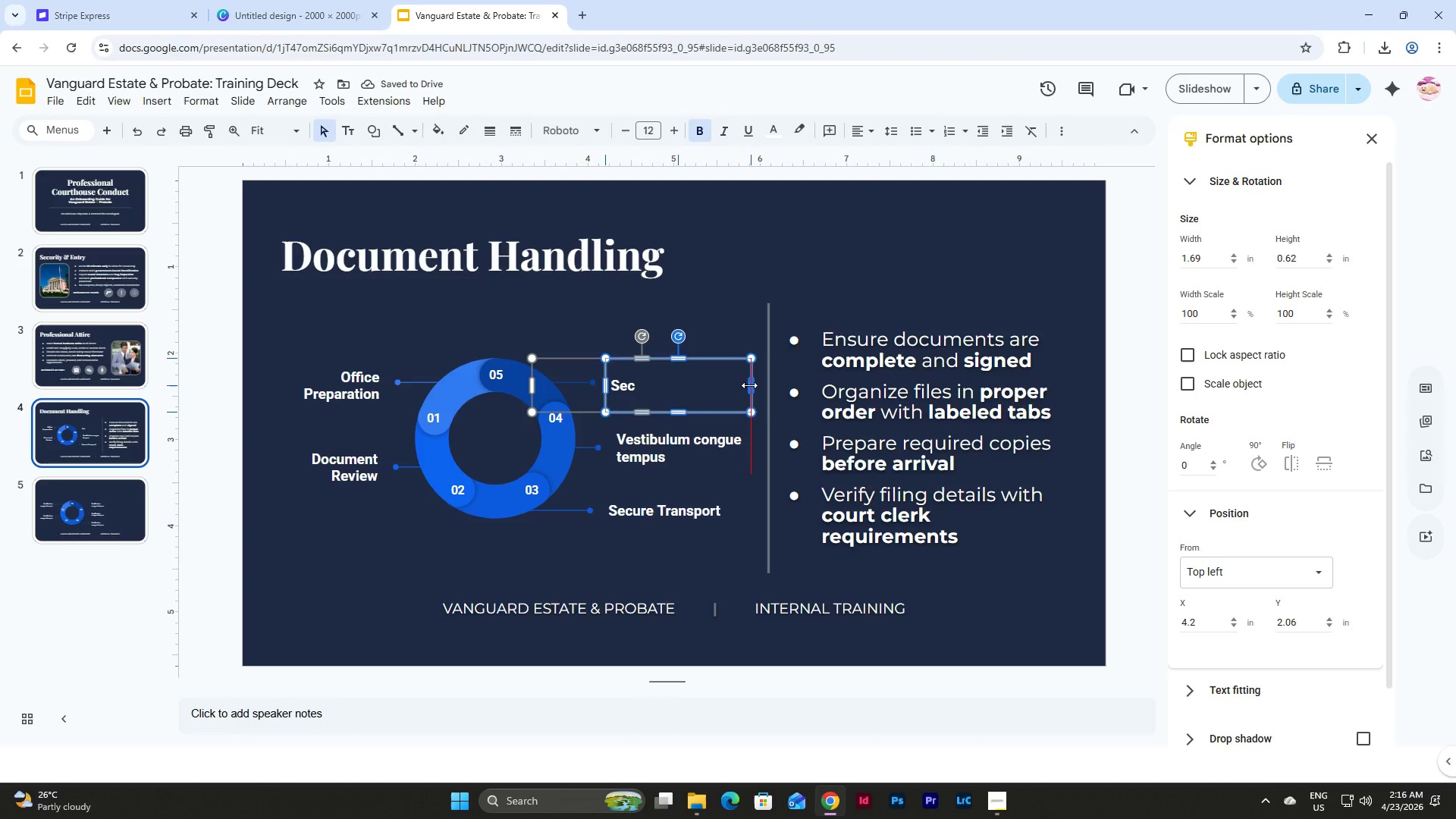 
left_click([731, 456])
 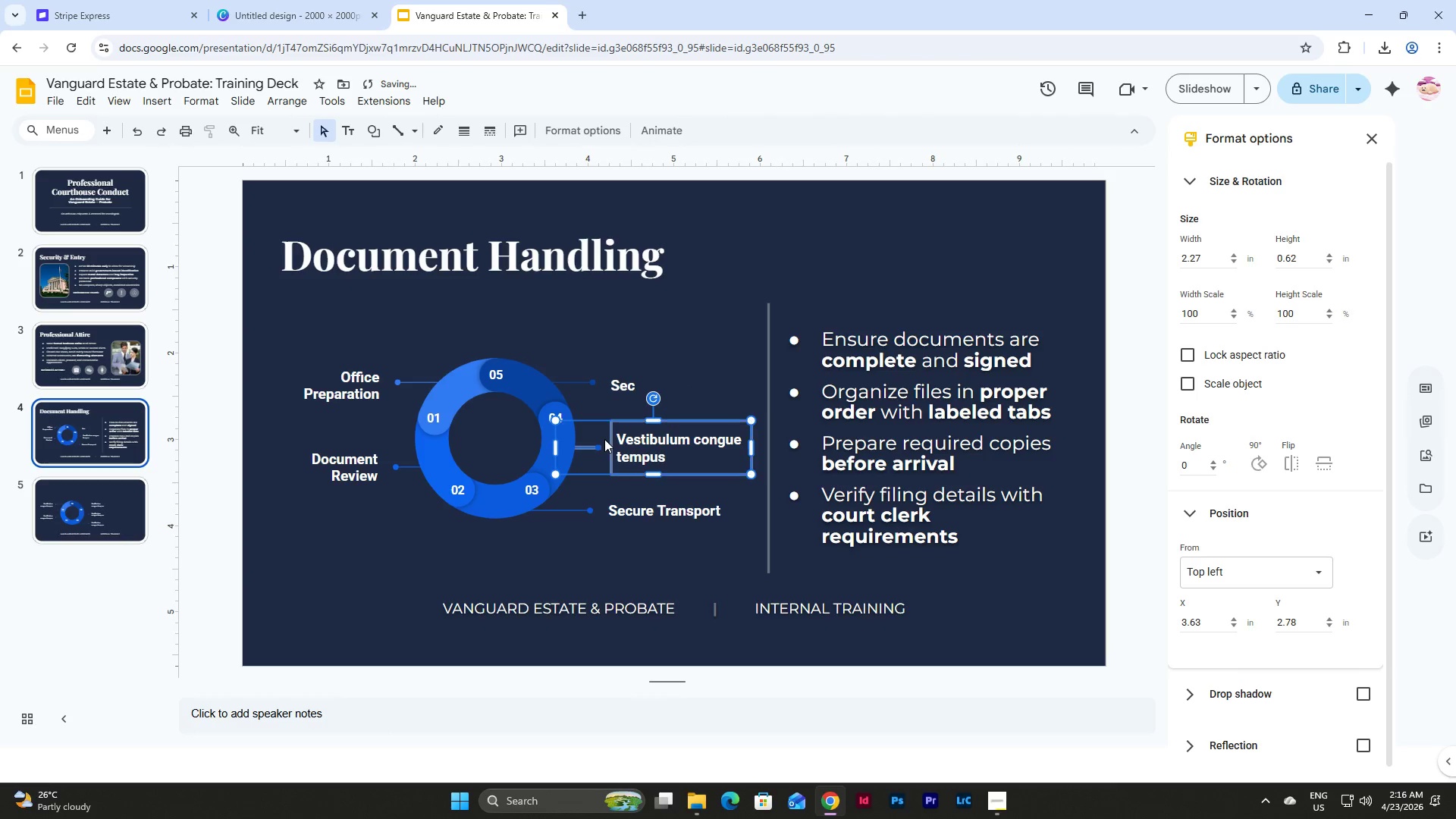 
left_click([614, 435])
 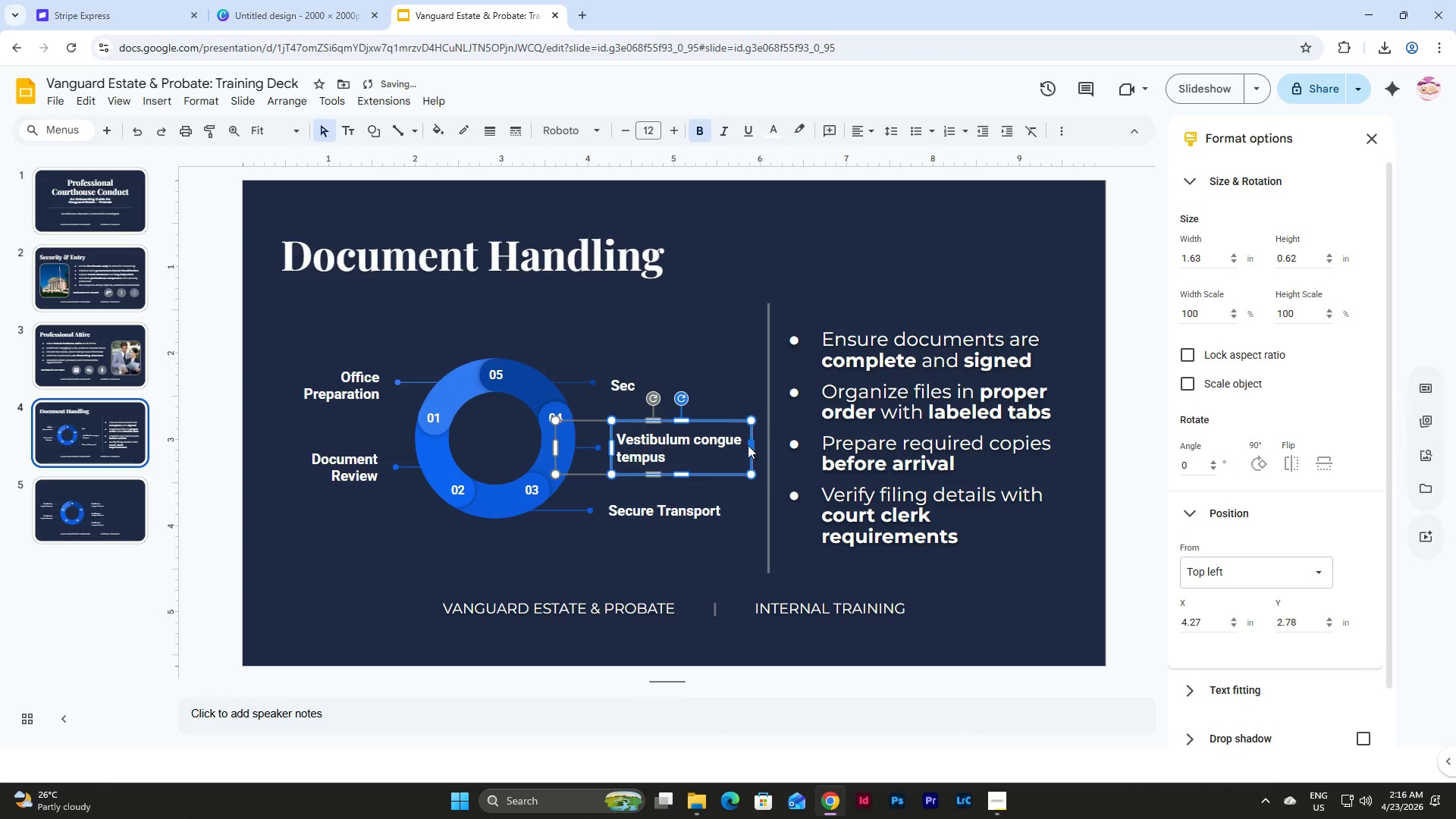 
left_click([721, 381])
 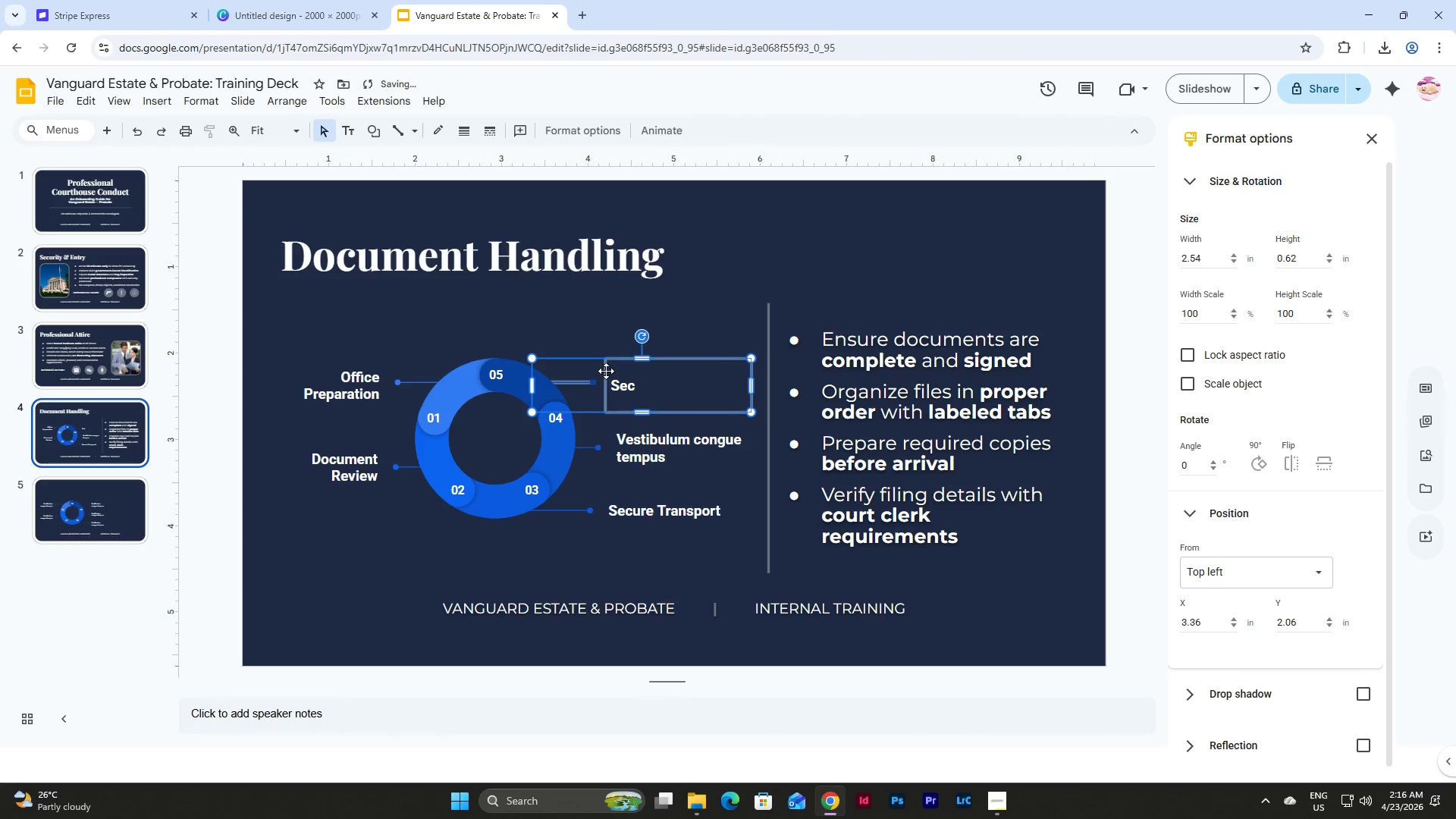 
left_click([606, 371])
 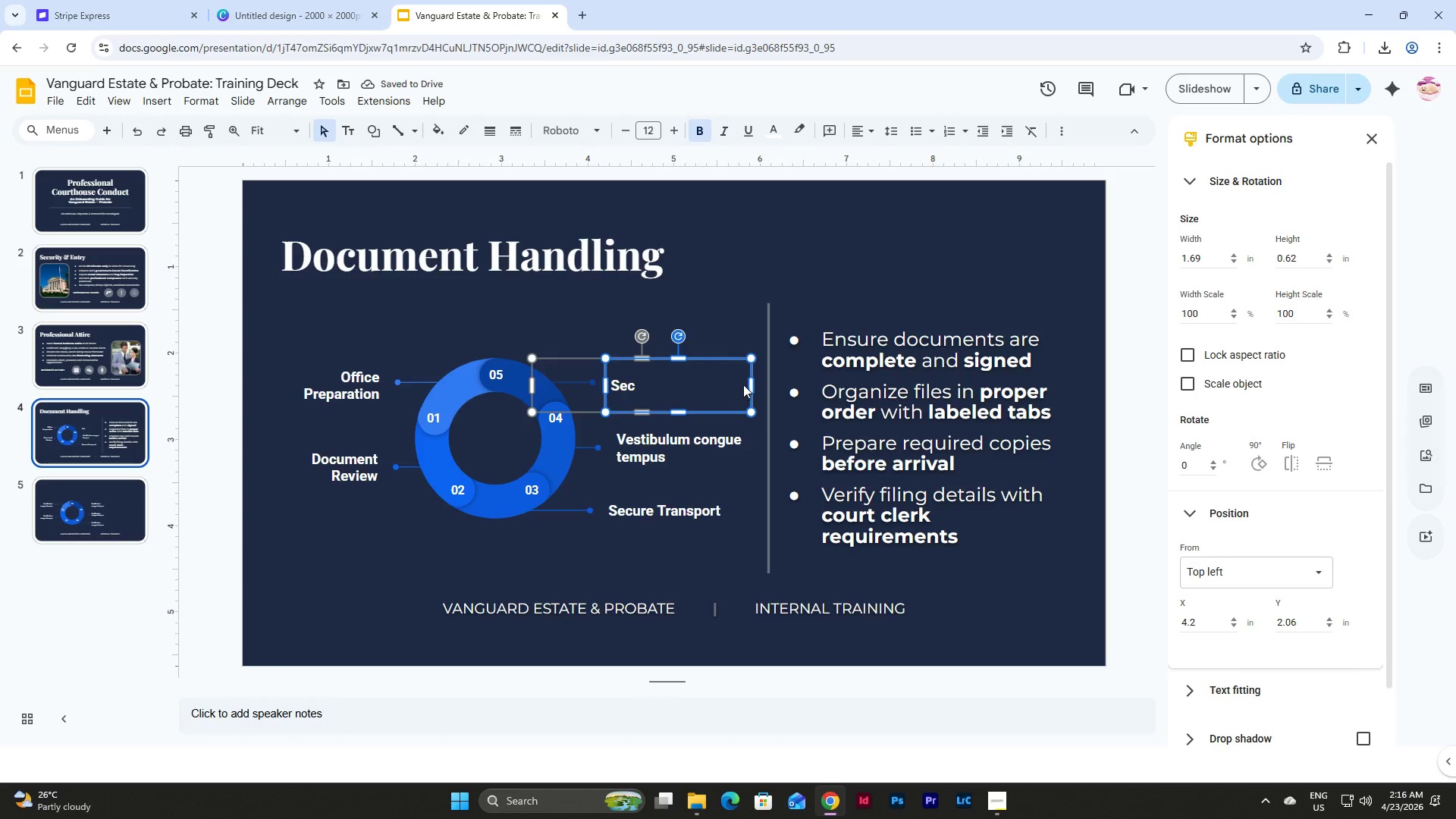 
left_click([626, 387])
 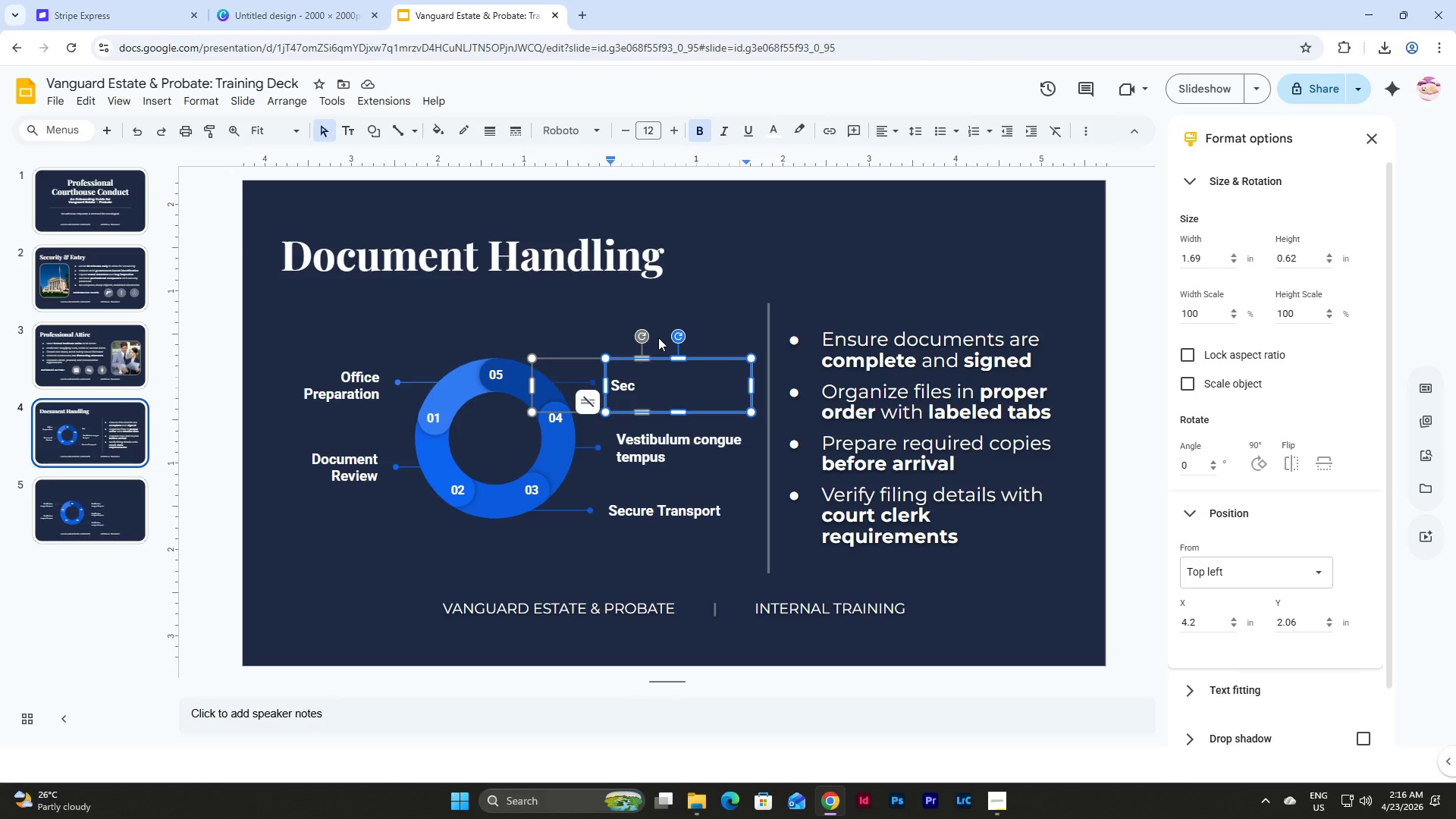 
left_click([655, 307])
 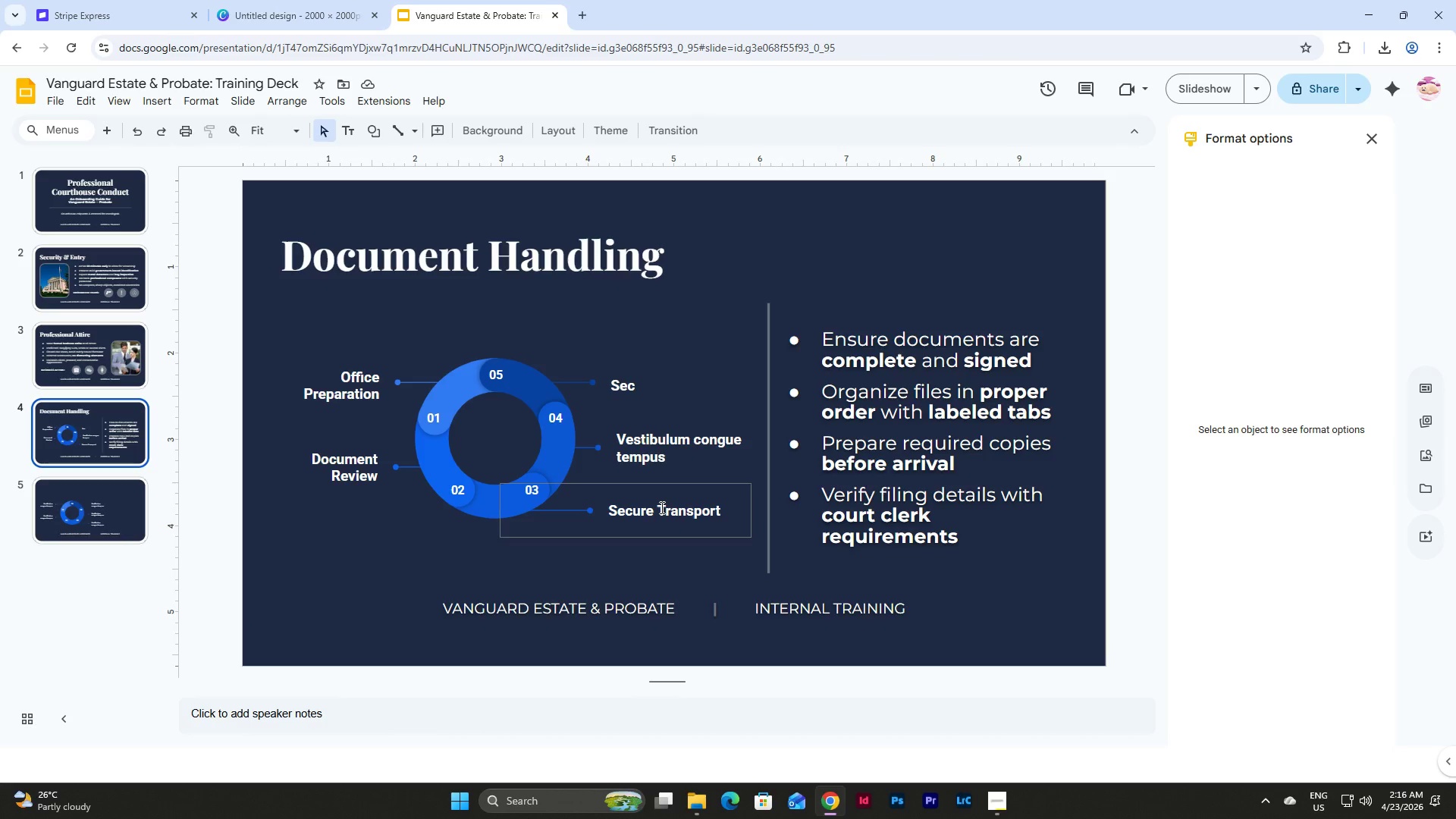 
wait(17.91)
 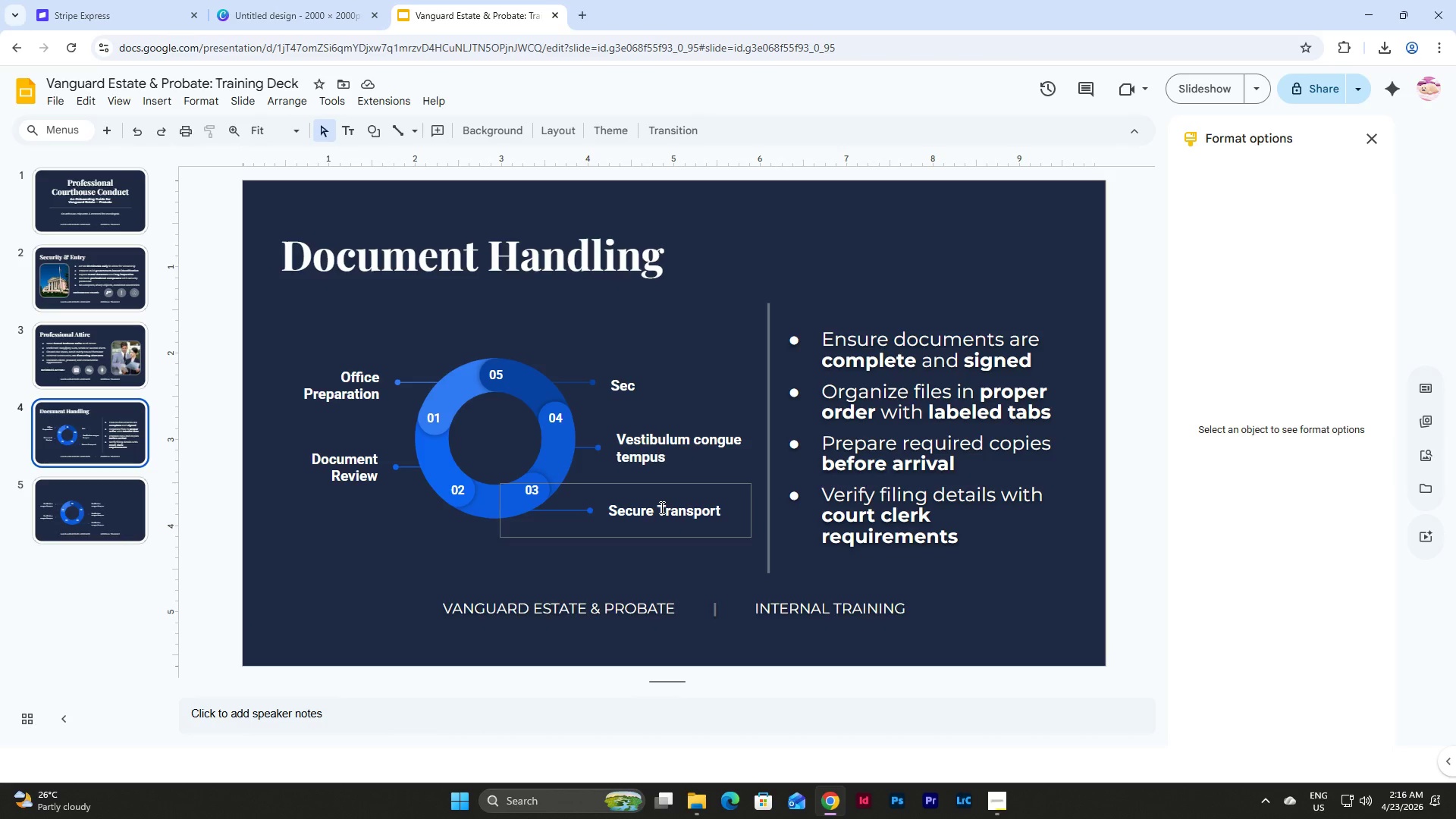 
left_click([649, 451])
 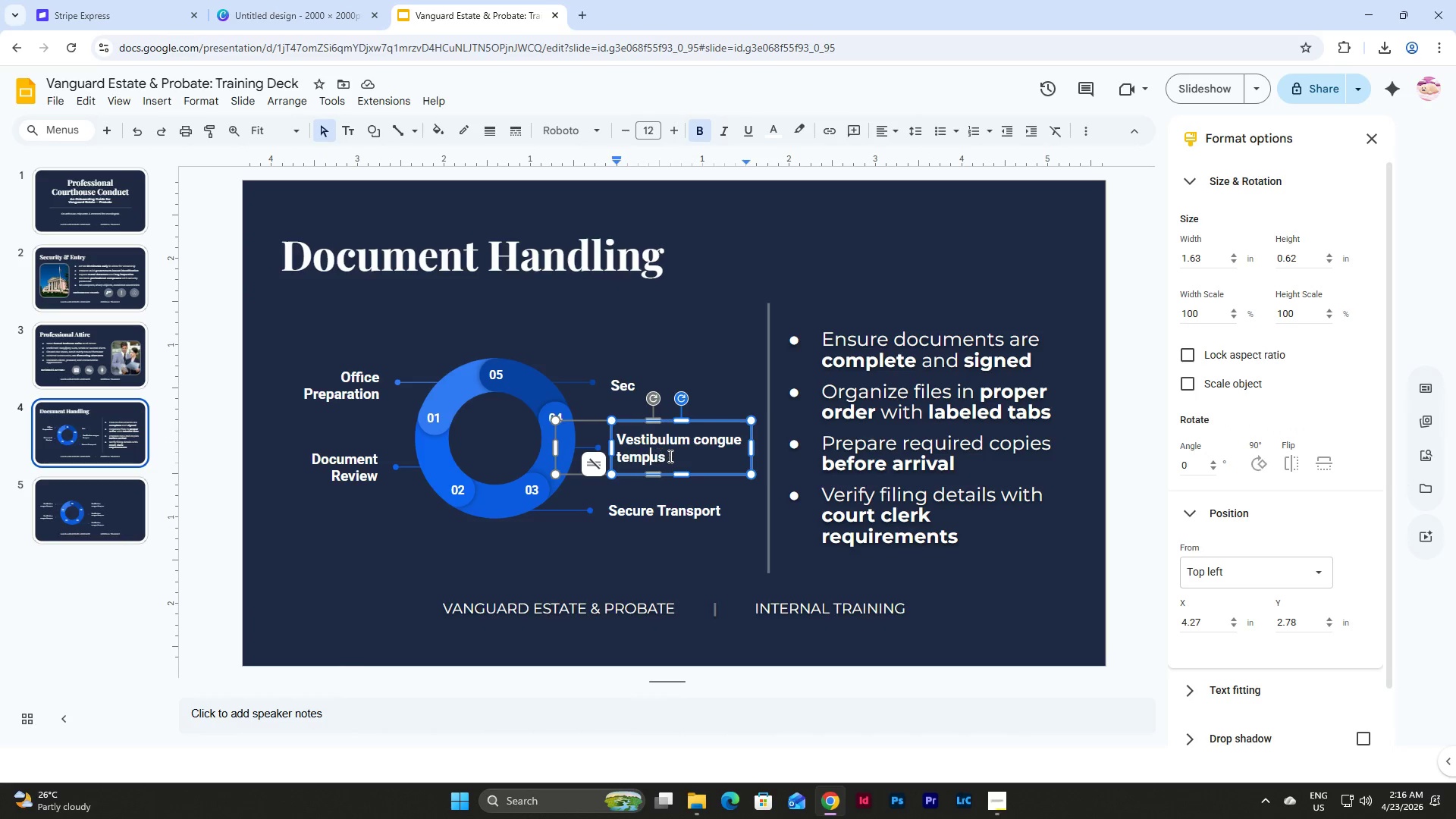 
left_click([670, 456])
 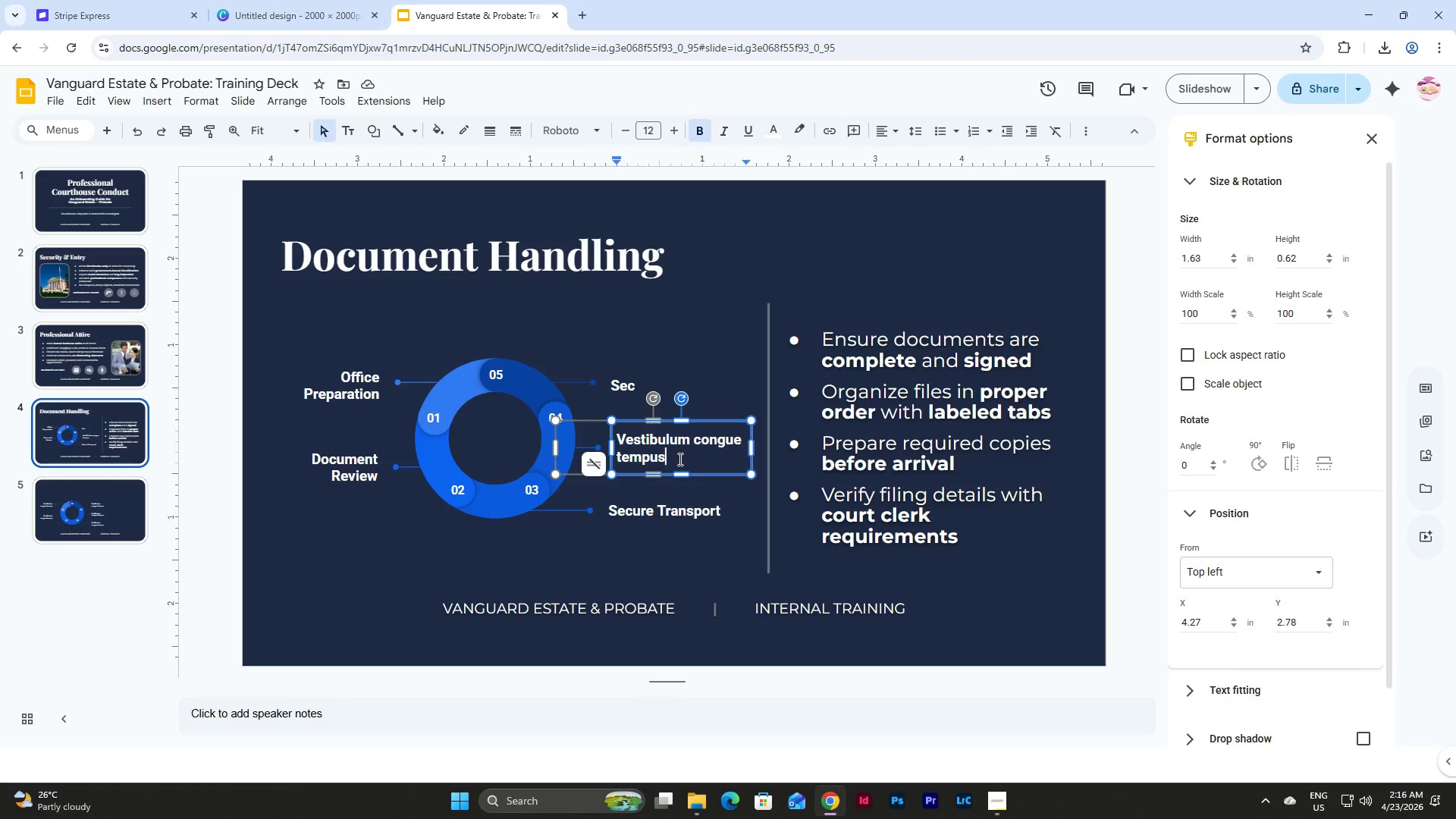 
left_click_drag(start_coordinate=[679, 459], to_coordinate=[613, 439])
 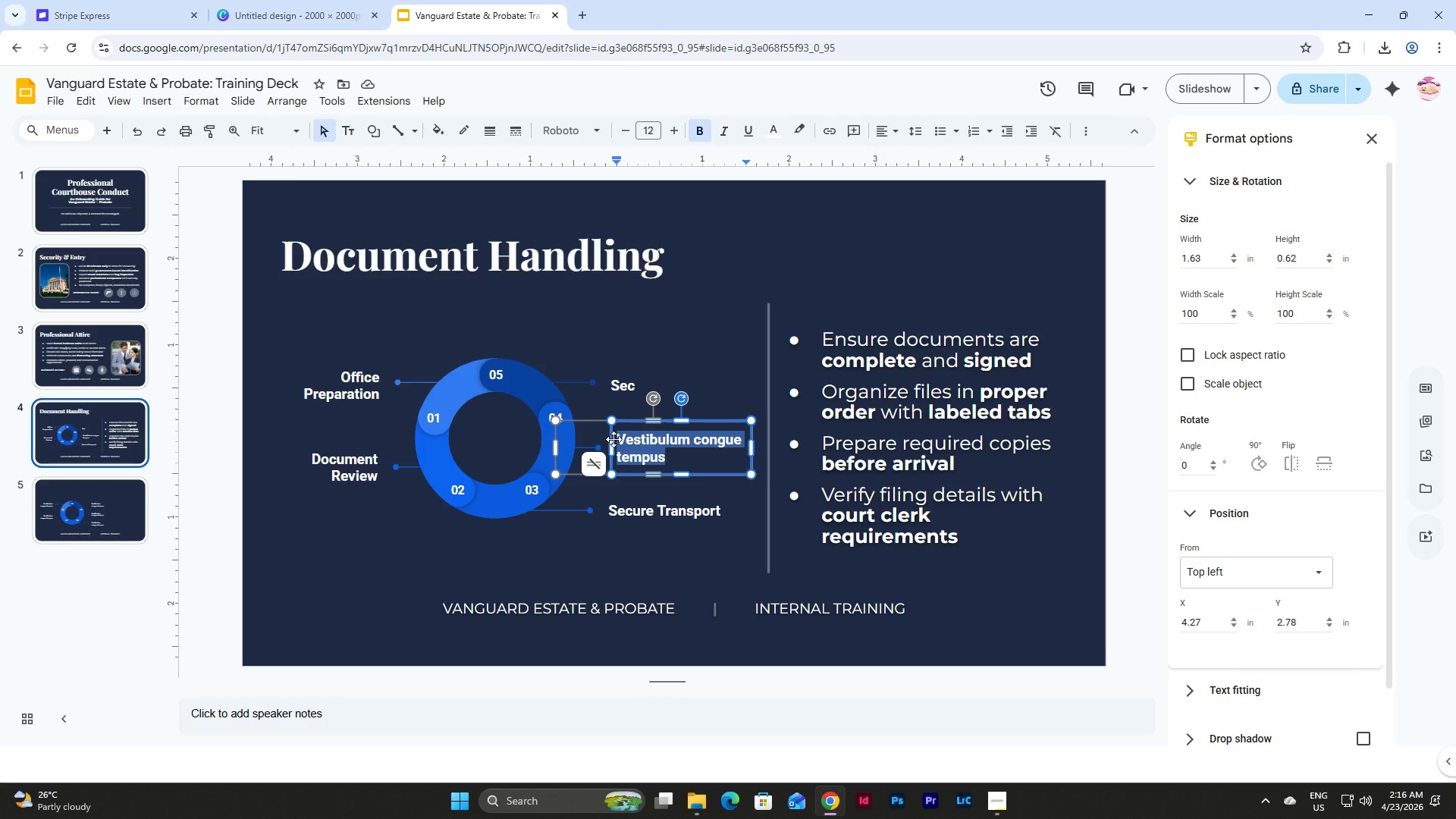 
type(Clerk's Winw)
key(Backspace)
type(dow Submission)
 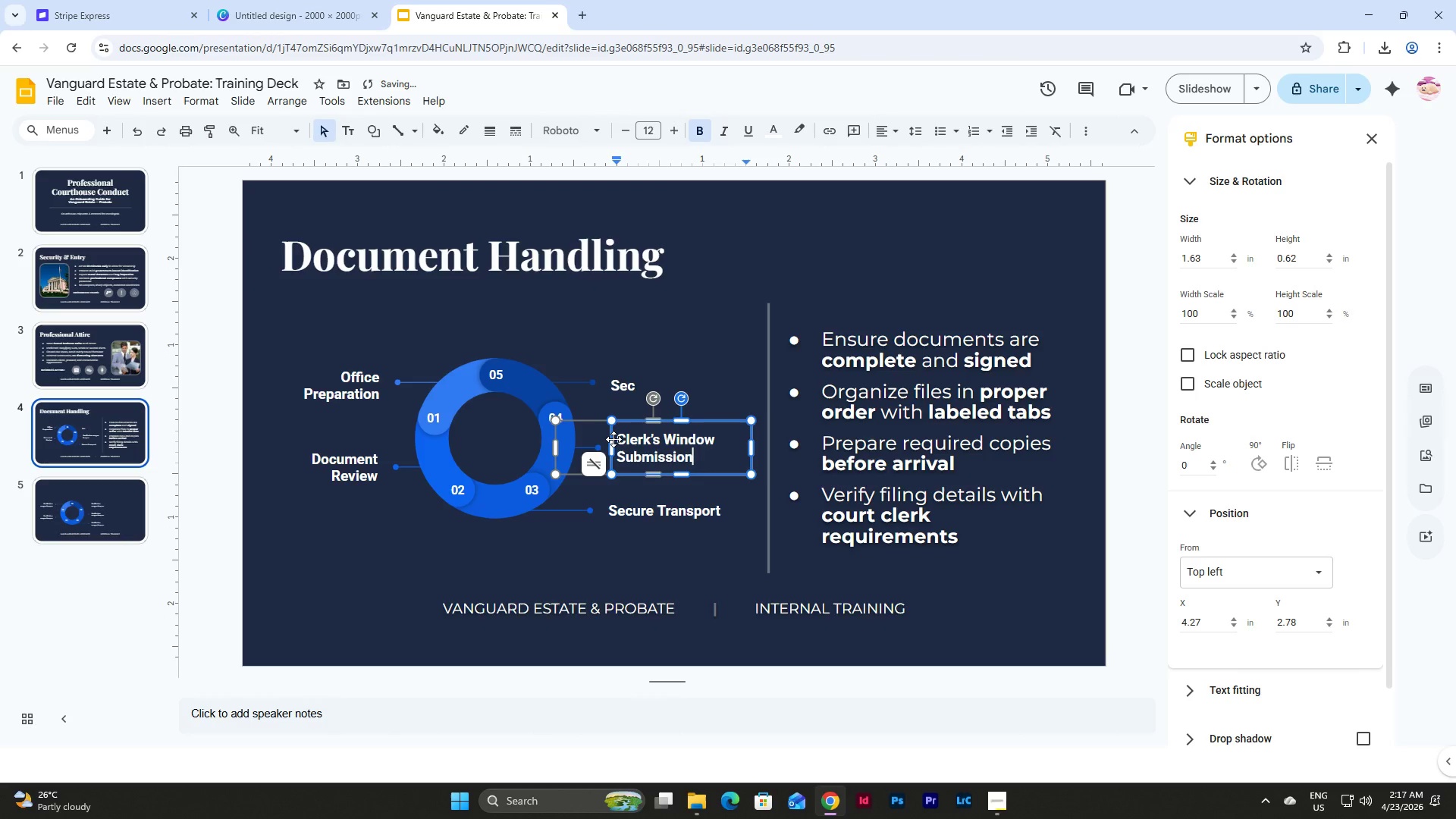 
wait(18.25)
 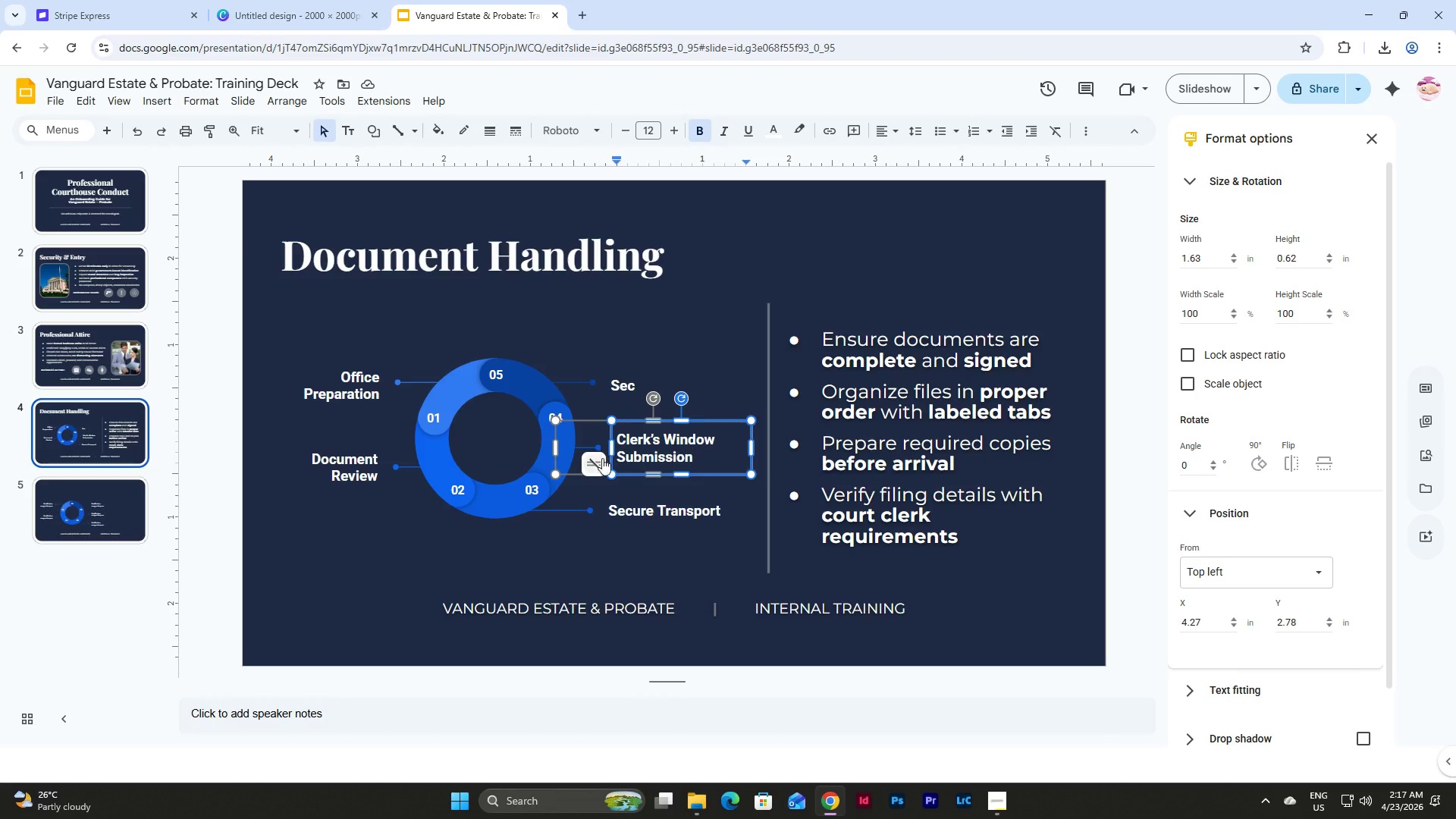 
left_click([615, 384])
 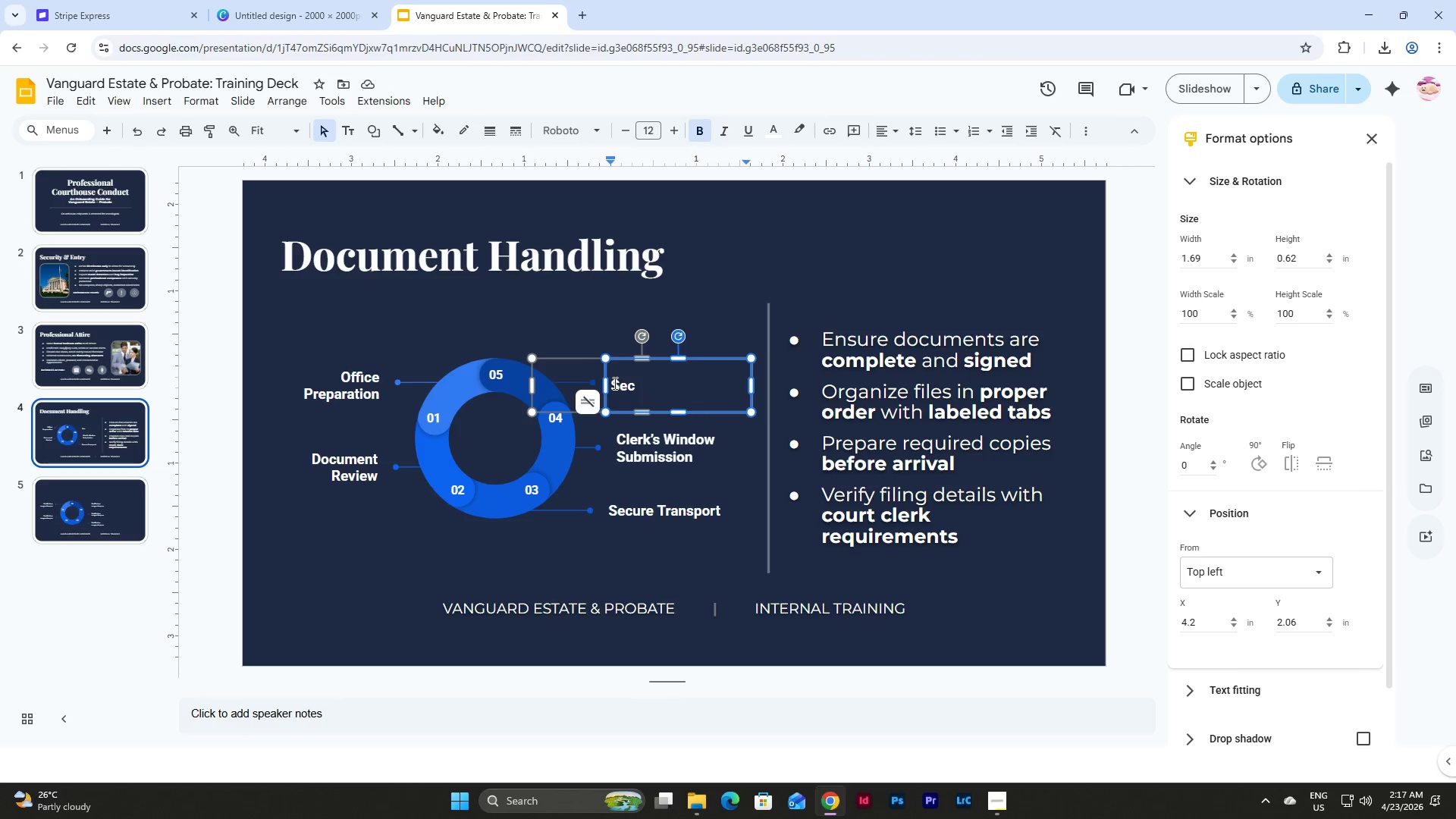 
left_click_drag(start_coordinate=[613, 383], to_coordinate=[645, 383])
 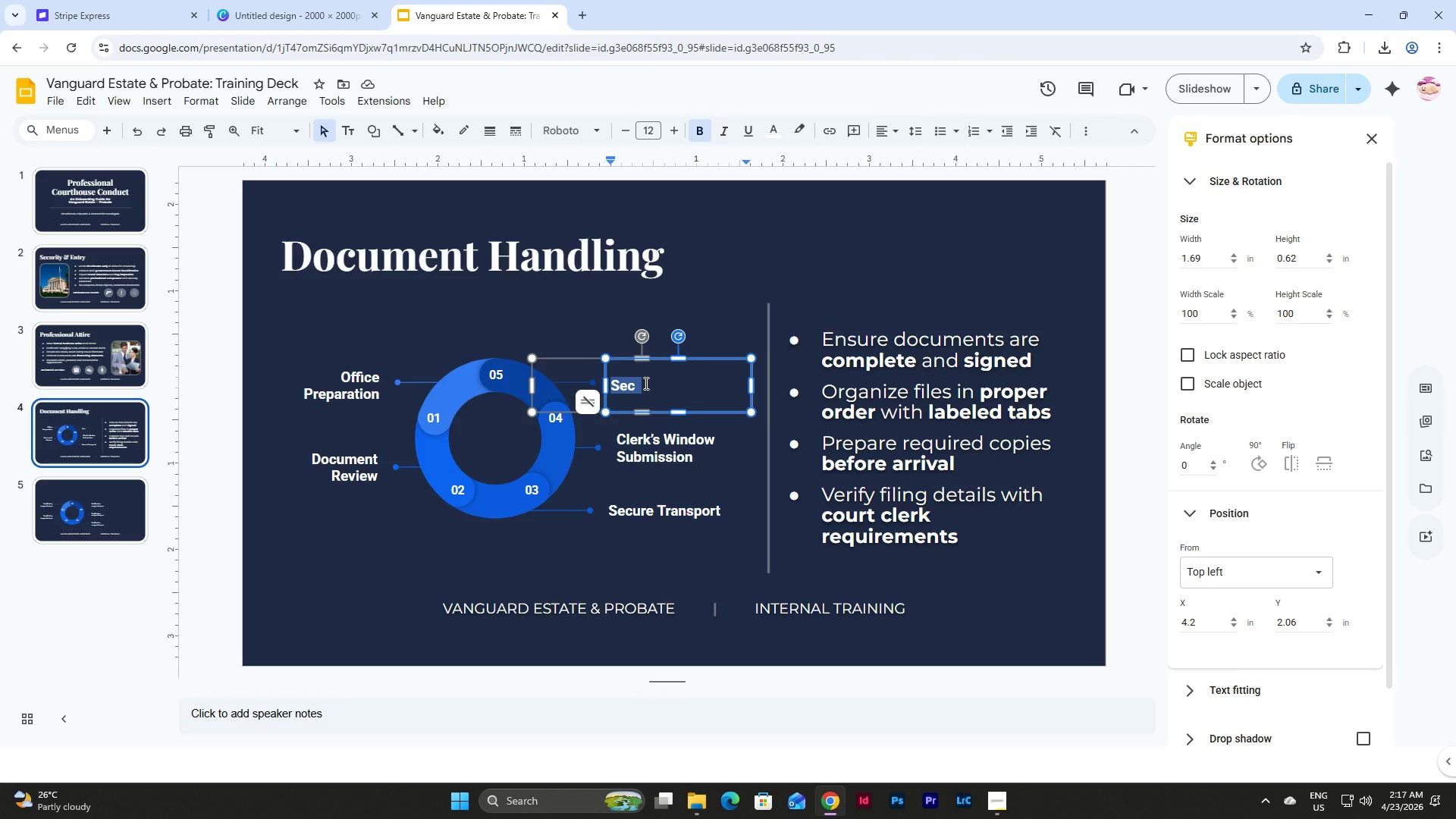 
type(Stamped Confirmation)
 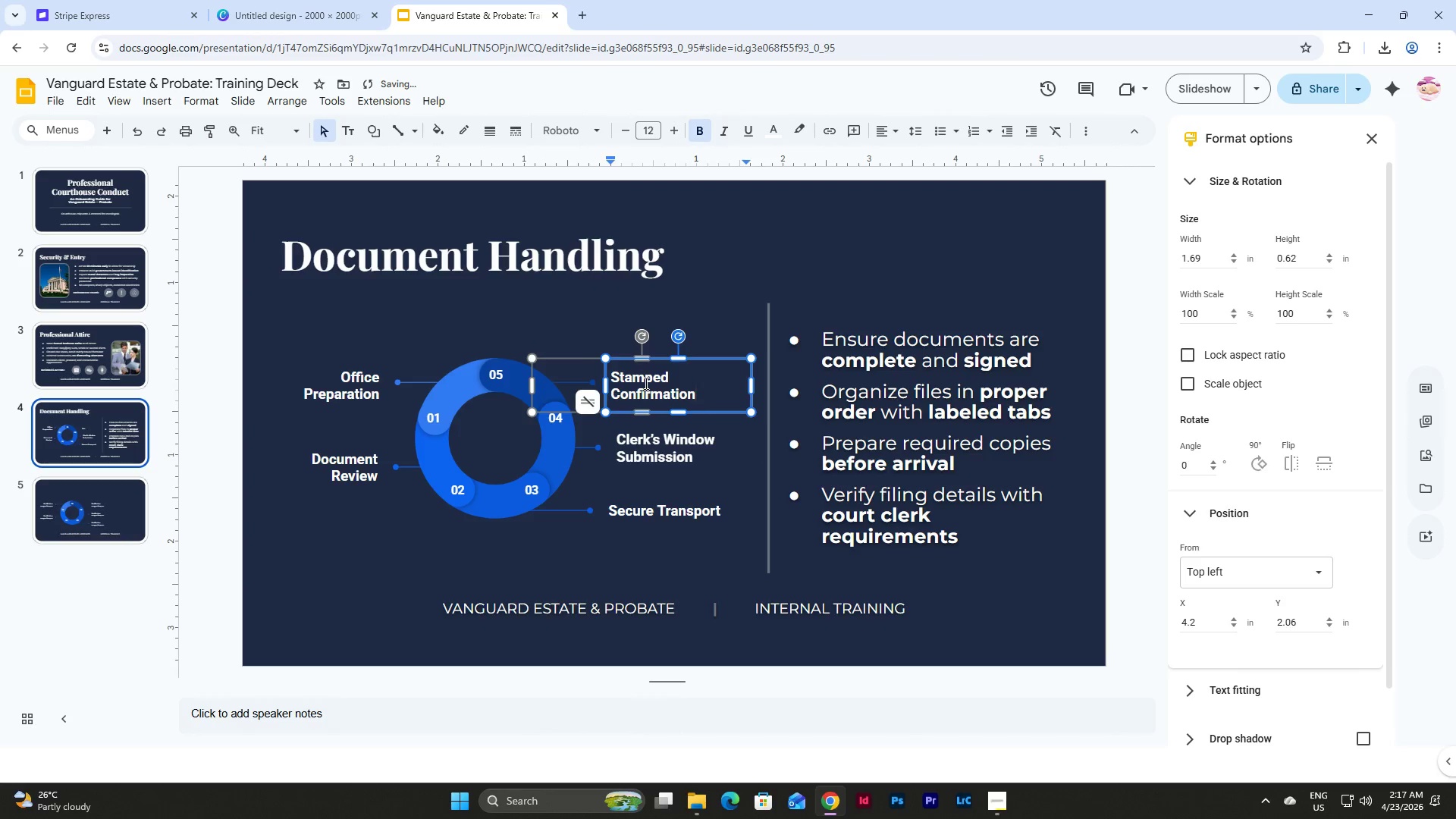 
left_click([369, 552])
 